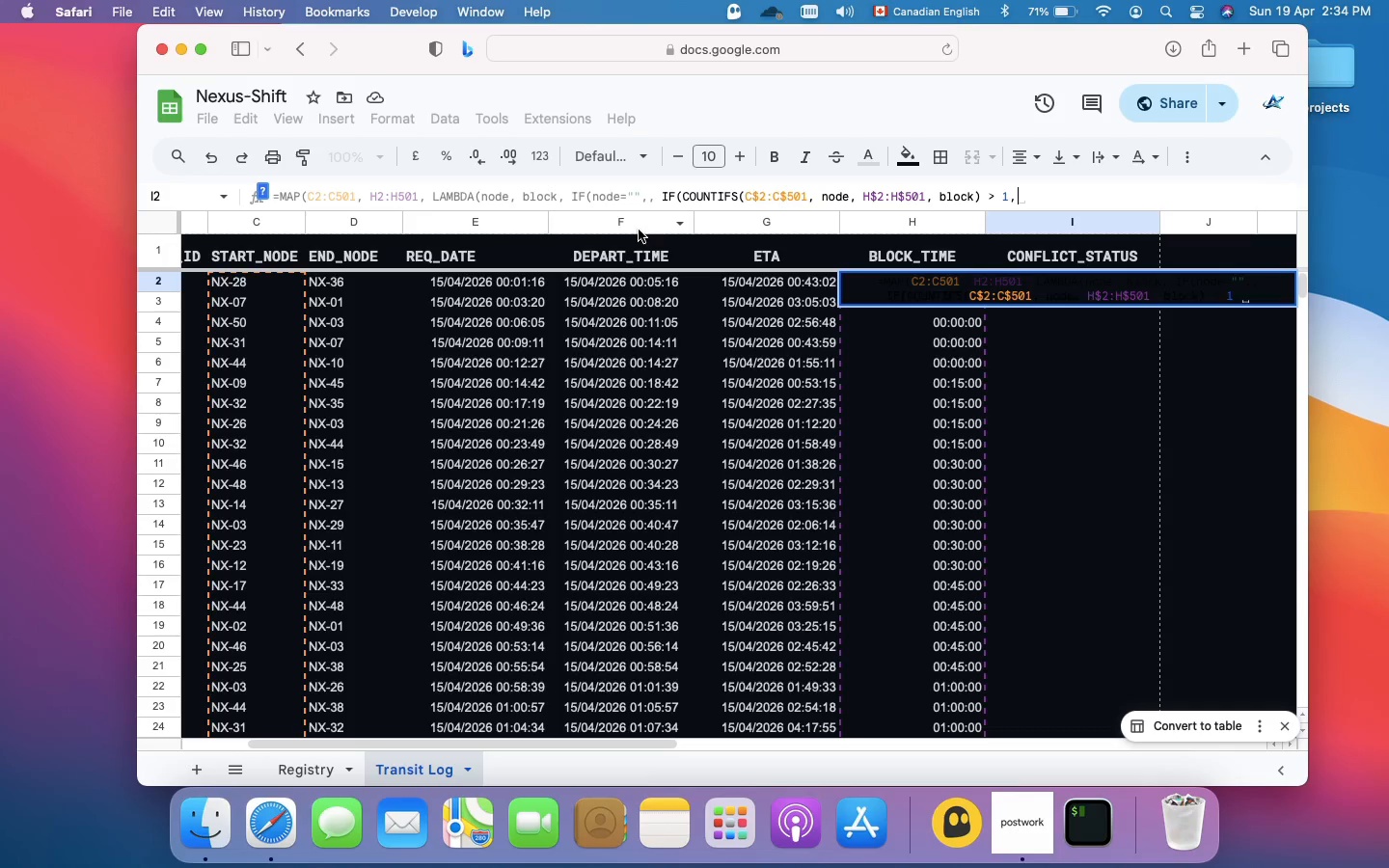 
key(Space)
 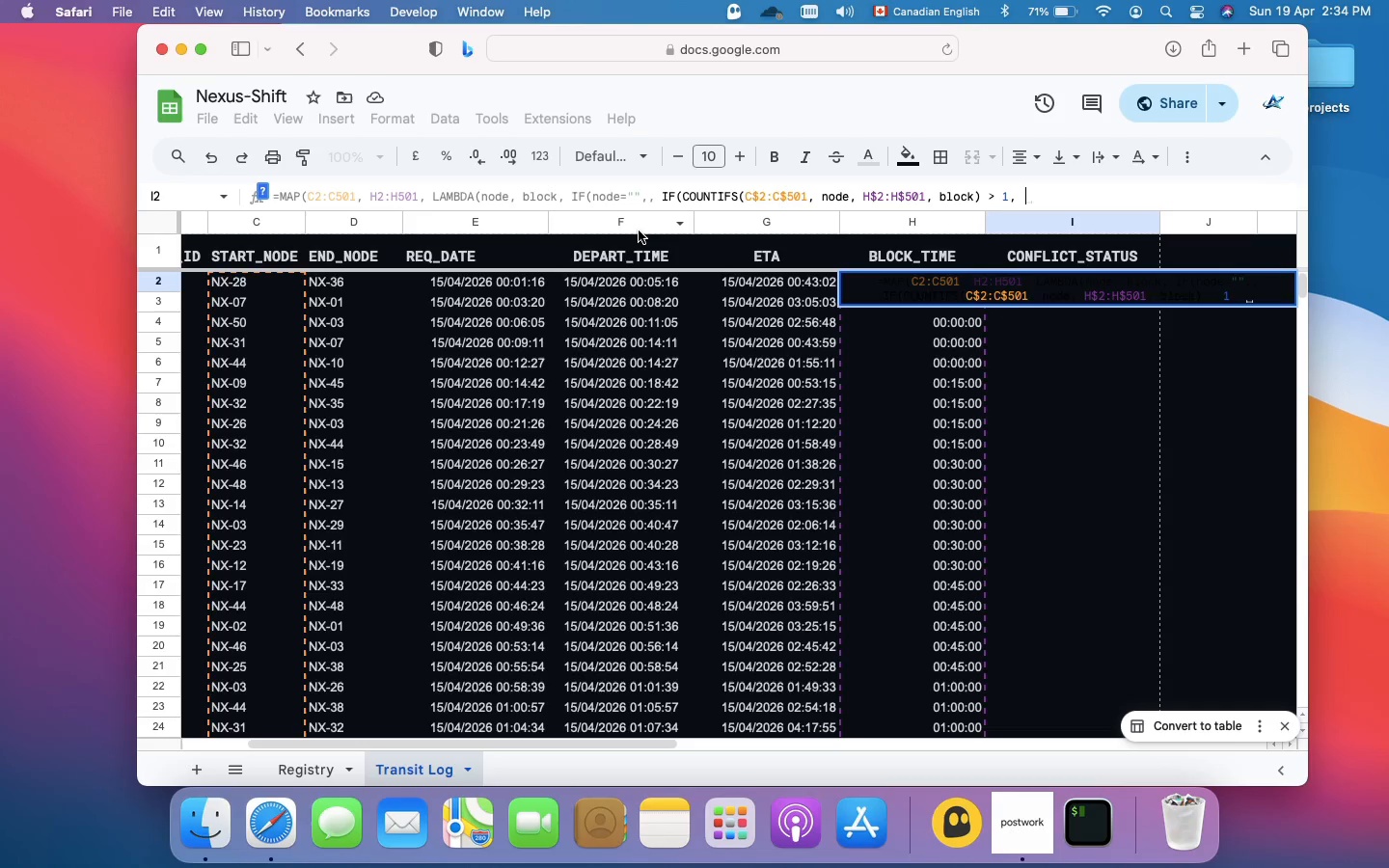 
key(Shift+Quote)
 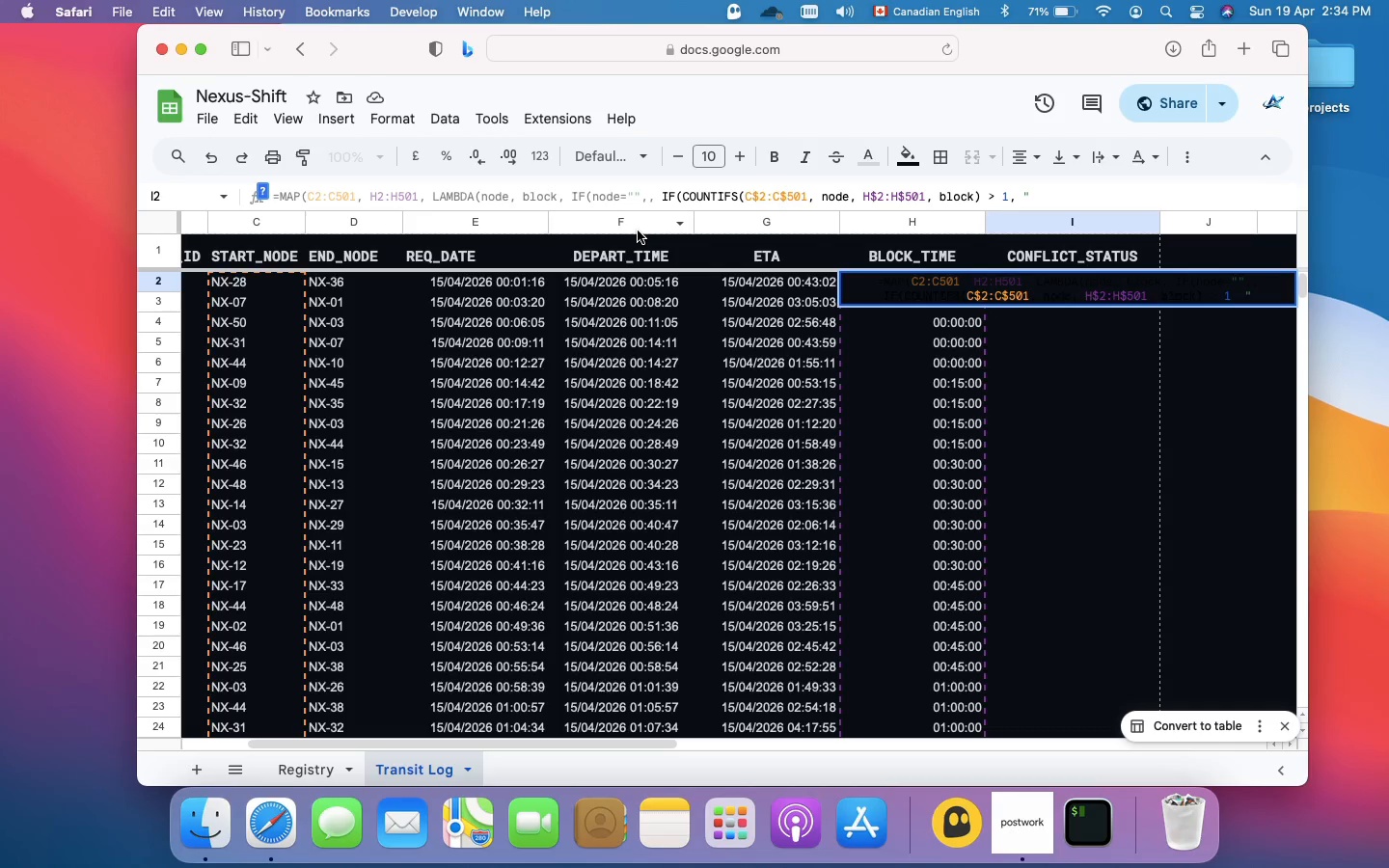 
key(Fn)
 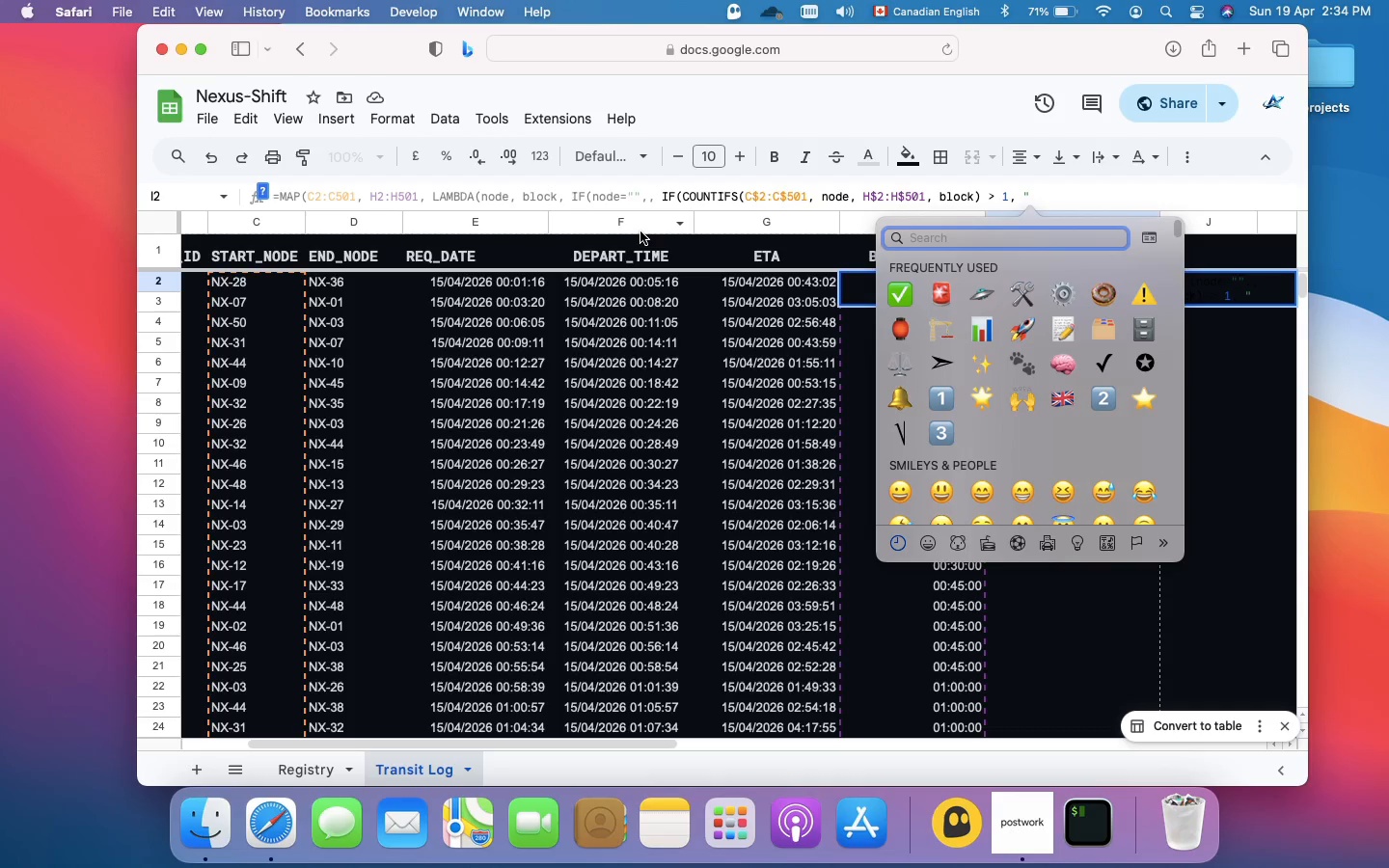 
key(ArrowDown)
 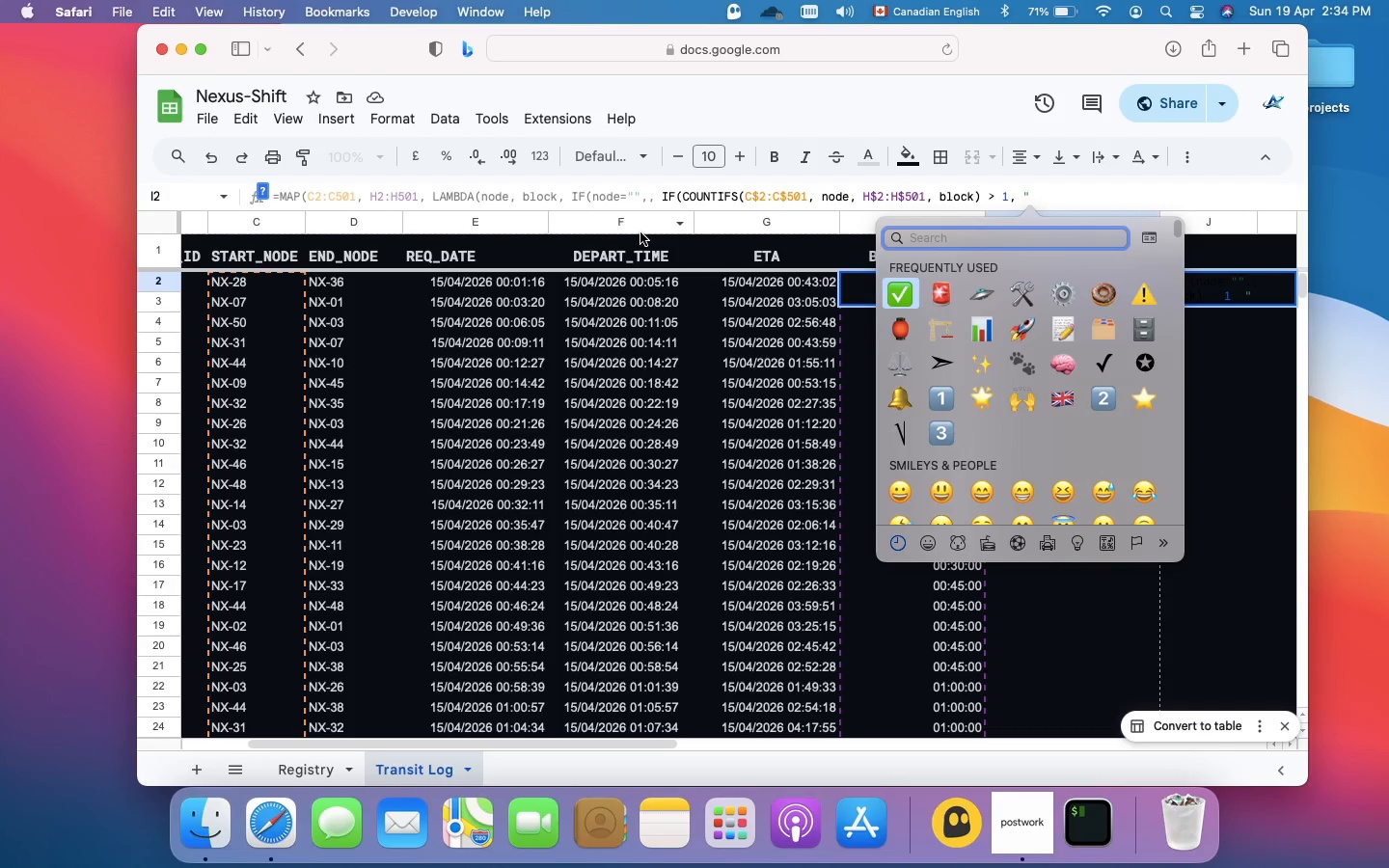 
key(ArrowRight)
 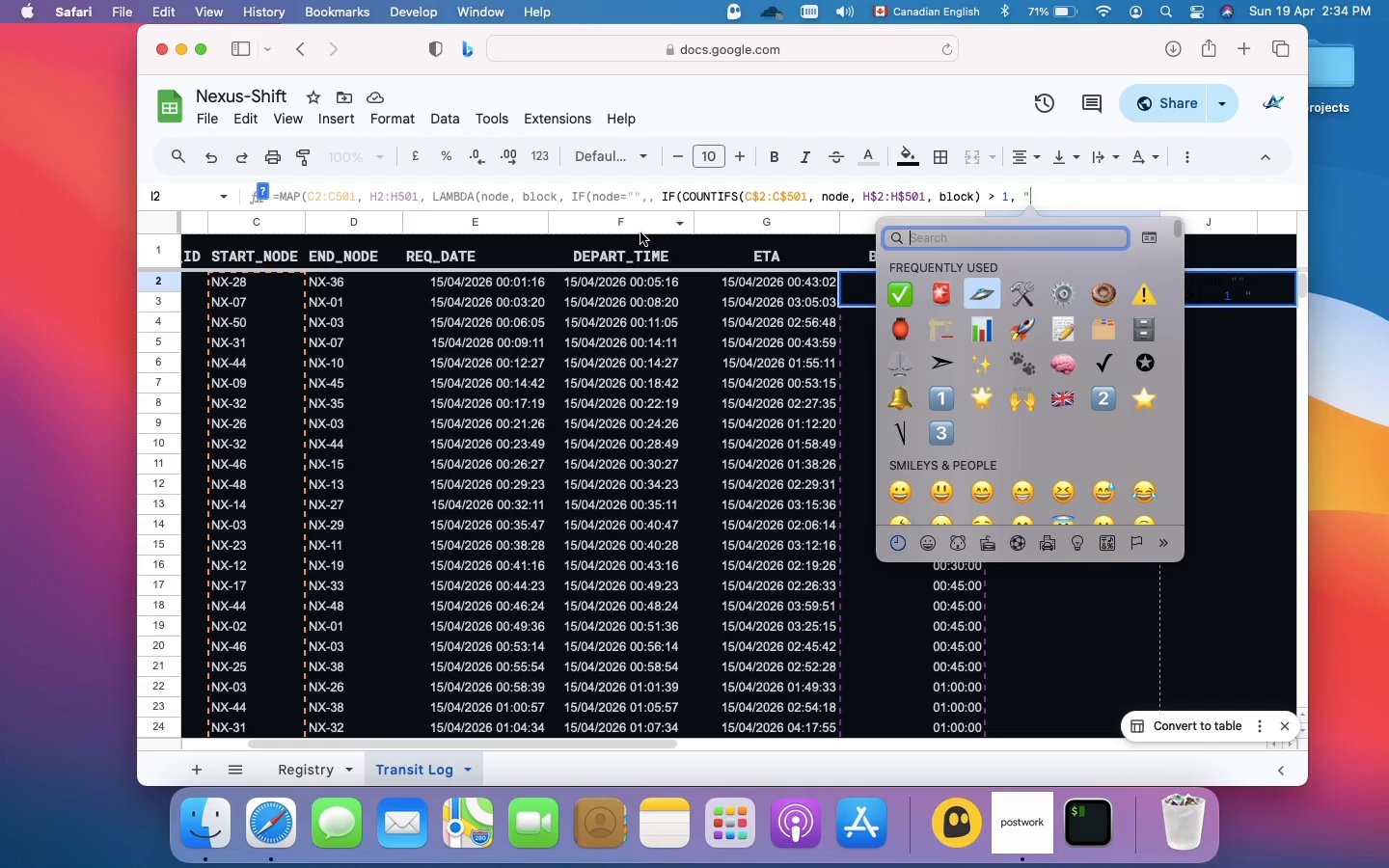 
key(ArrowRight)
 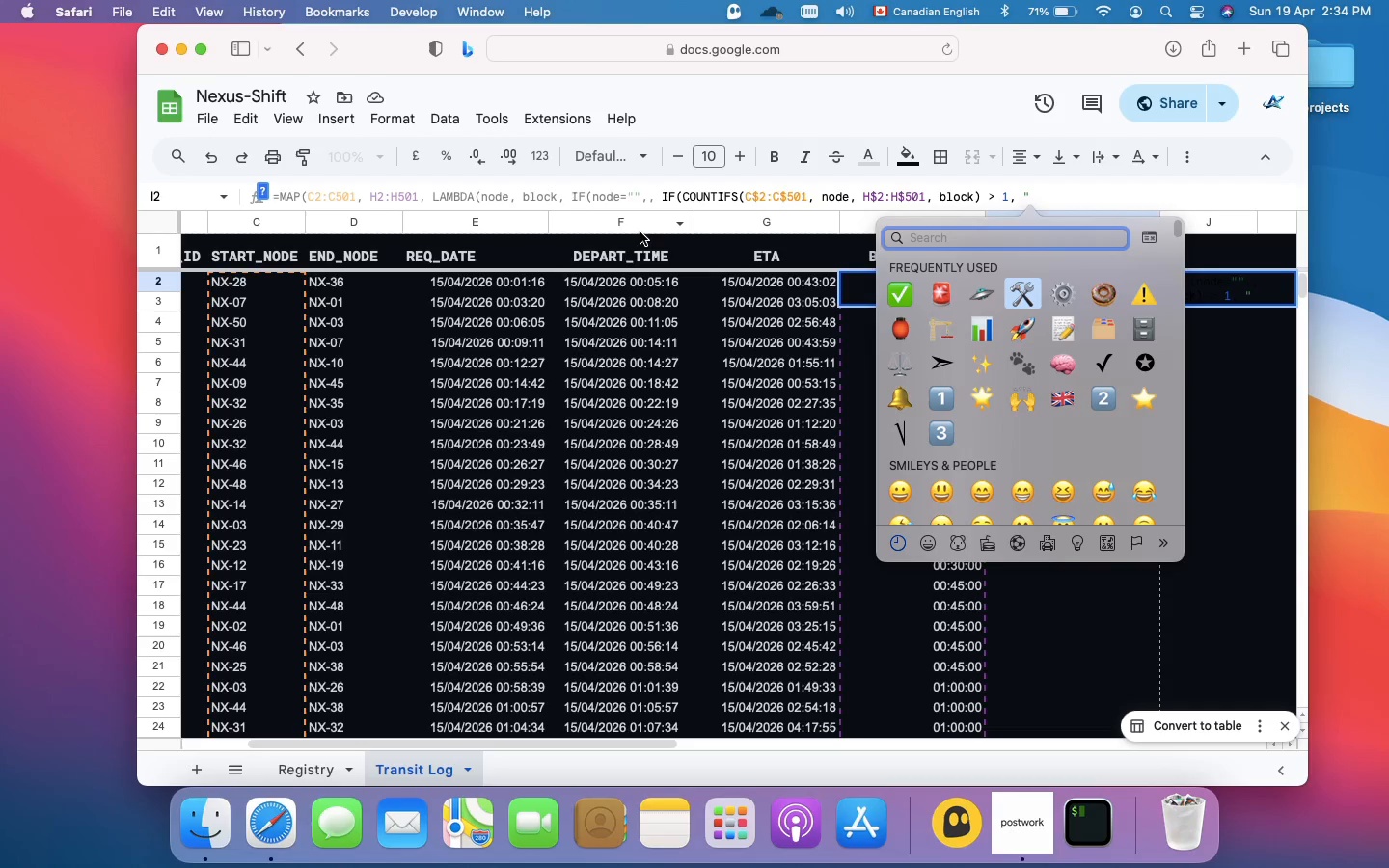 
key(ArrowRight)
 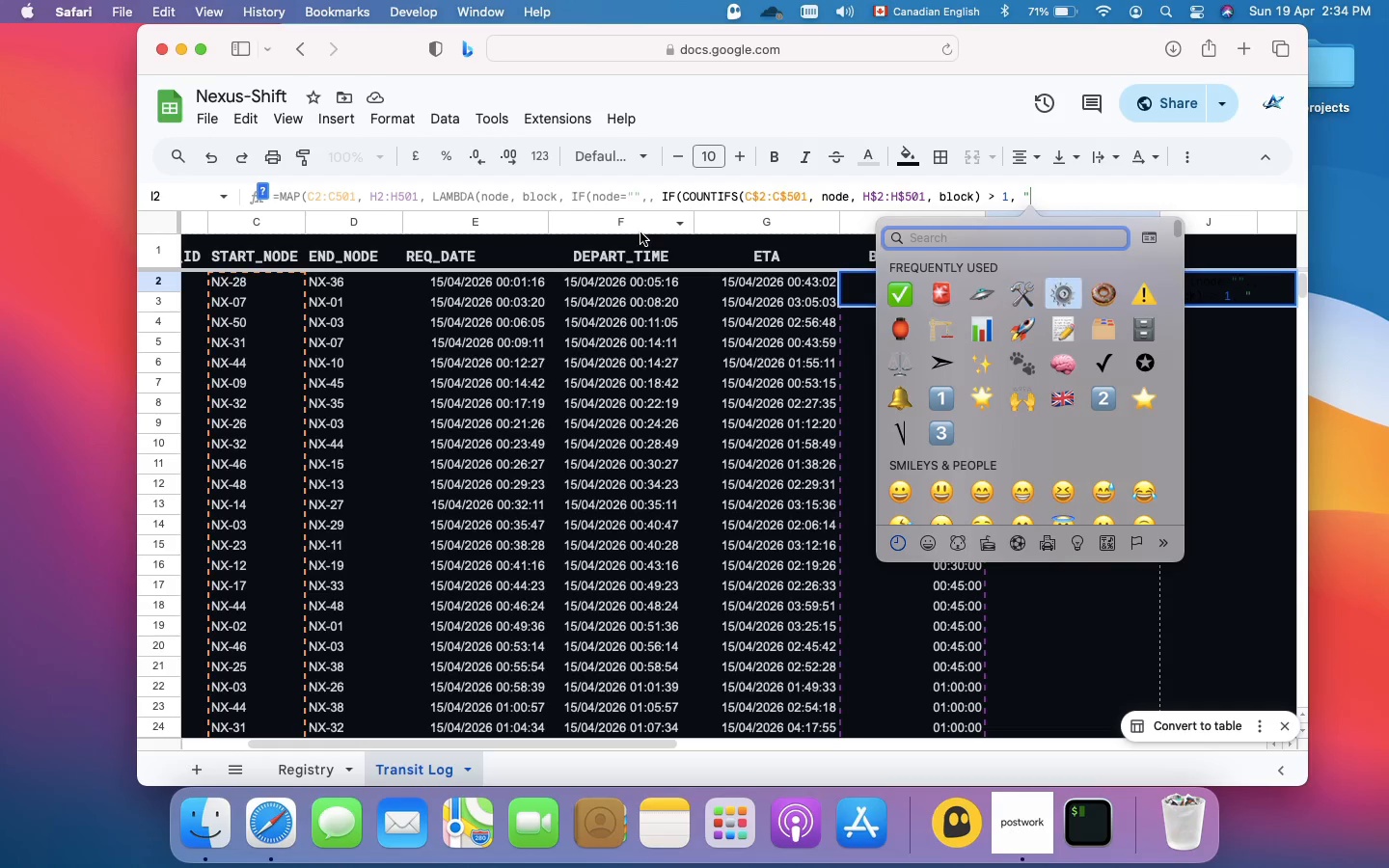 
key(ArrowRight)
 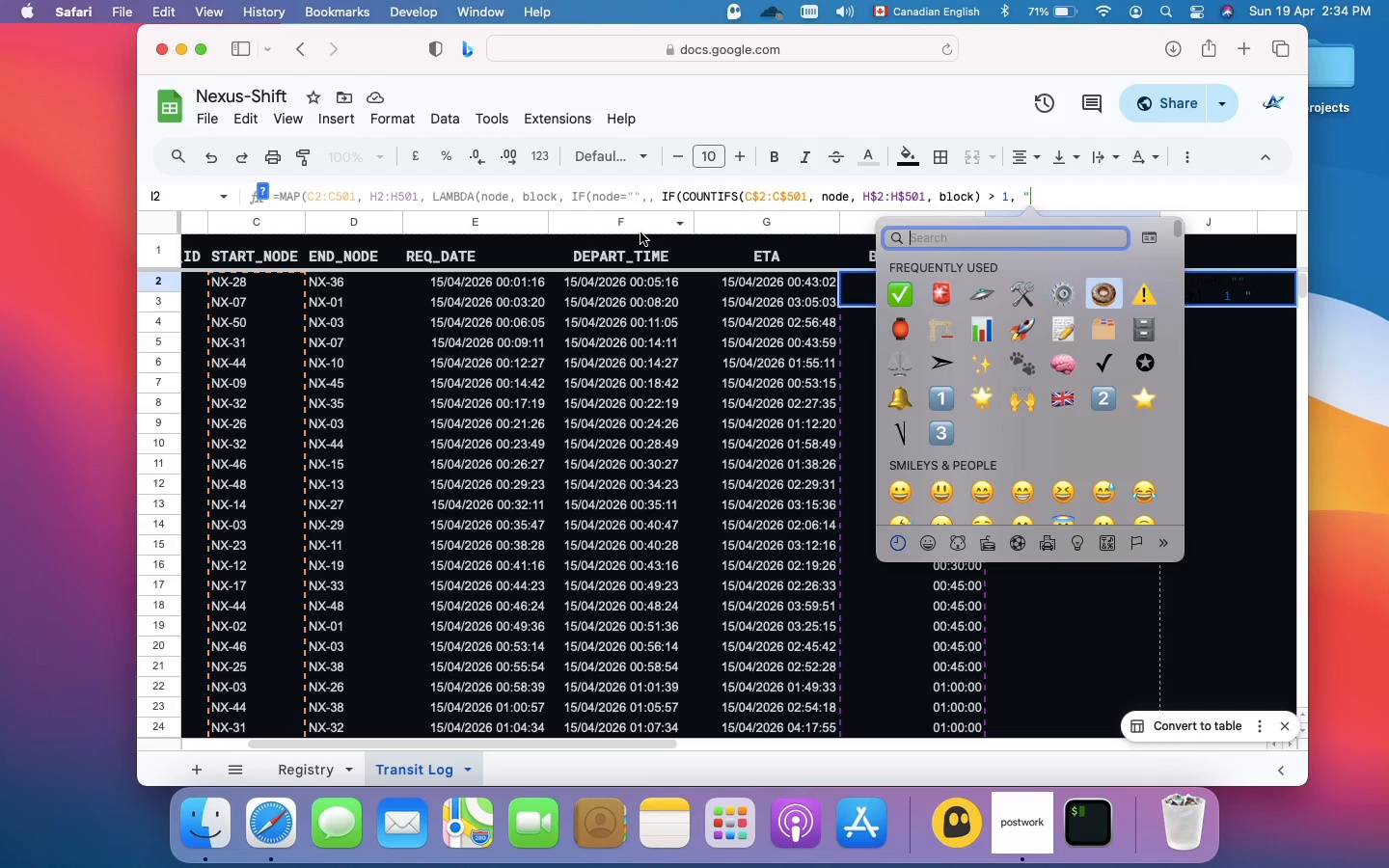 
key(ArrowRight)
 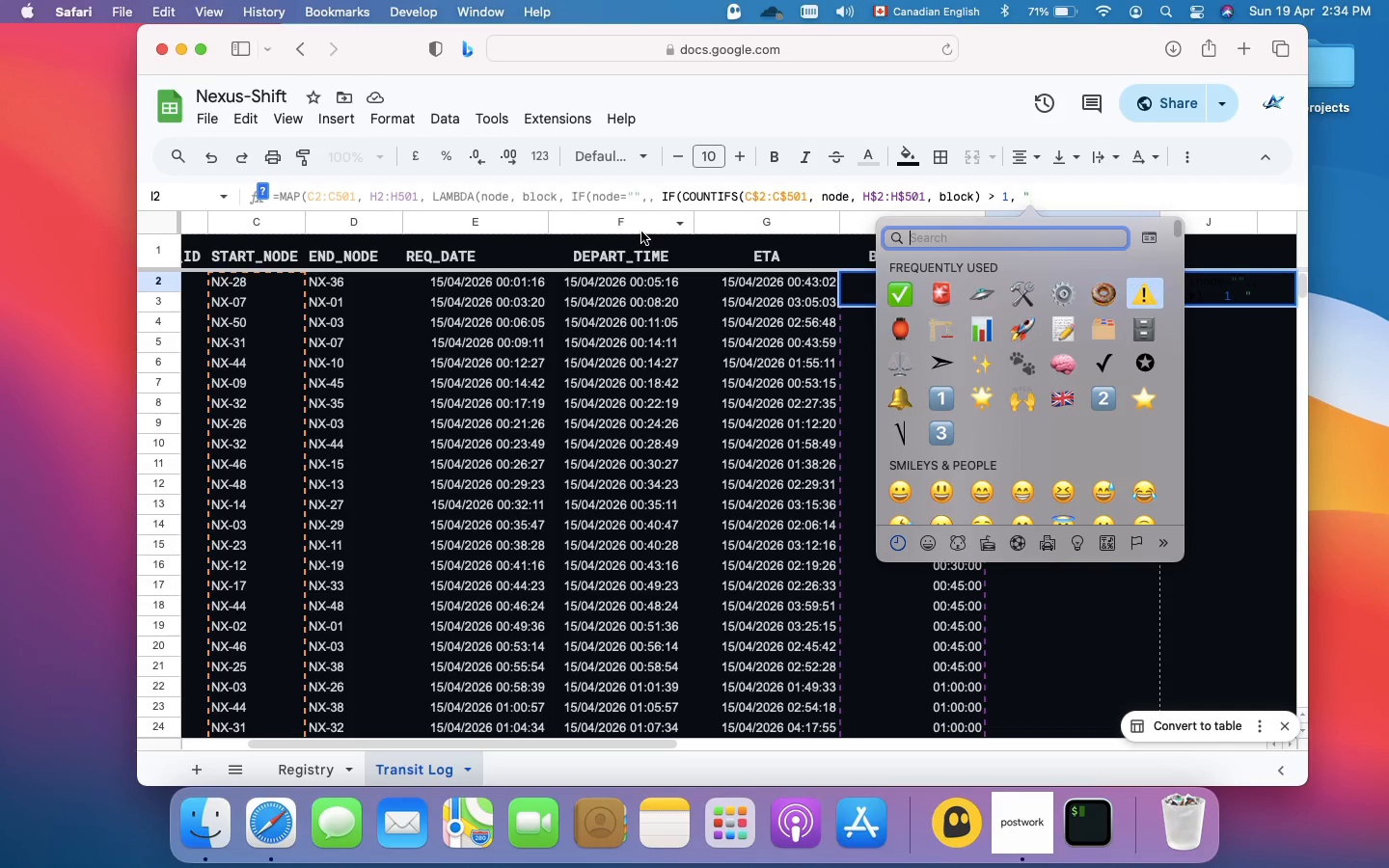 
key(ArrowRight)
 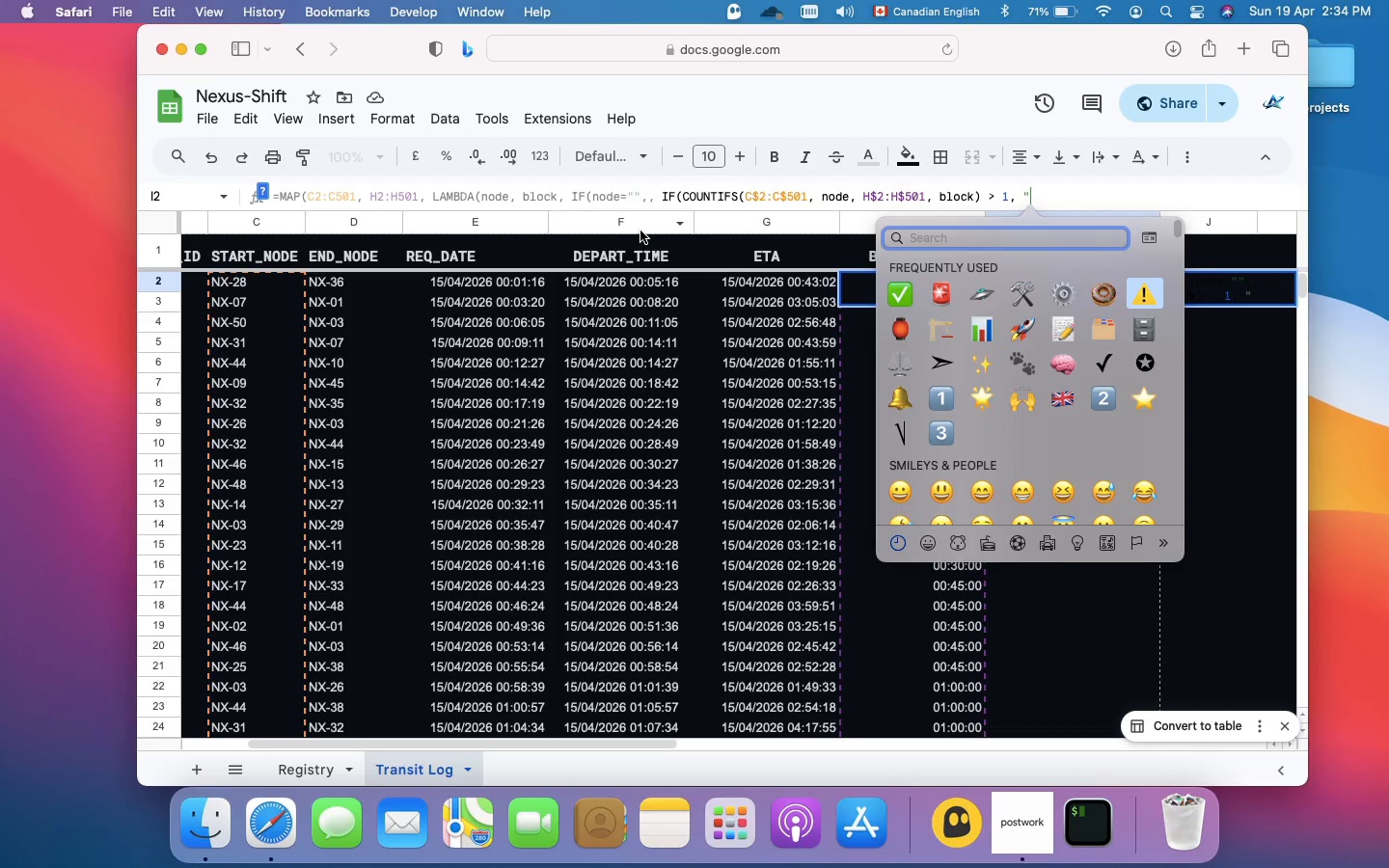 
key(Enter)
 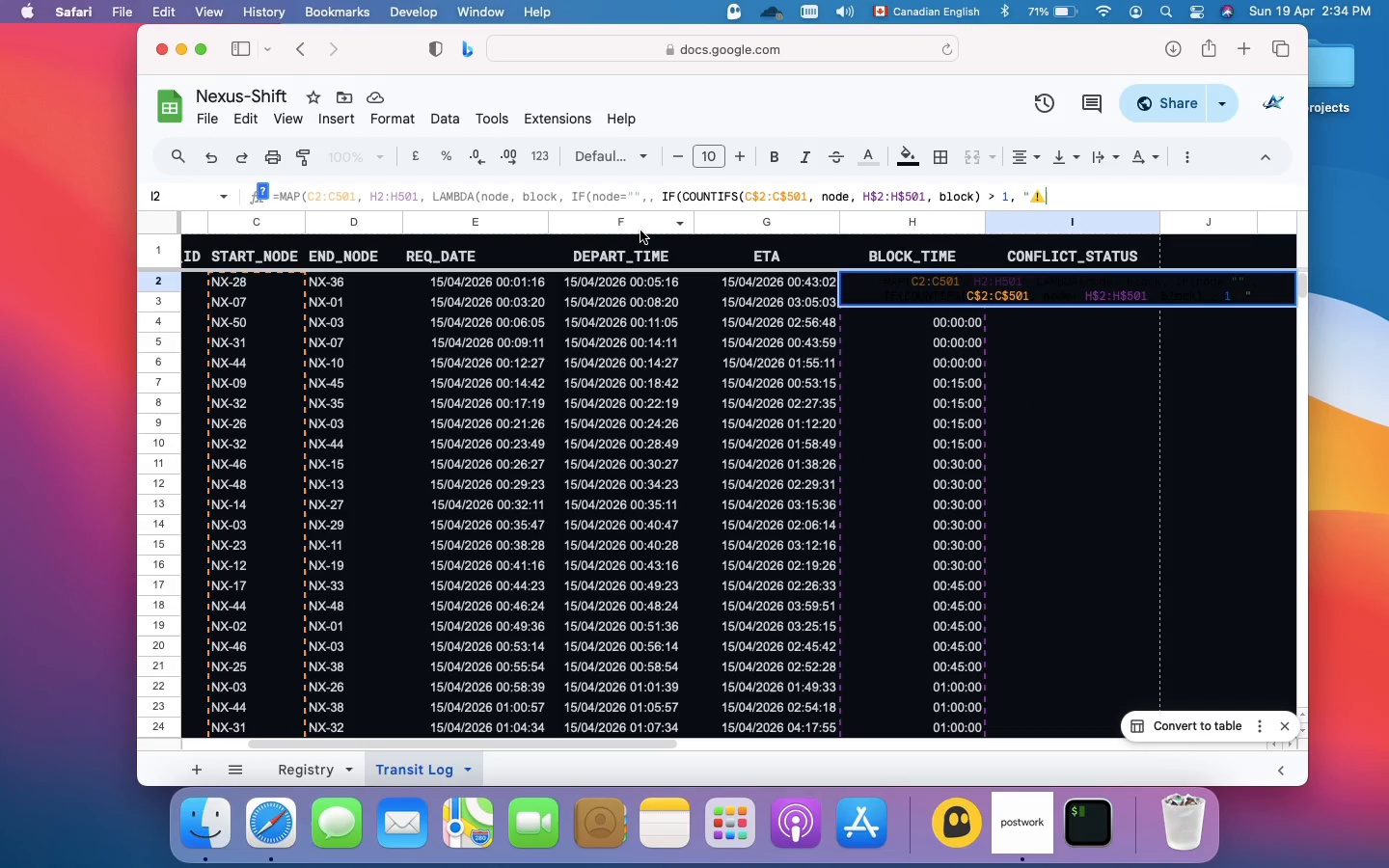 
type( critical", "[Fn])
 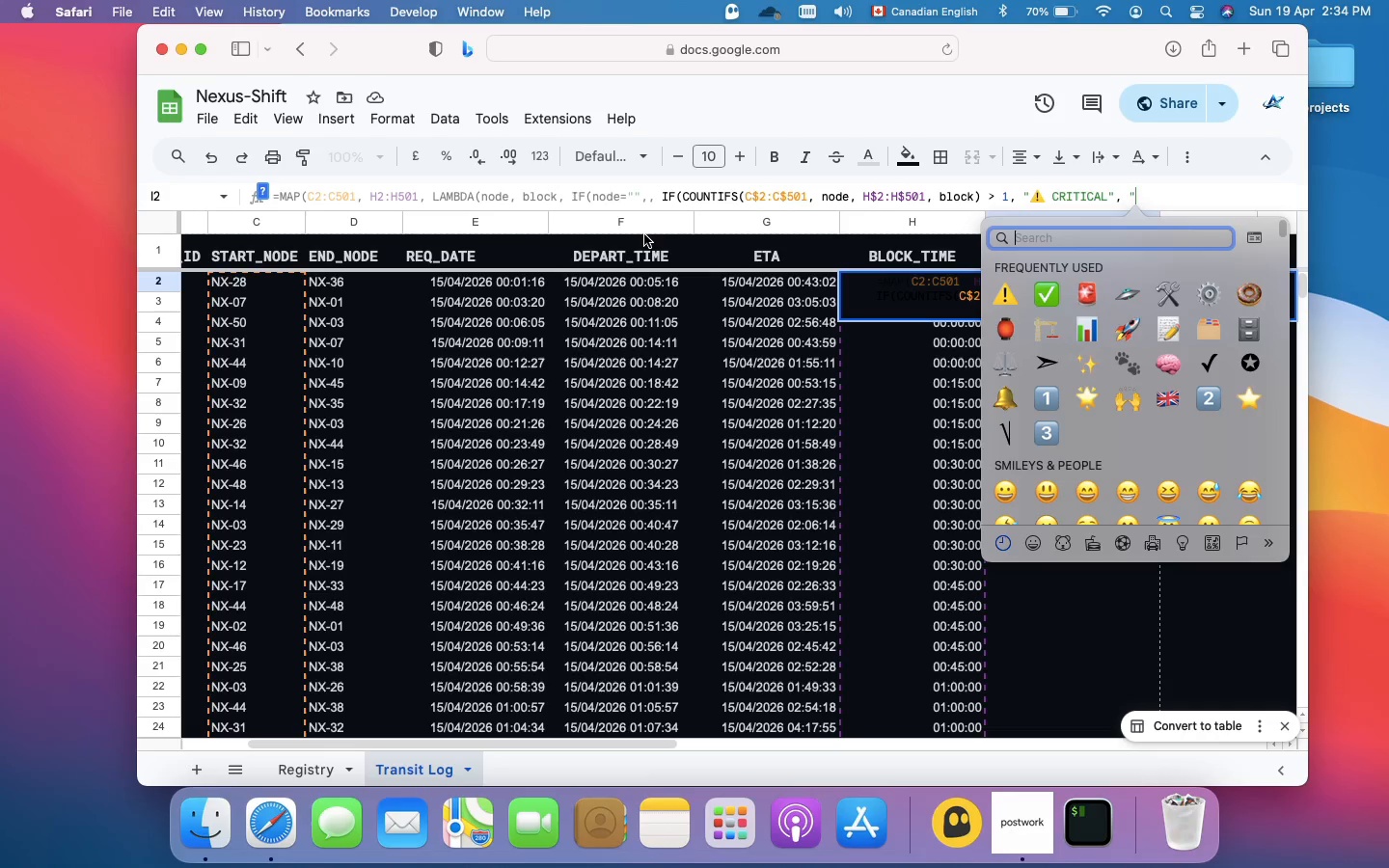 
key(ArrowDown)
 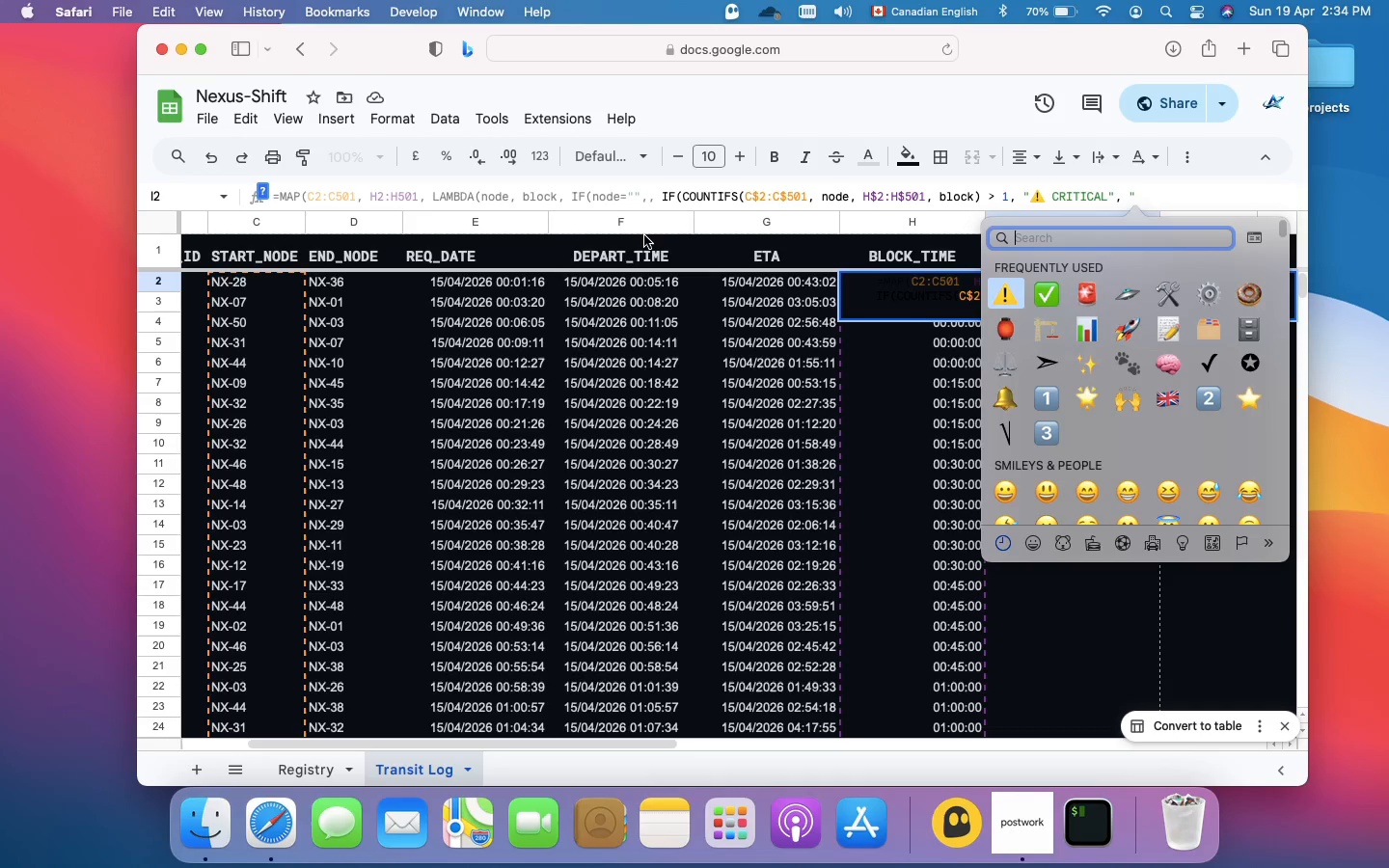 
key(ArrowRight)
 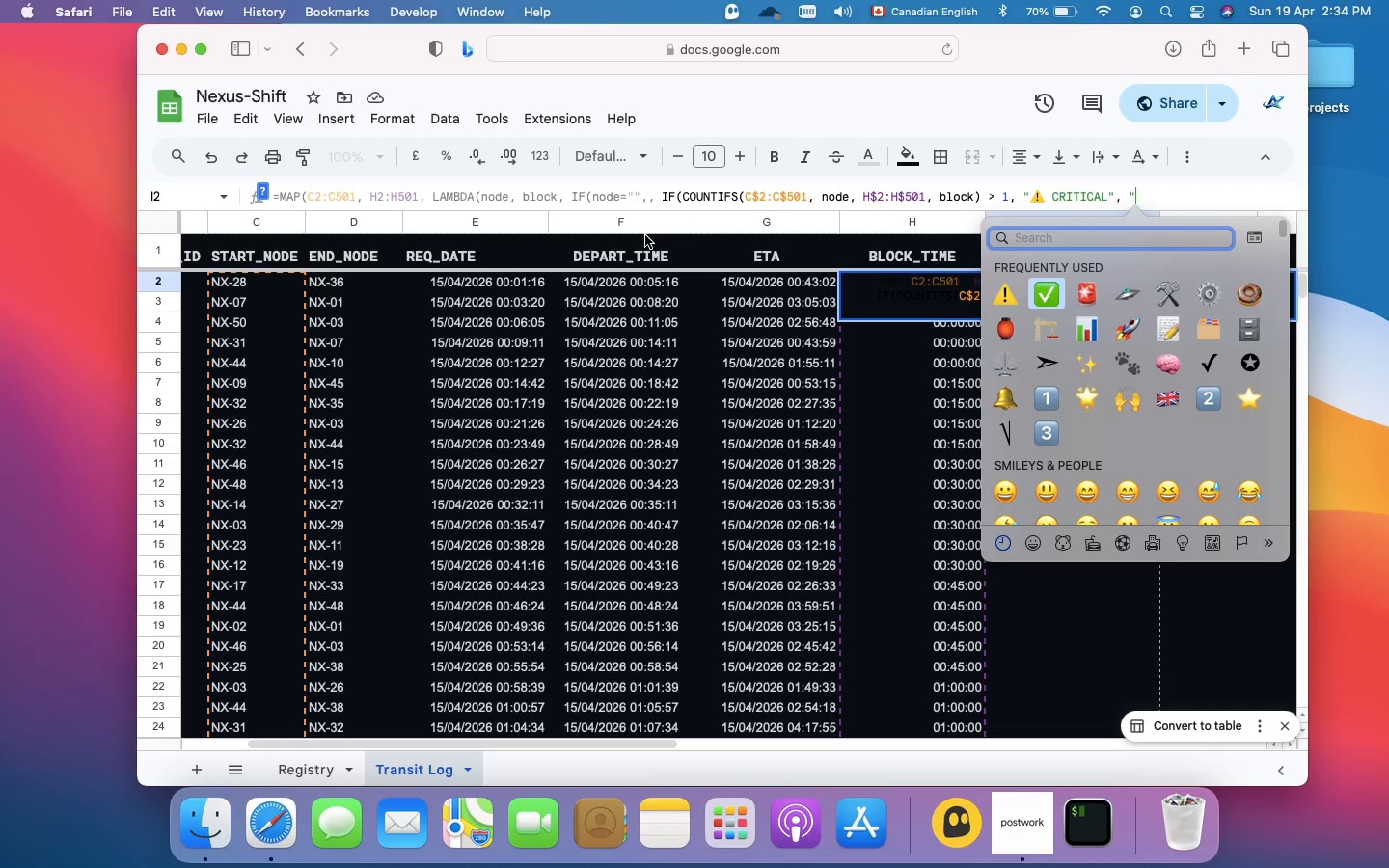 
key(Enter)
 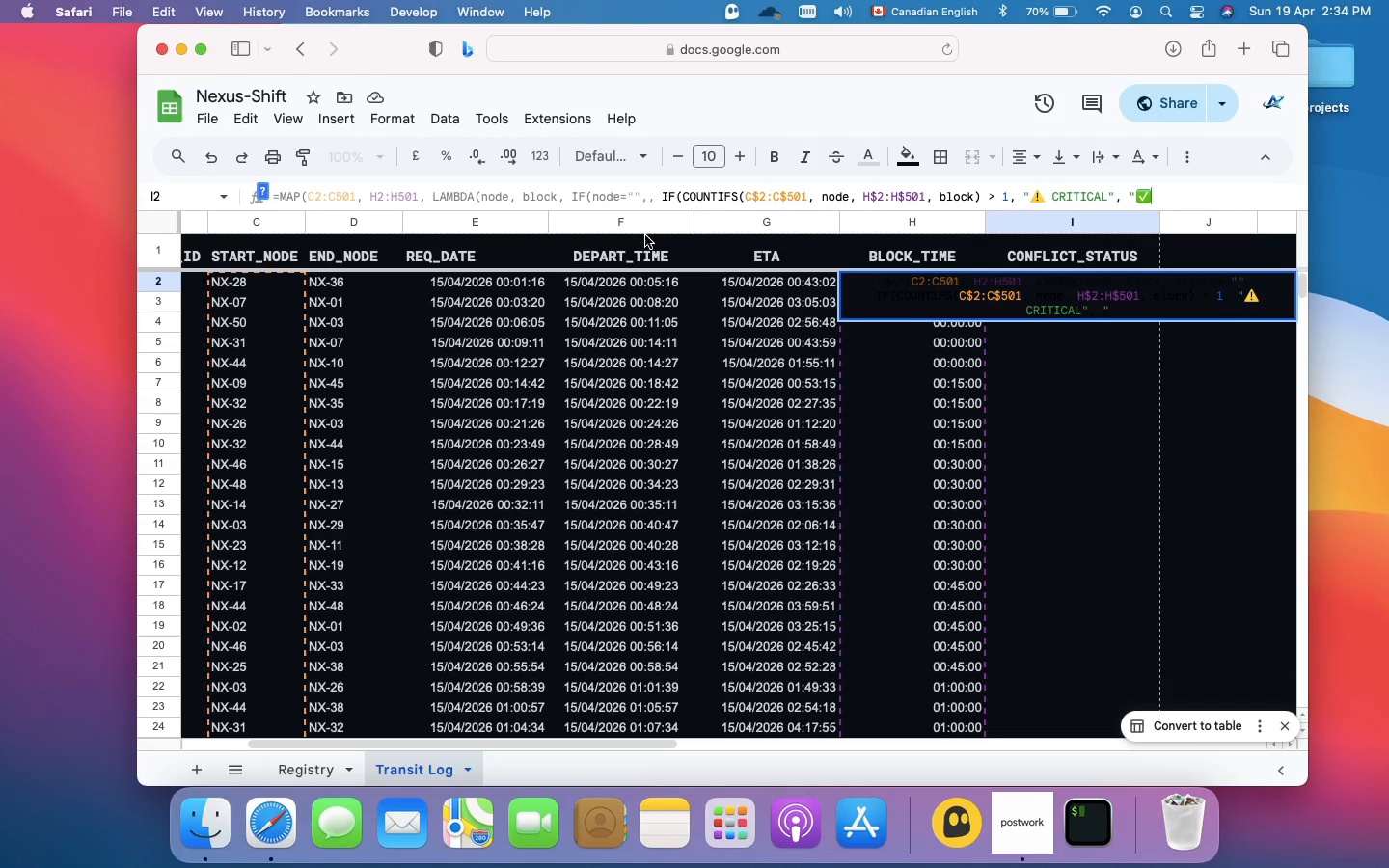 
type( clear")
 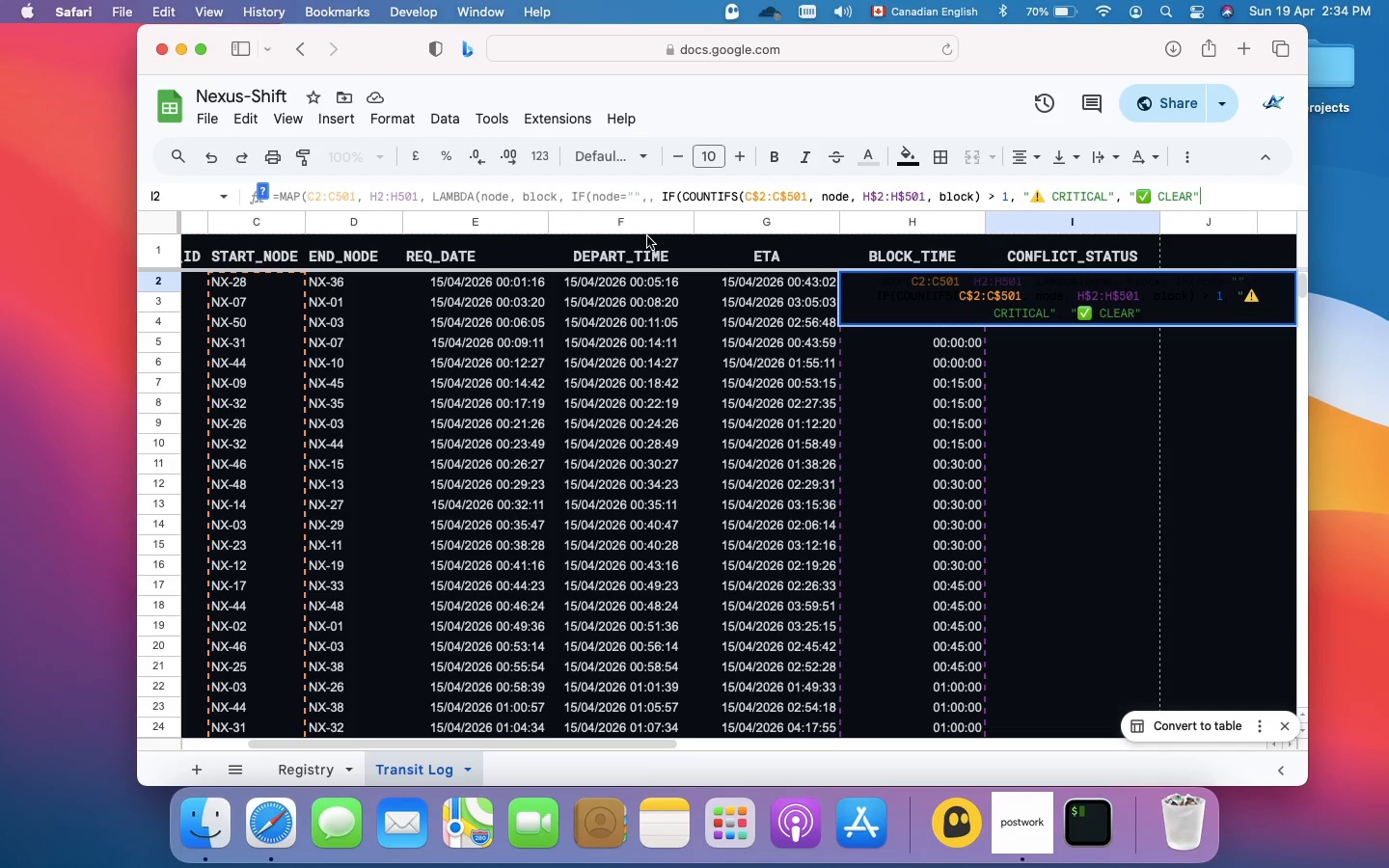 
wait(5.31)
 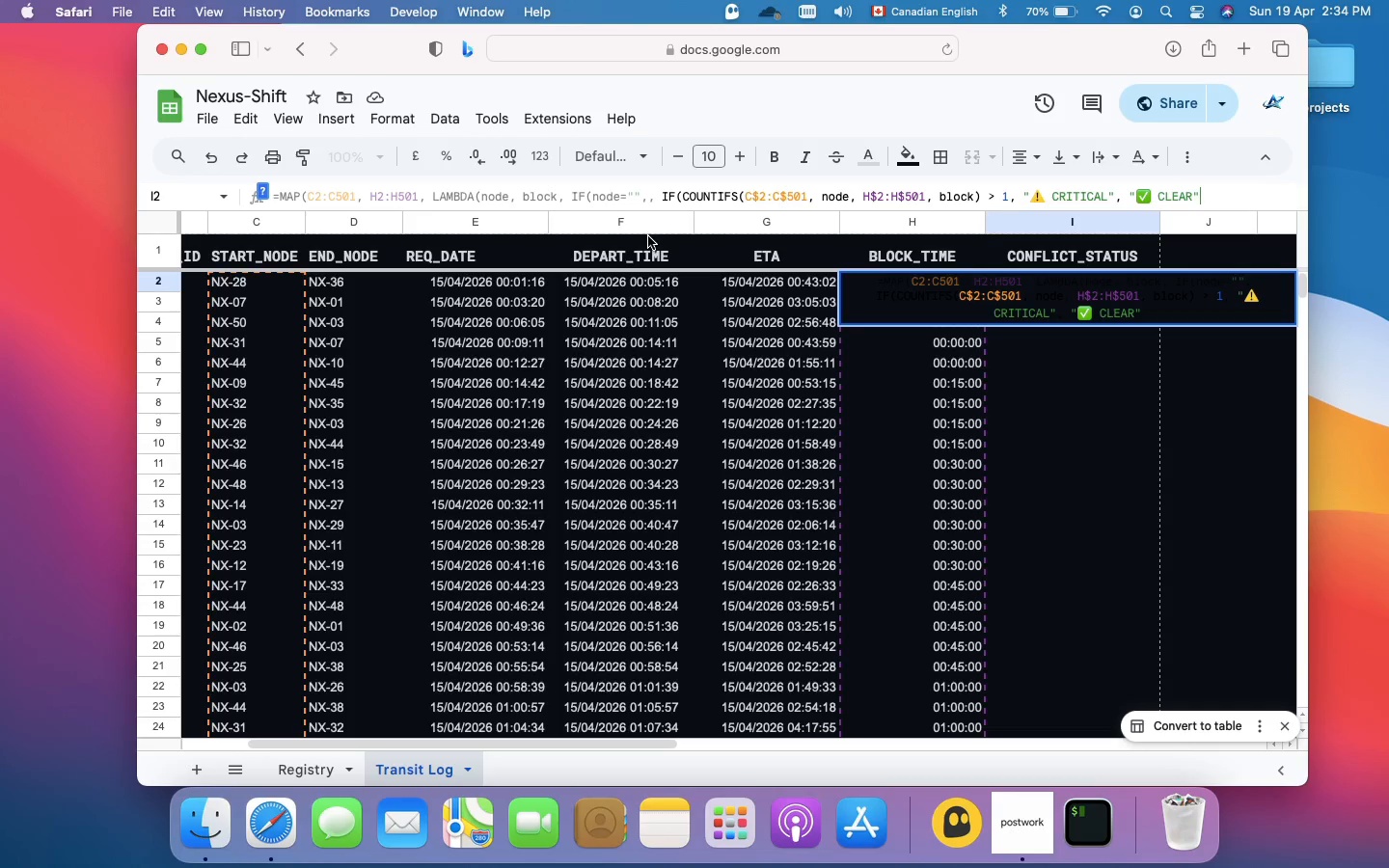 
type()))))
 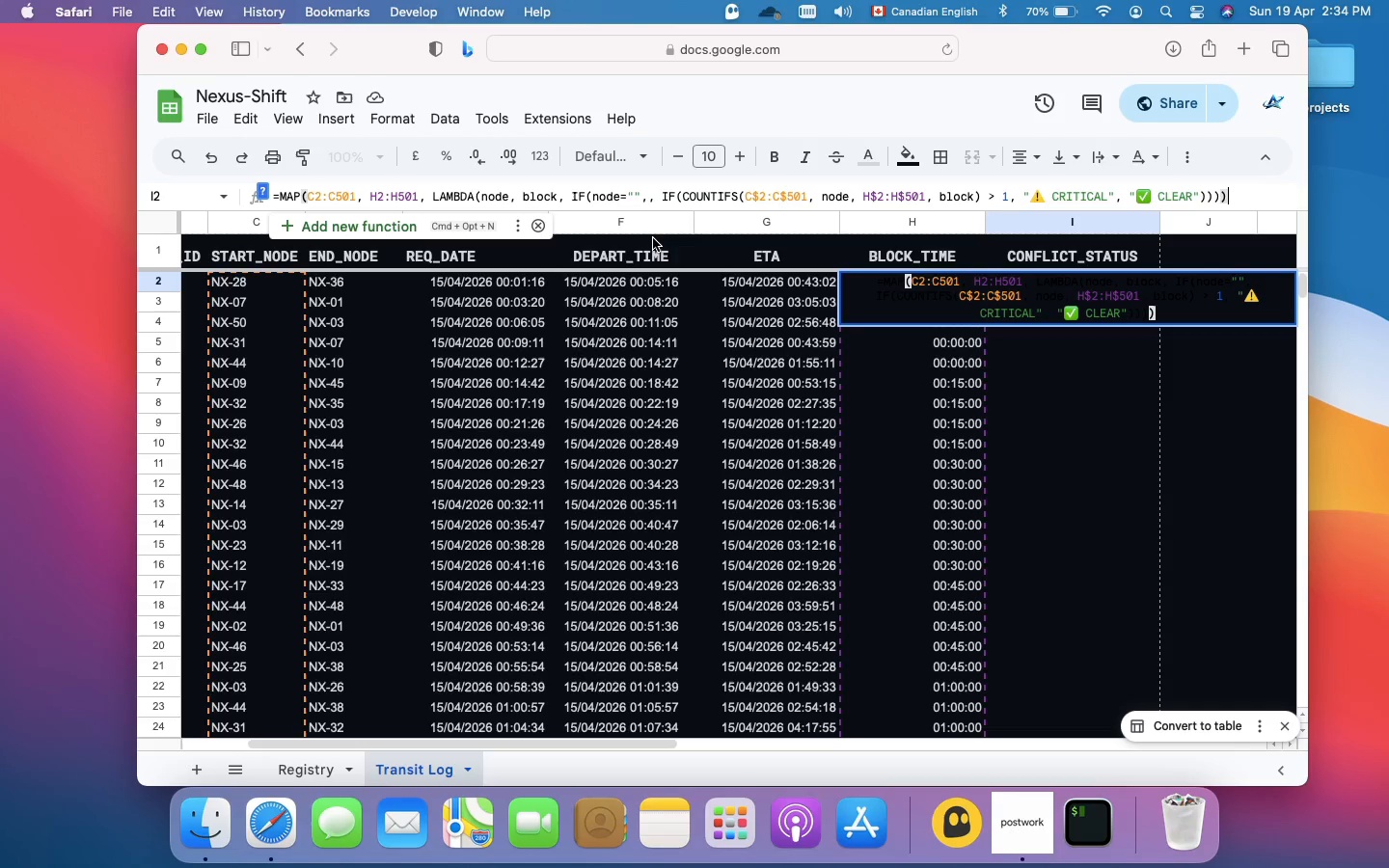 
key(Enter)
 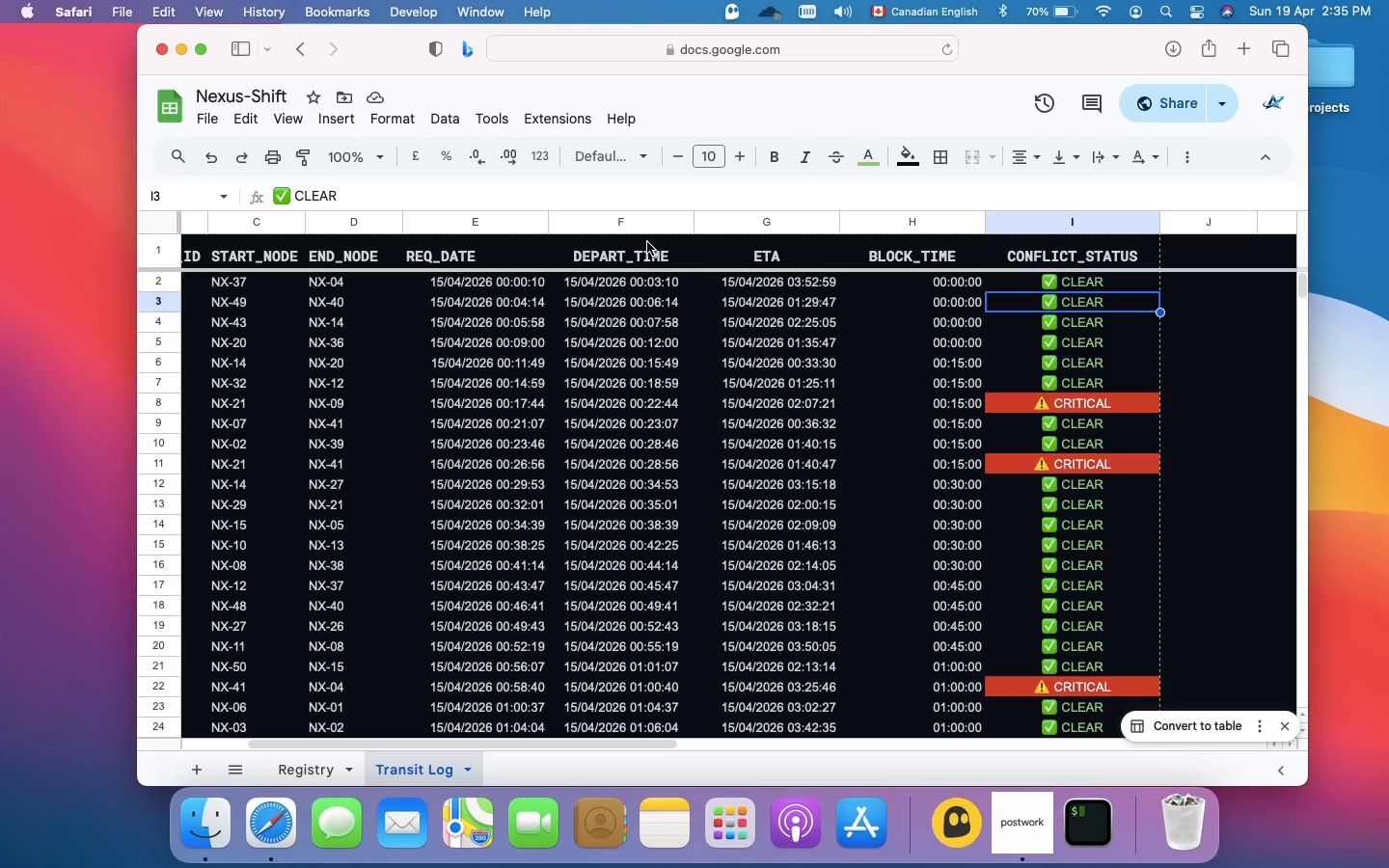 
wait(51.31)
 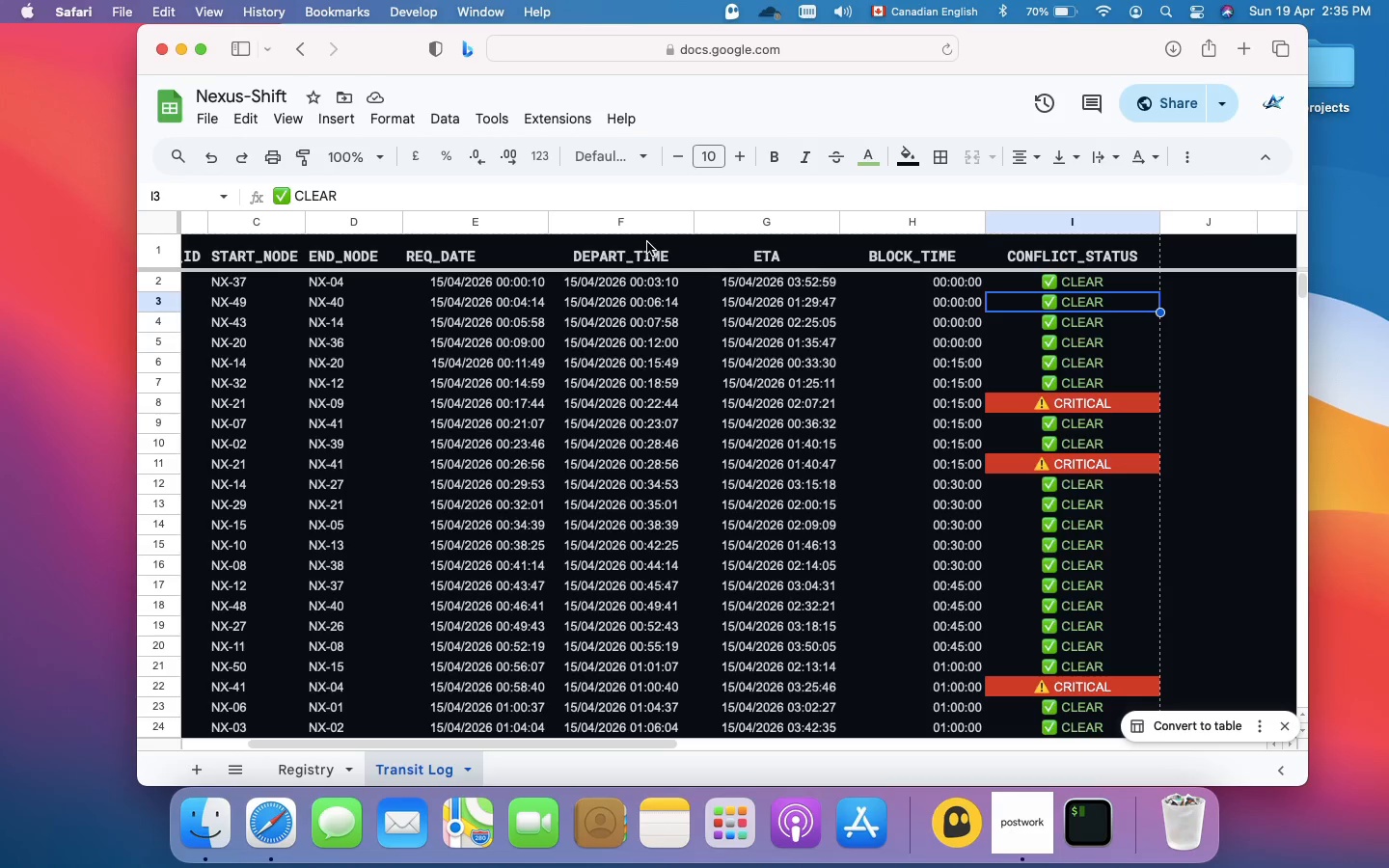 
left_click([388, 122])
 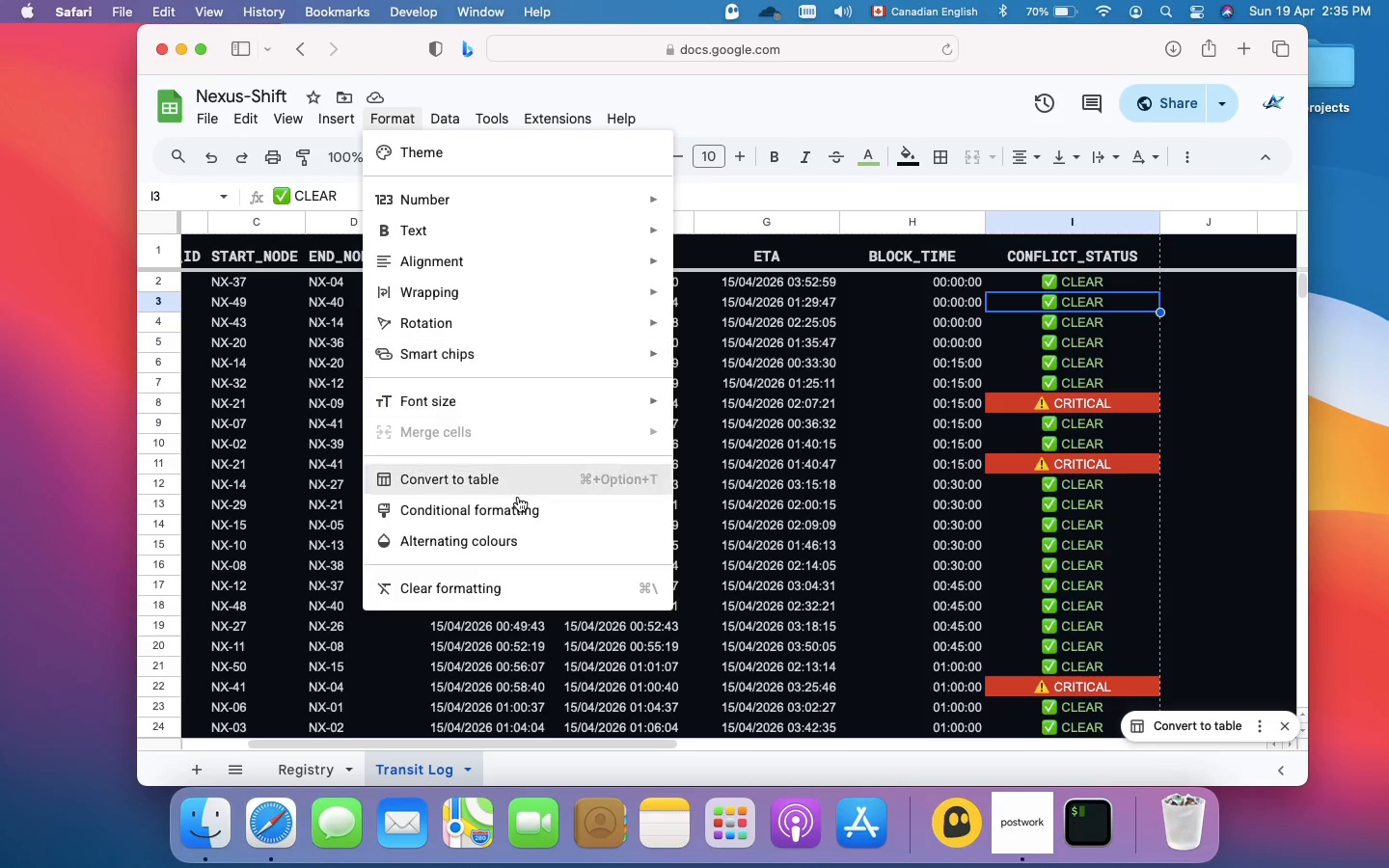 
left_click([517, 504])
 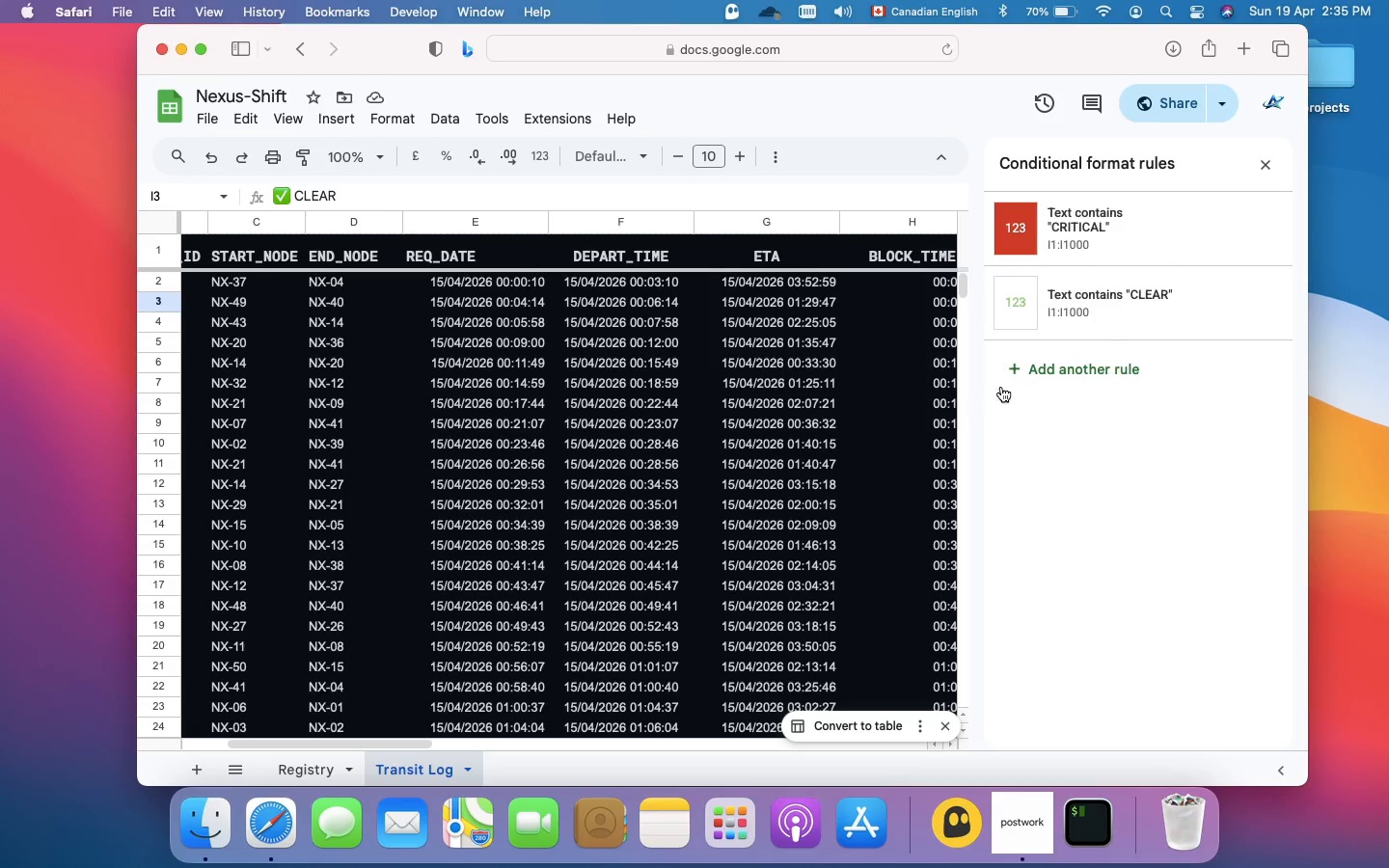 
left_click([1073, 362])
 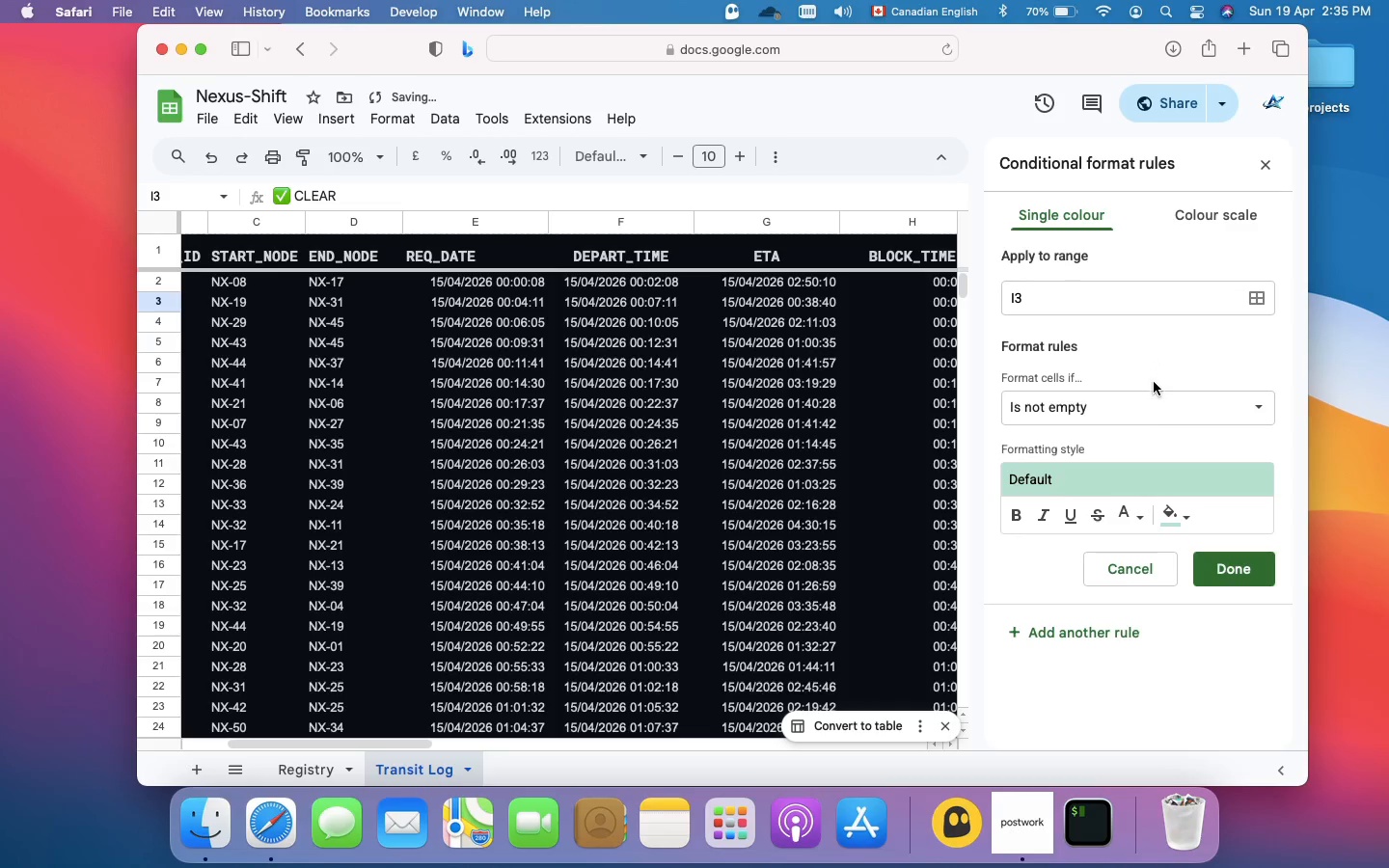 
left_click([1145, 417])
 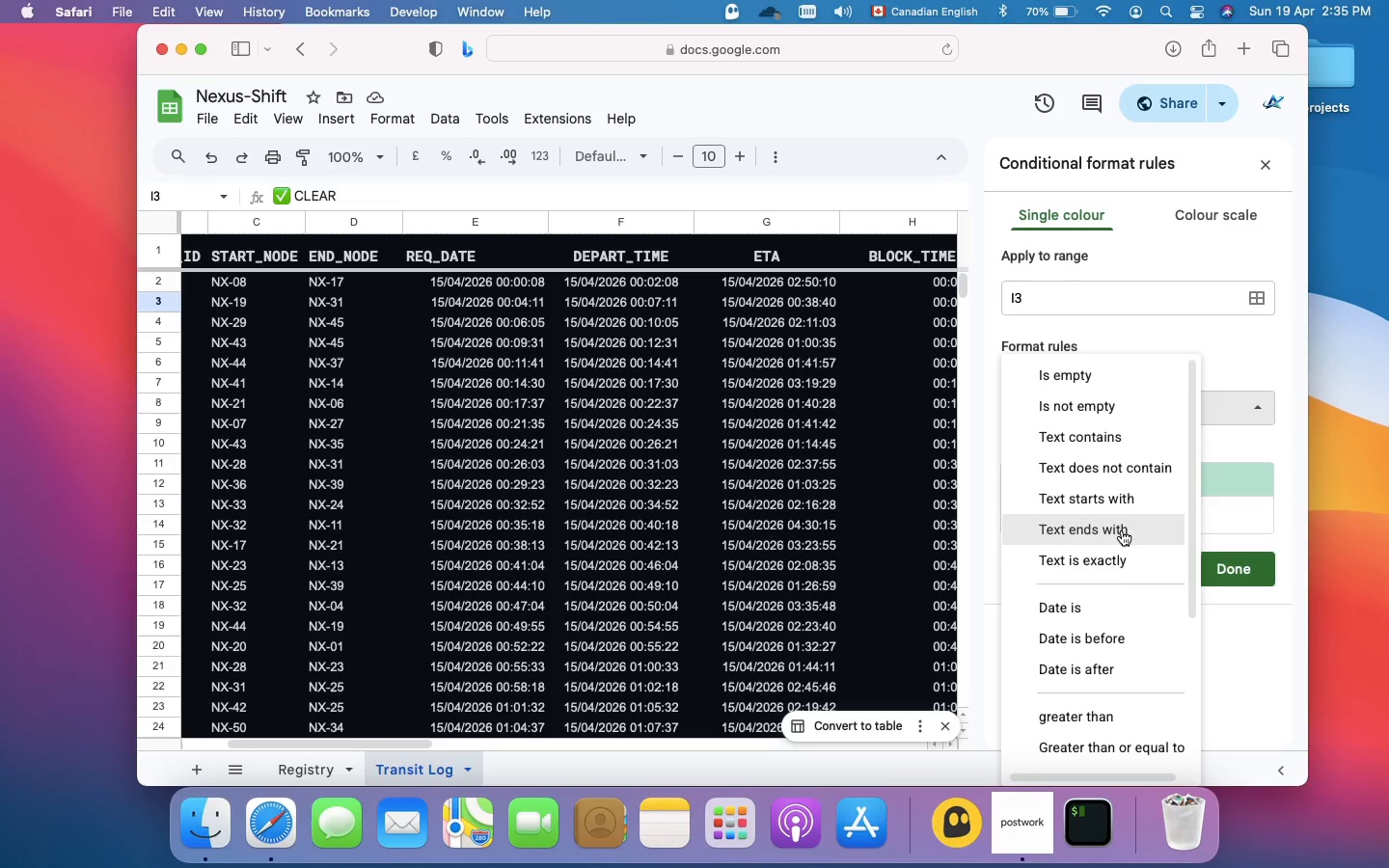 
wait(5.4)
 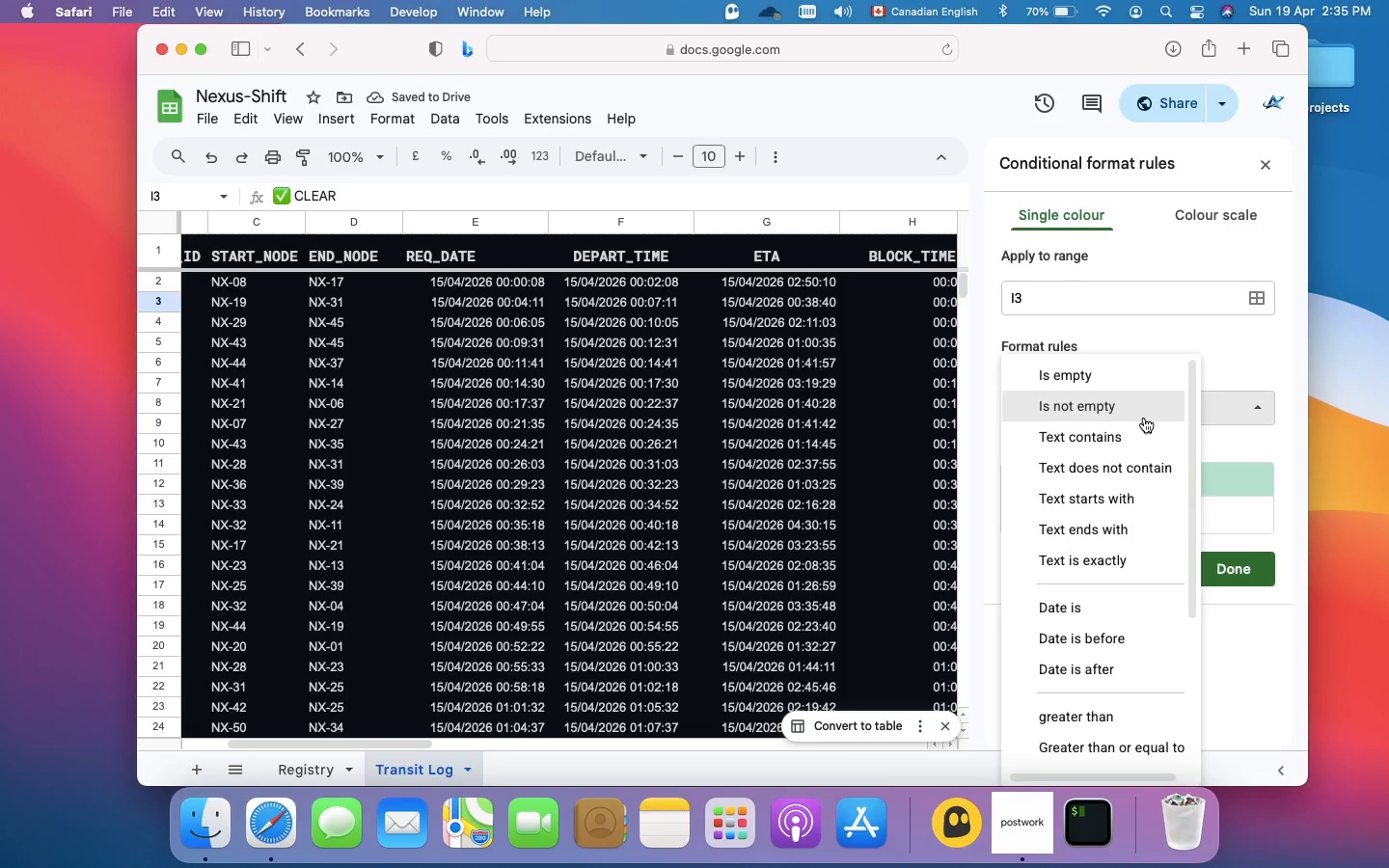 
left_click([1127, 567])
 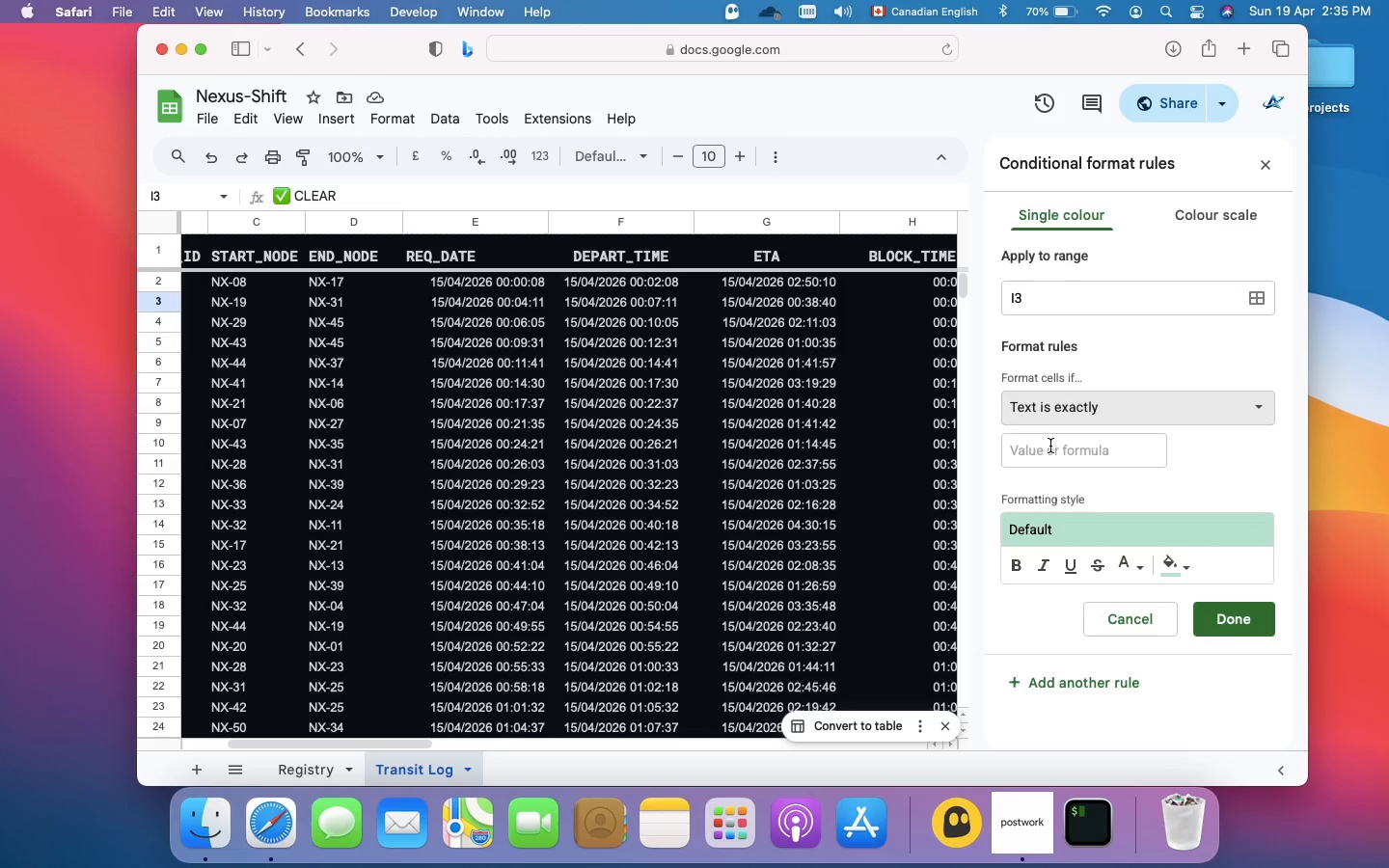 
left_click([1043, 453])
 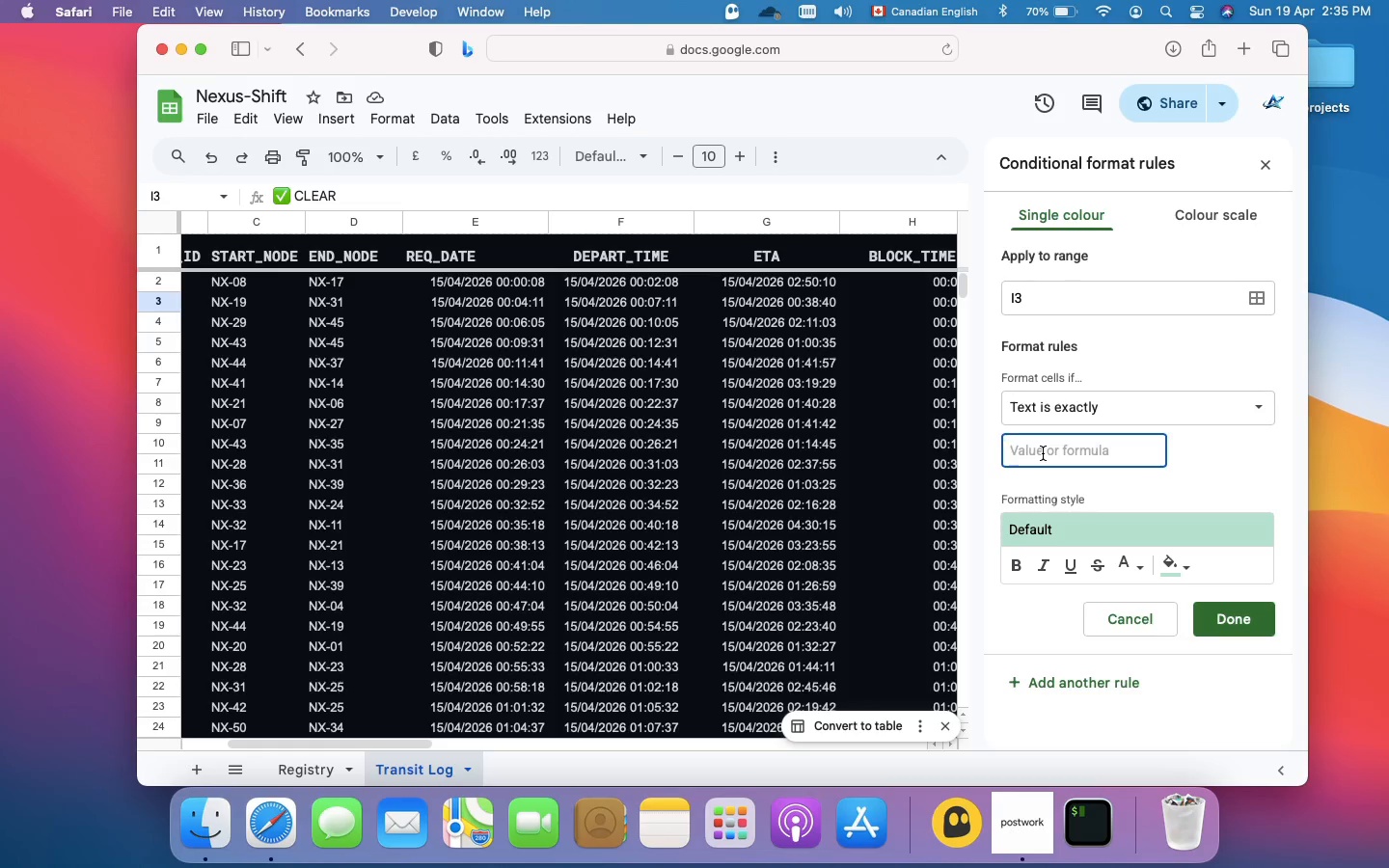 
key(Fn)
 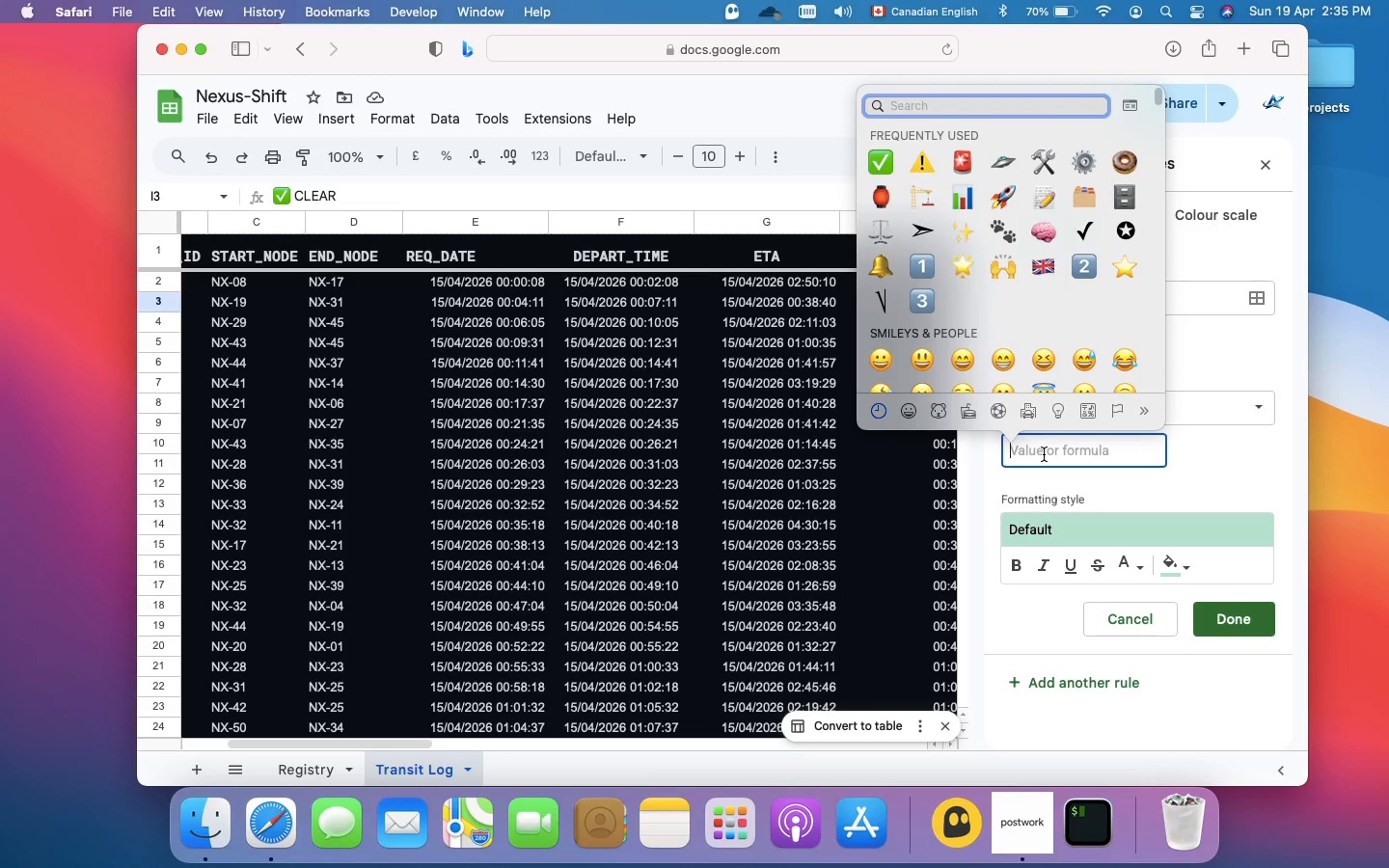 
key(ArrowDown)
 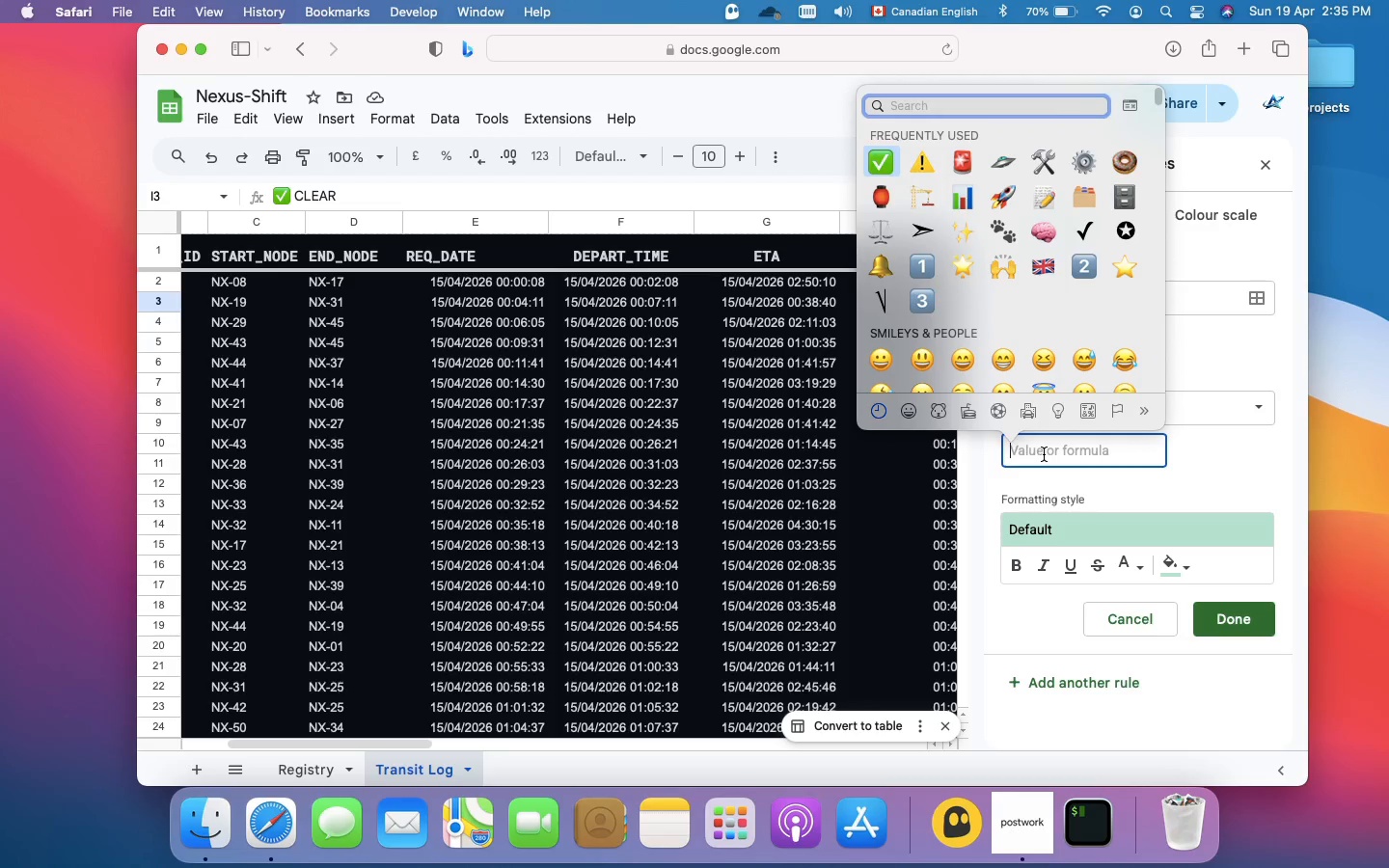 
key(ArrowRight)
 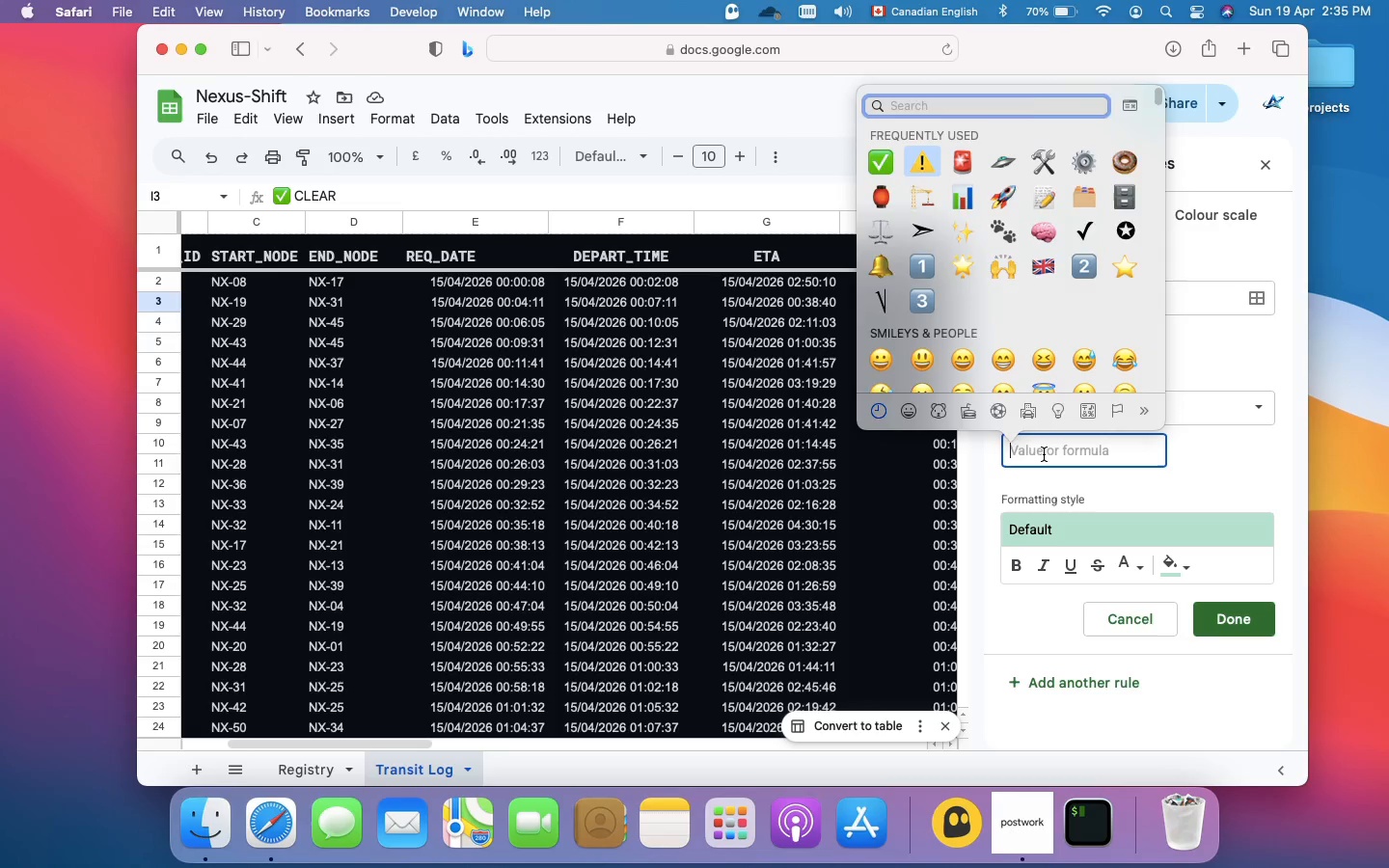 
key(Enter)
 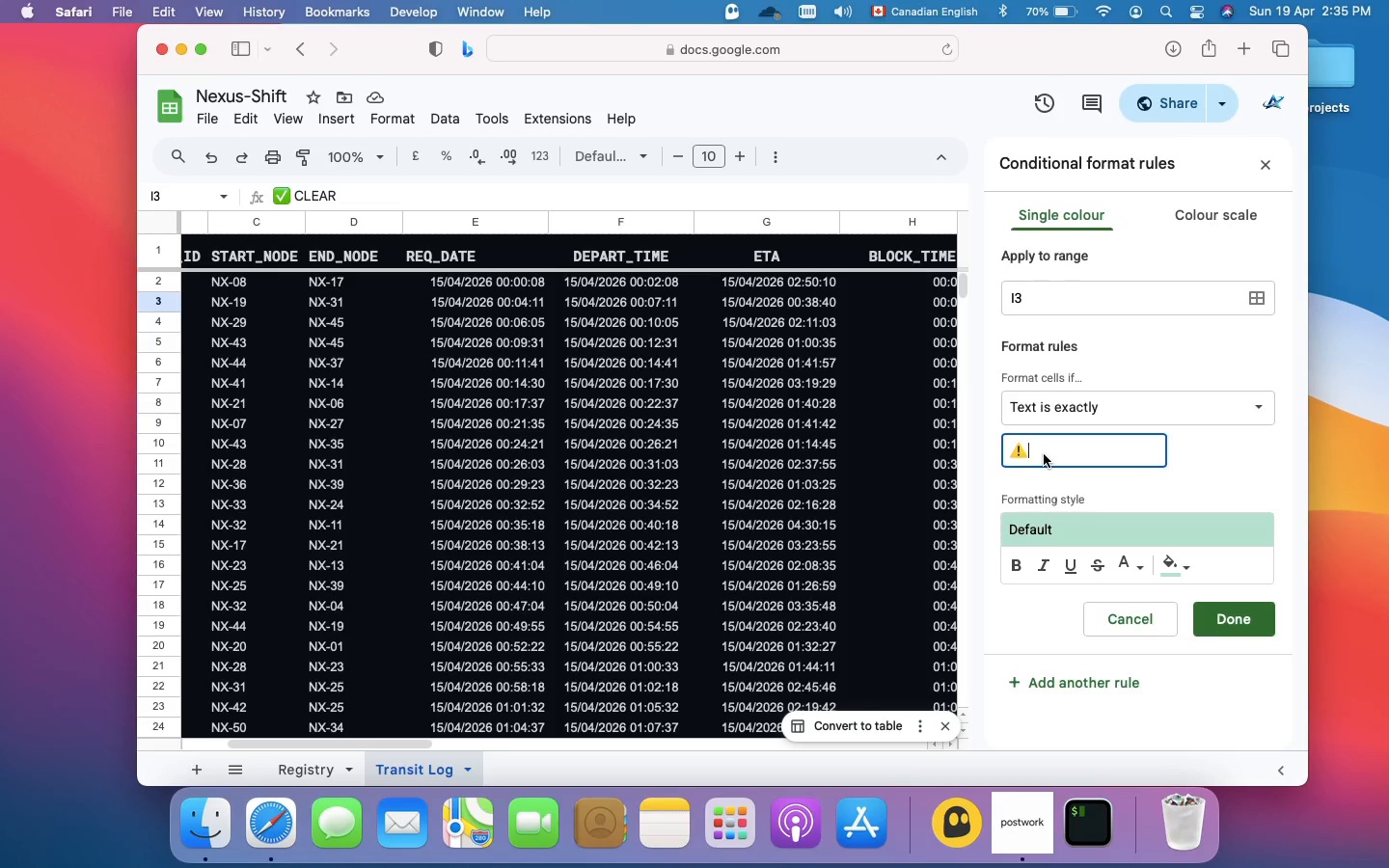 
type( critical)
 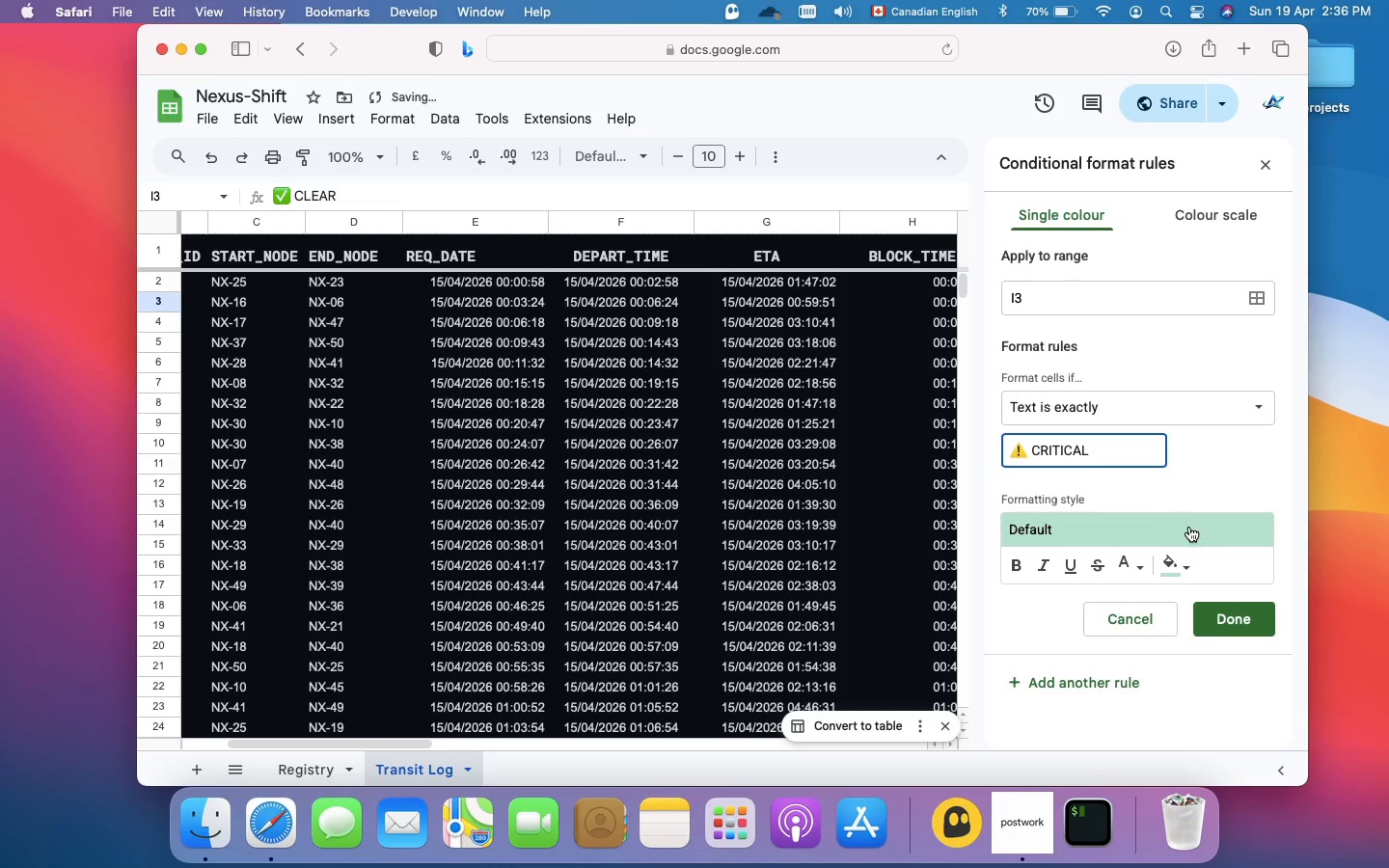 
left_click([1175, 561])
 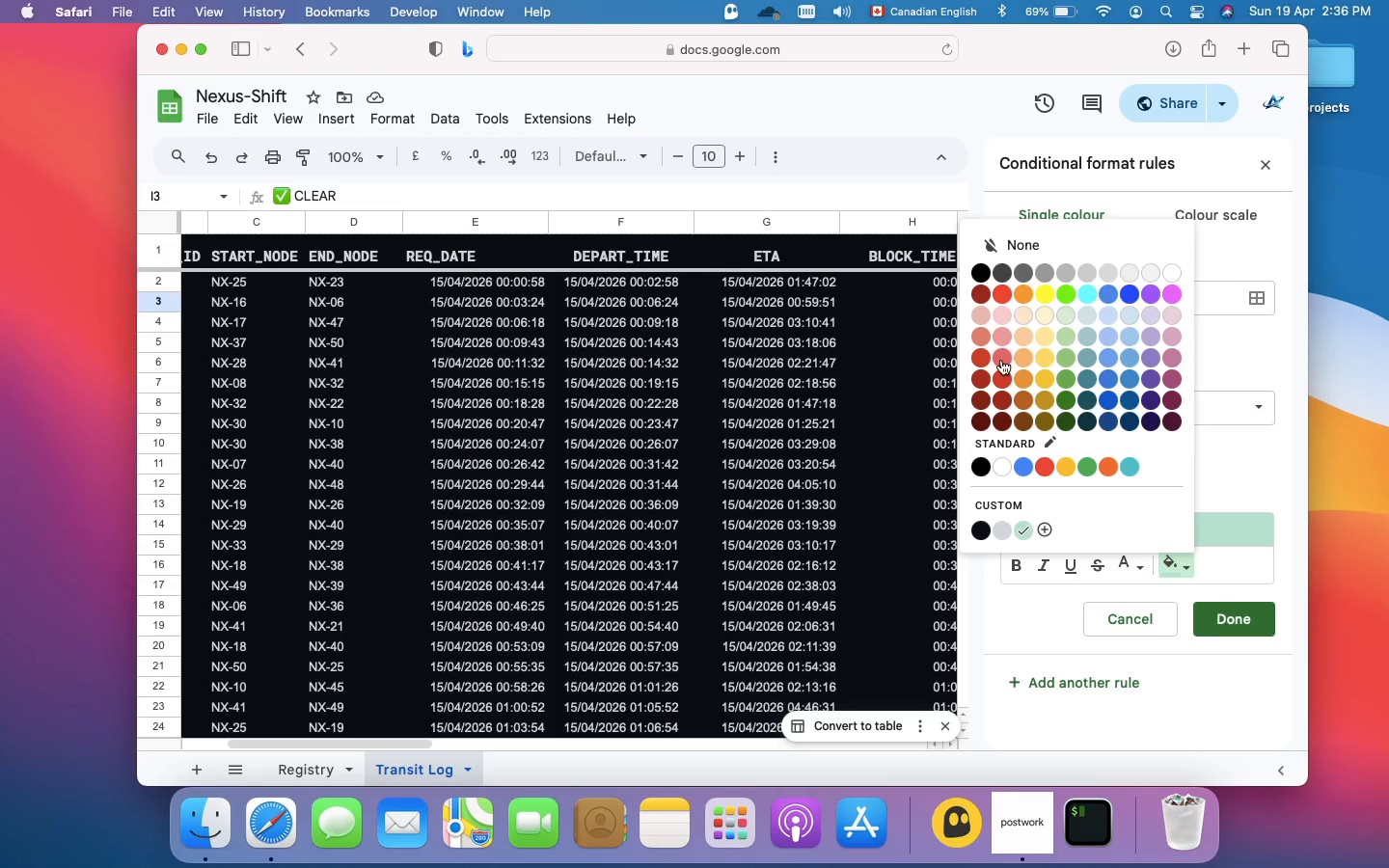 
wait(15.19)
 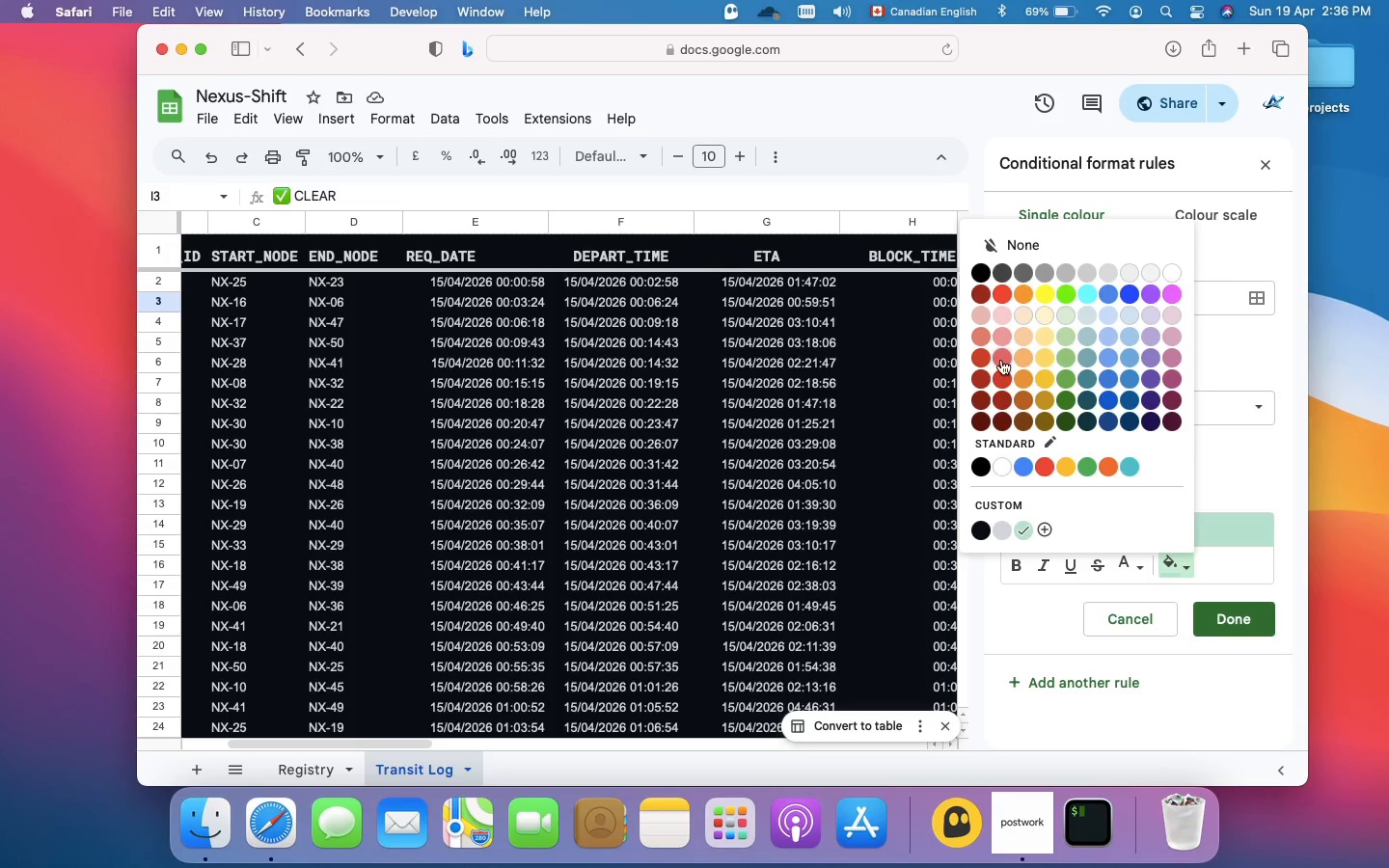 
left_click([981, 295])
 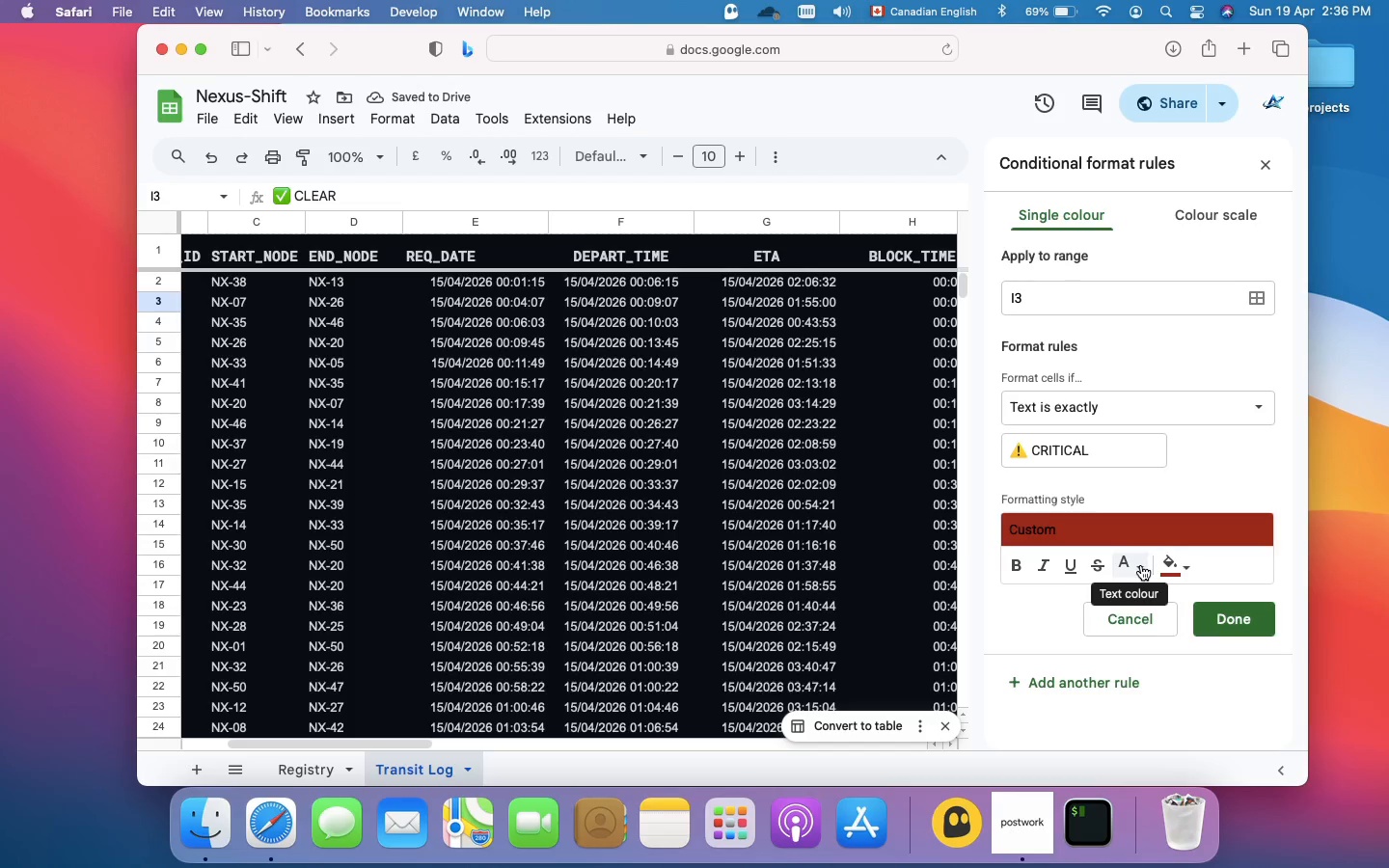 
left_click([1140, 565])
 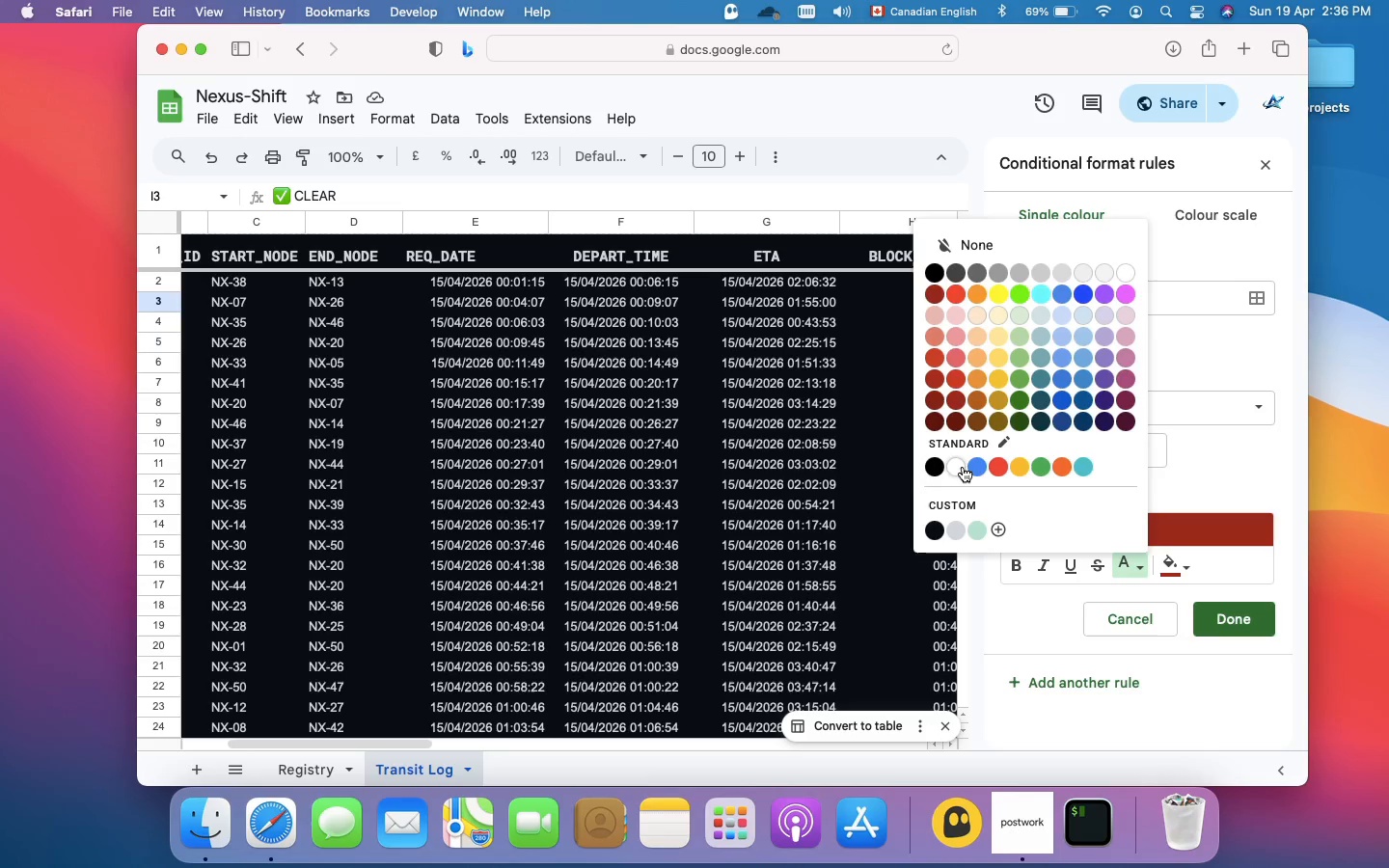 
left_click([953, 467])
 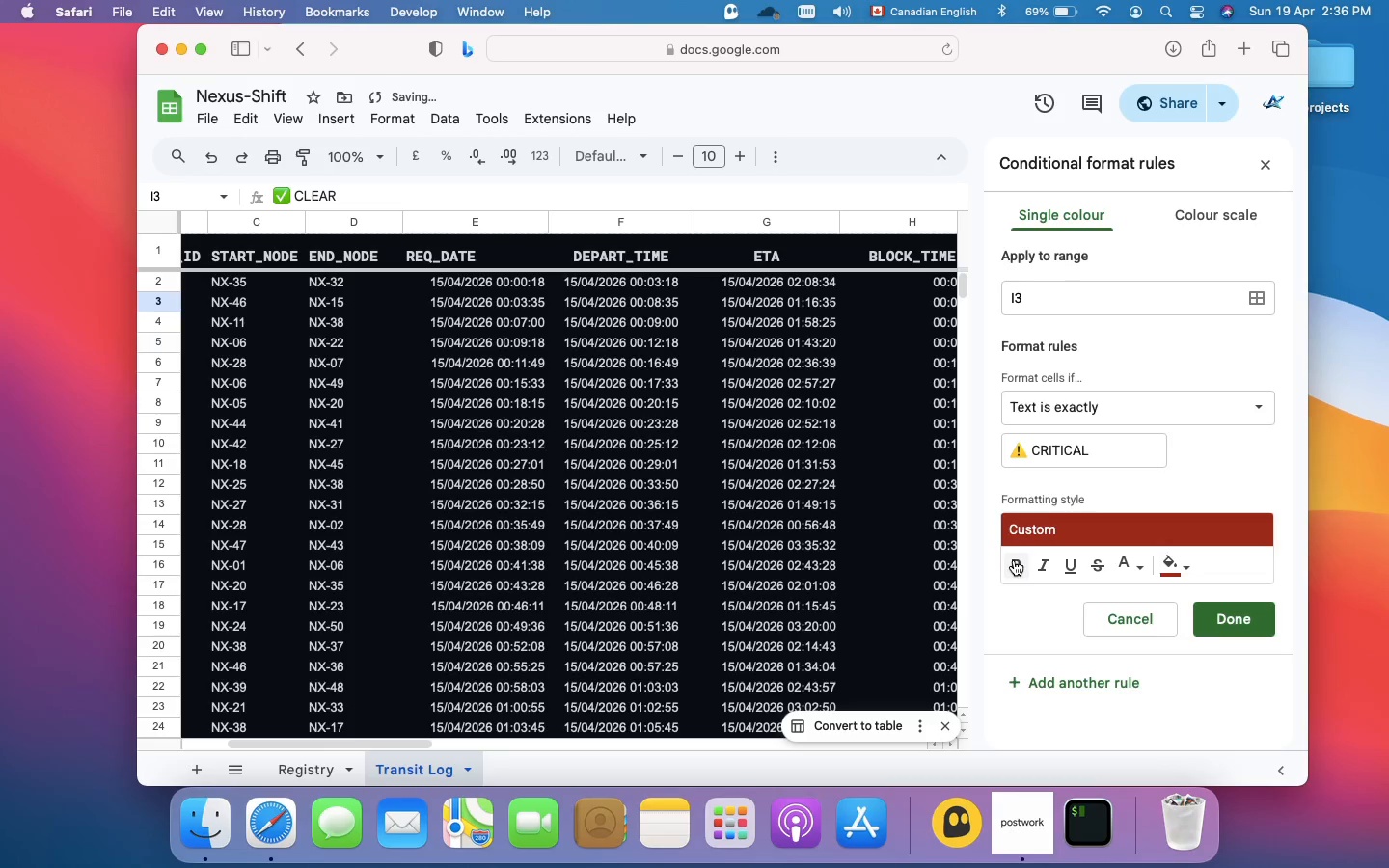 
left_click([1014, 561])
 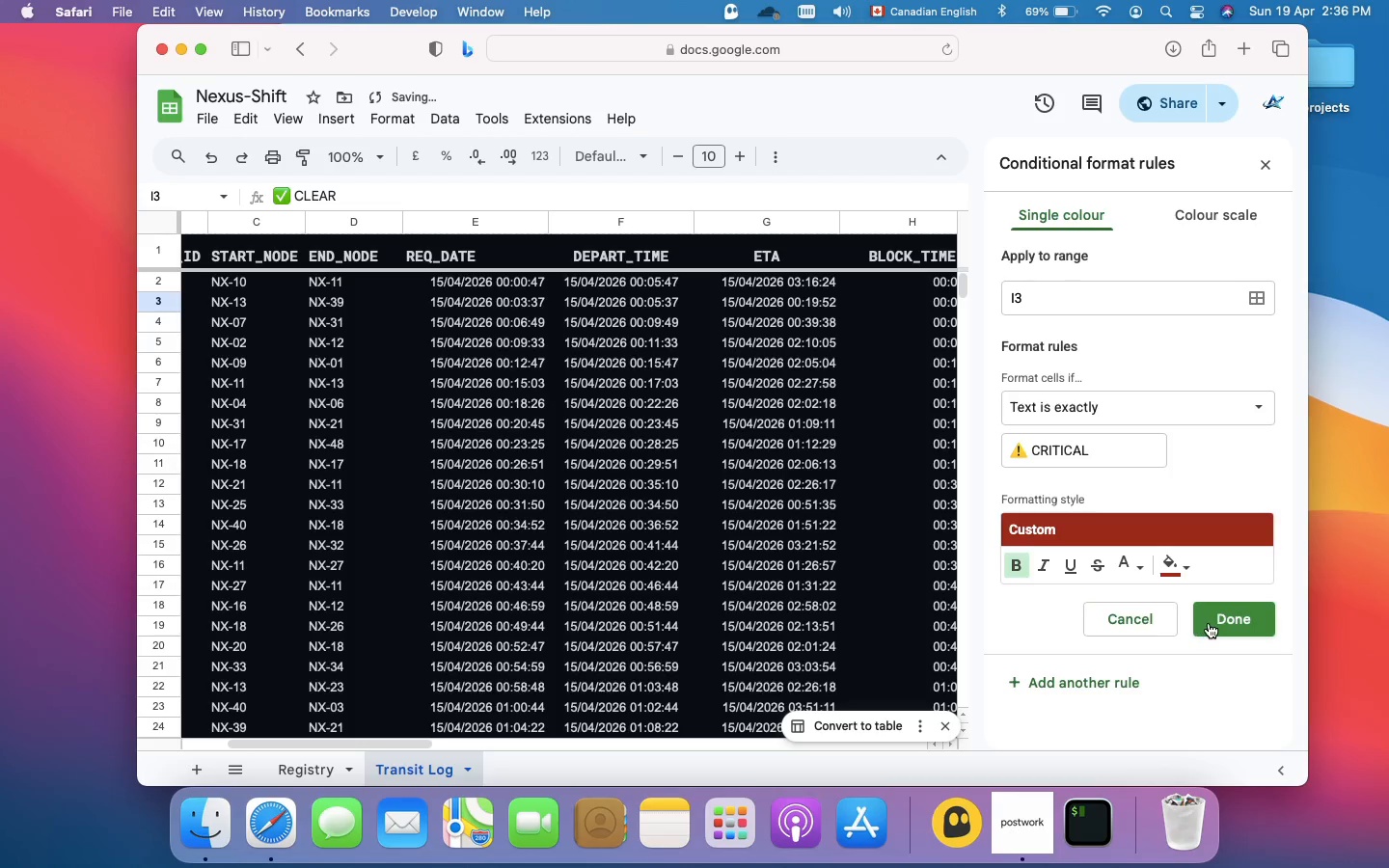 
left_click([1223, 623])
 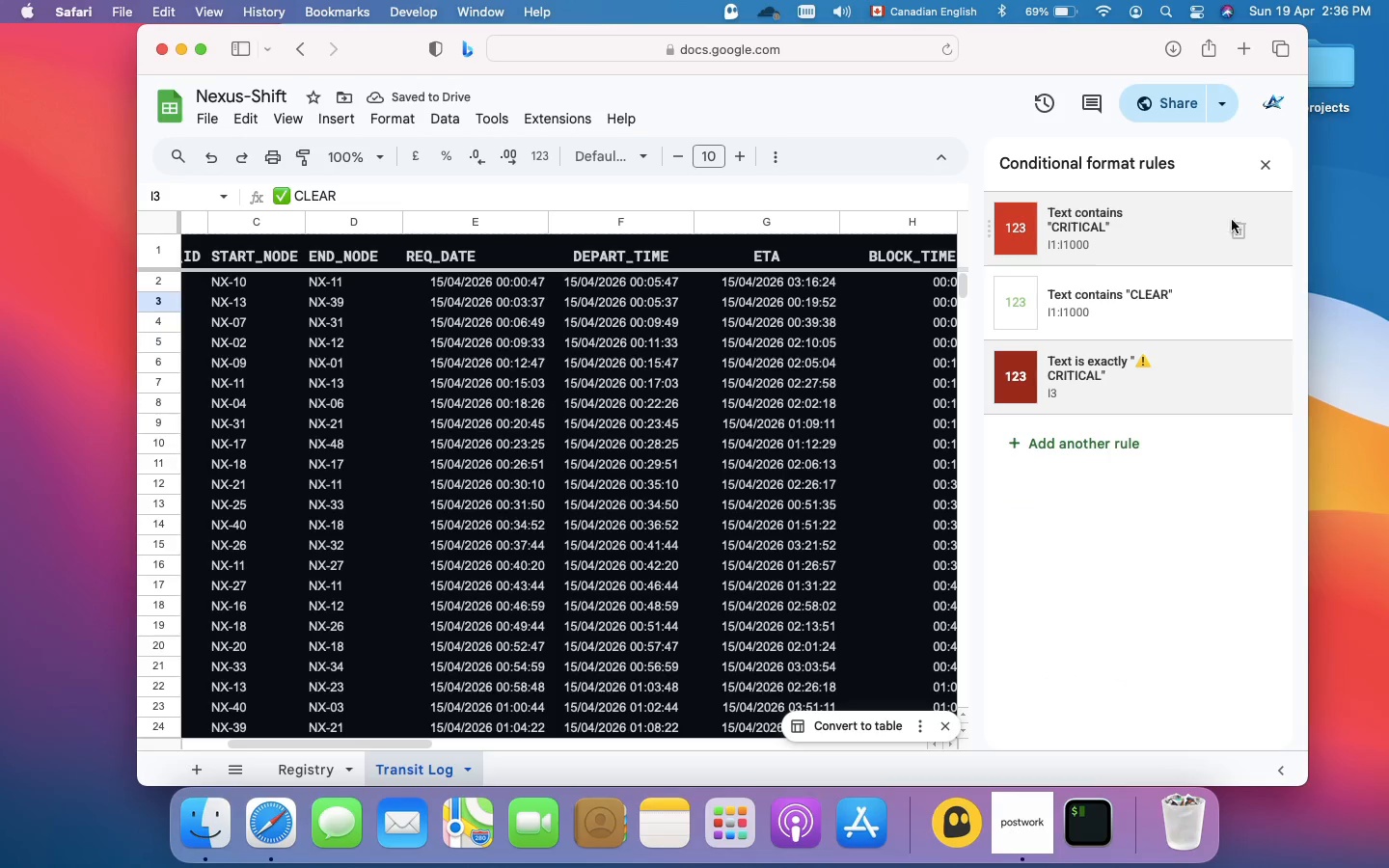 
left_click([1239, 227])
 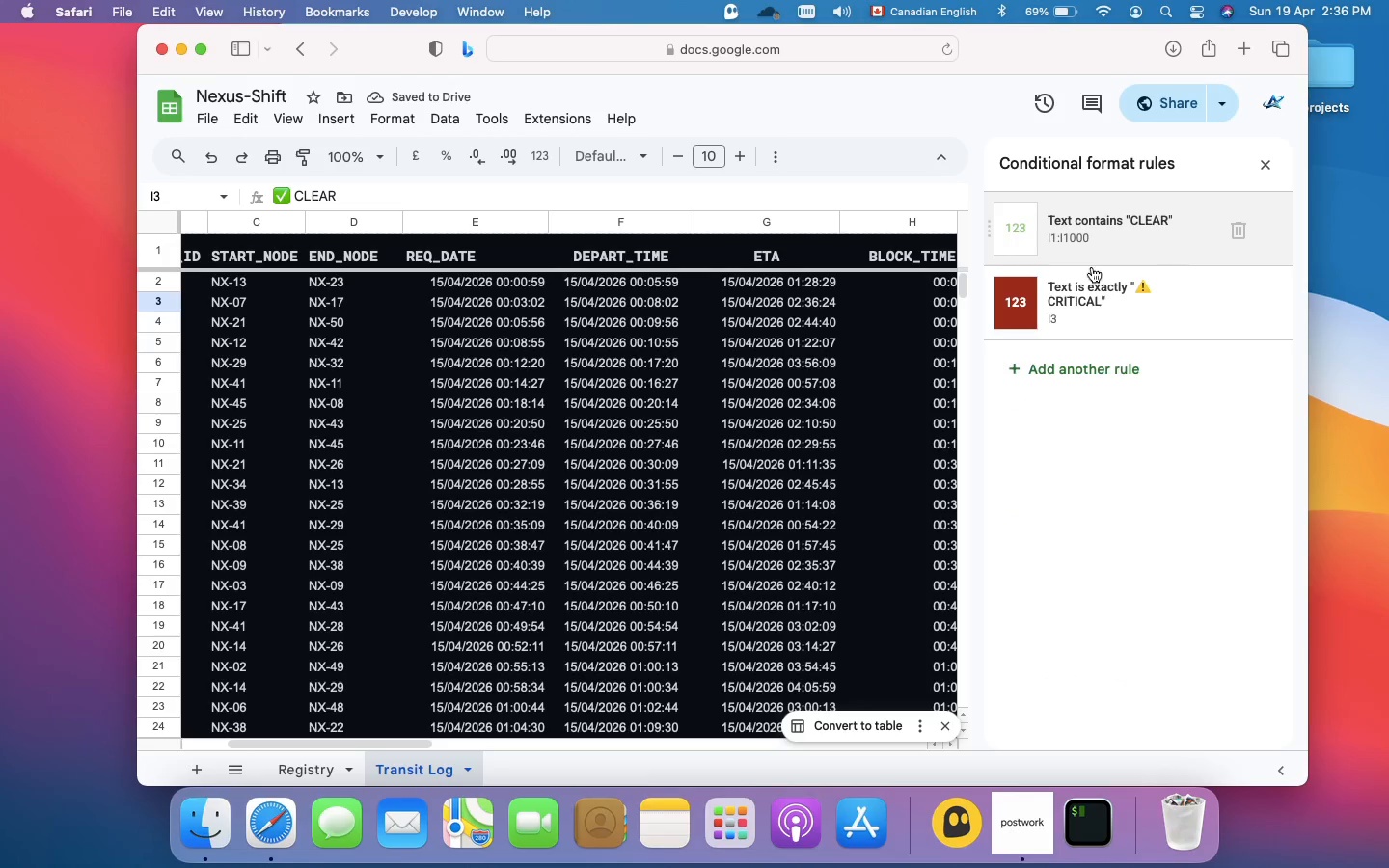 
left_click([915, 386])
 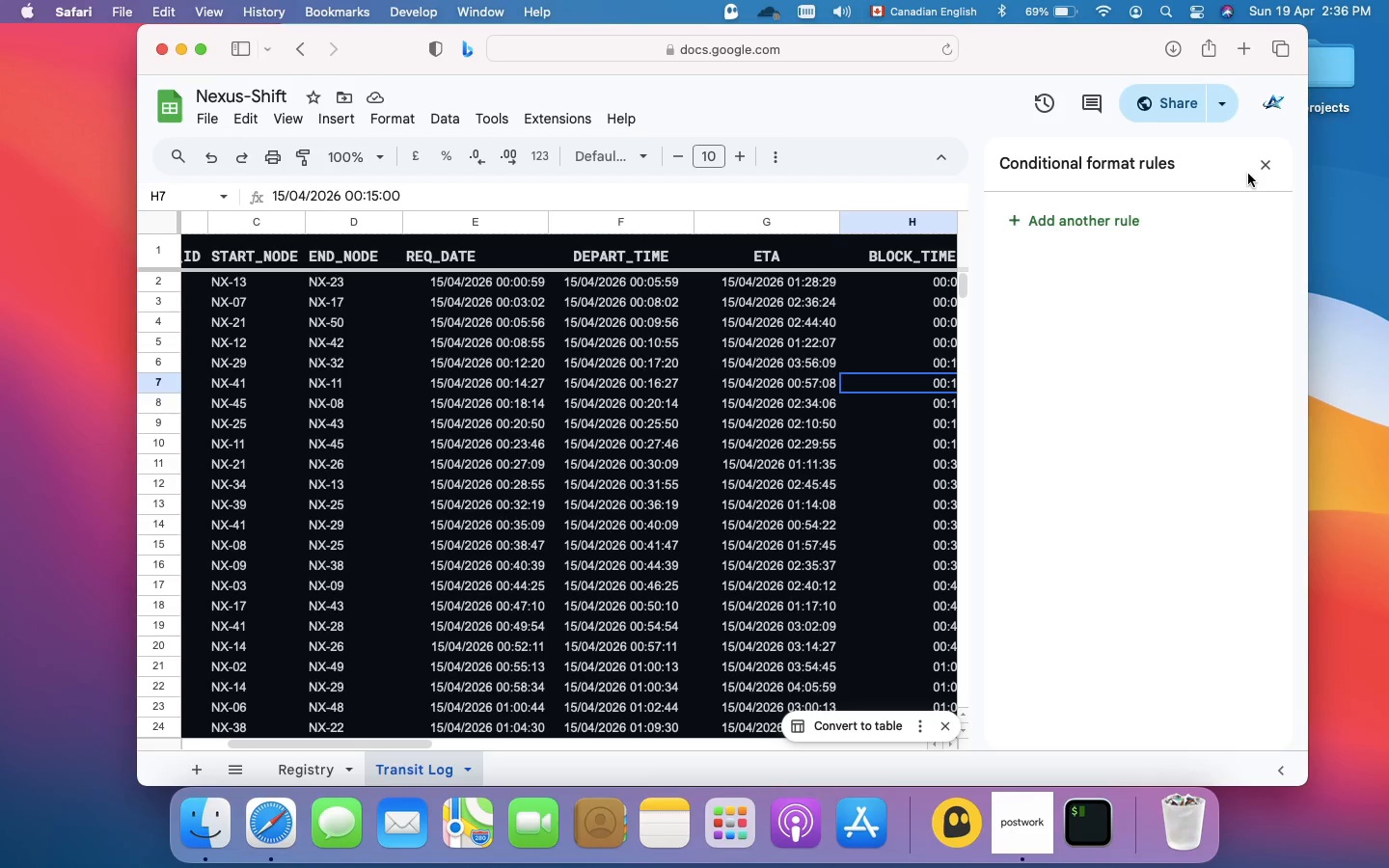 
left_click([1252, 172])
 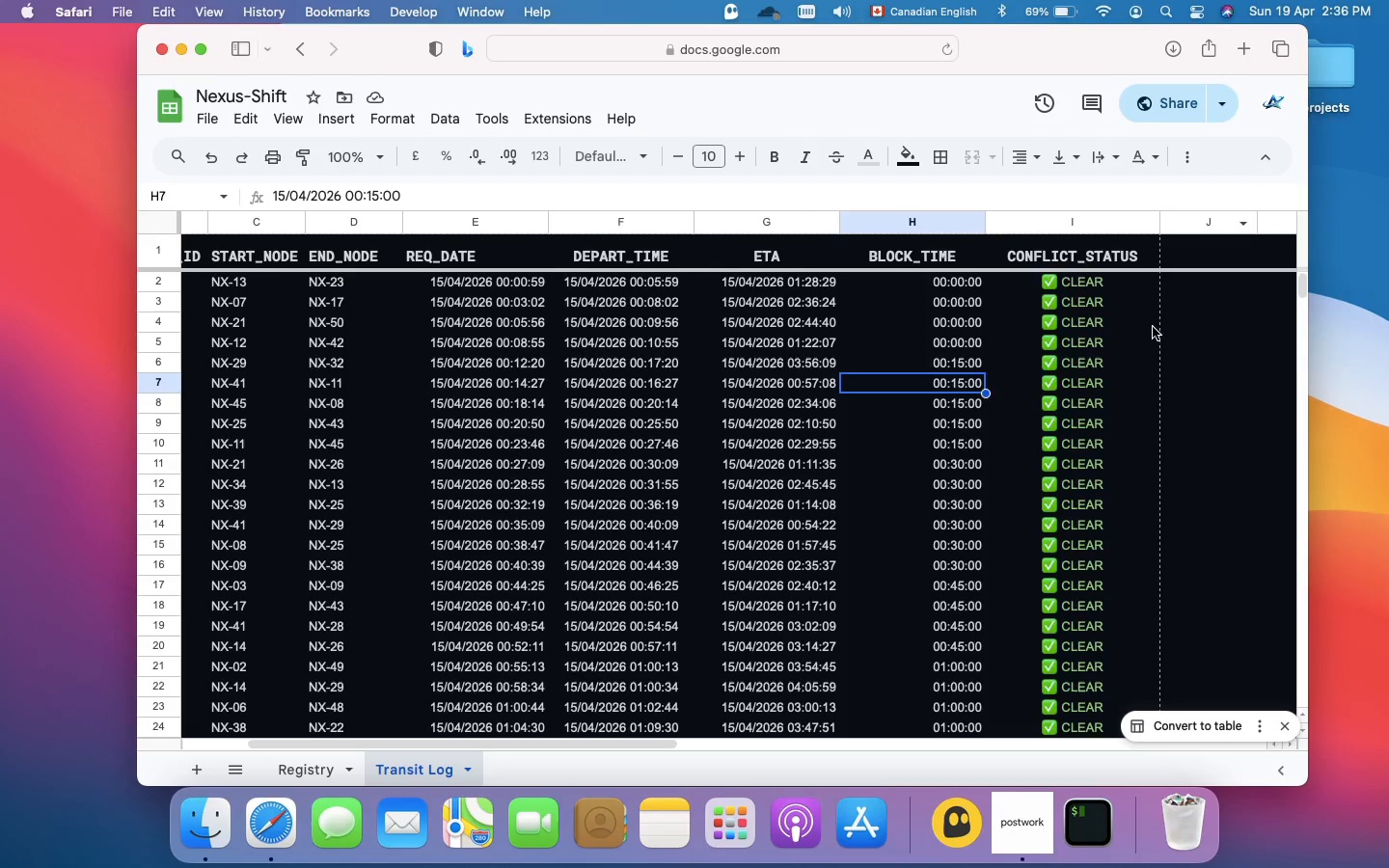 
scroll: coordinate [1114, 404], scroll_direction: up, amount: 284.0
 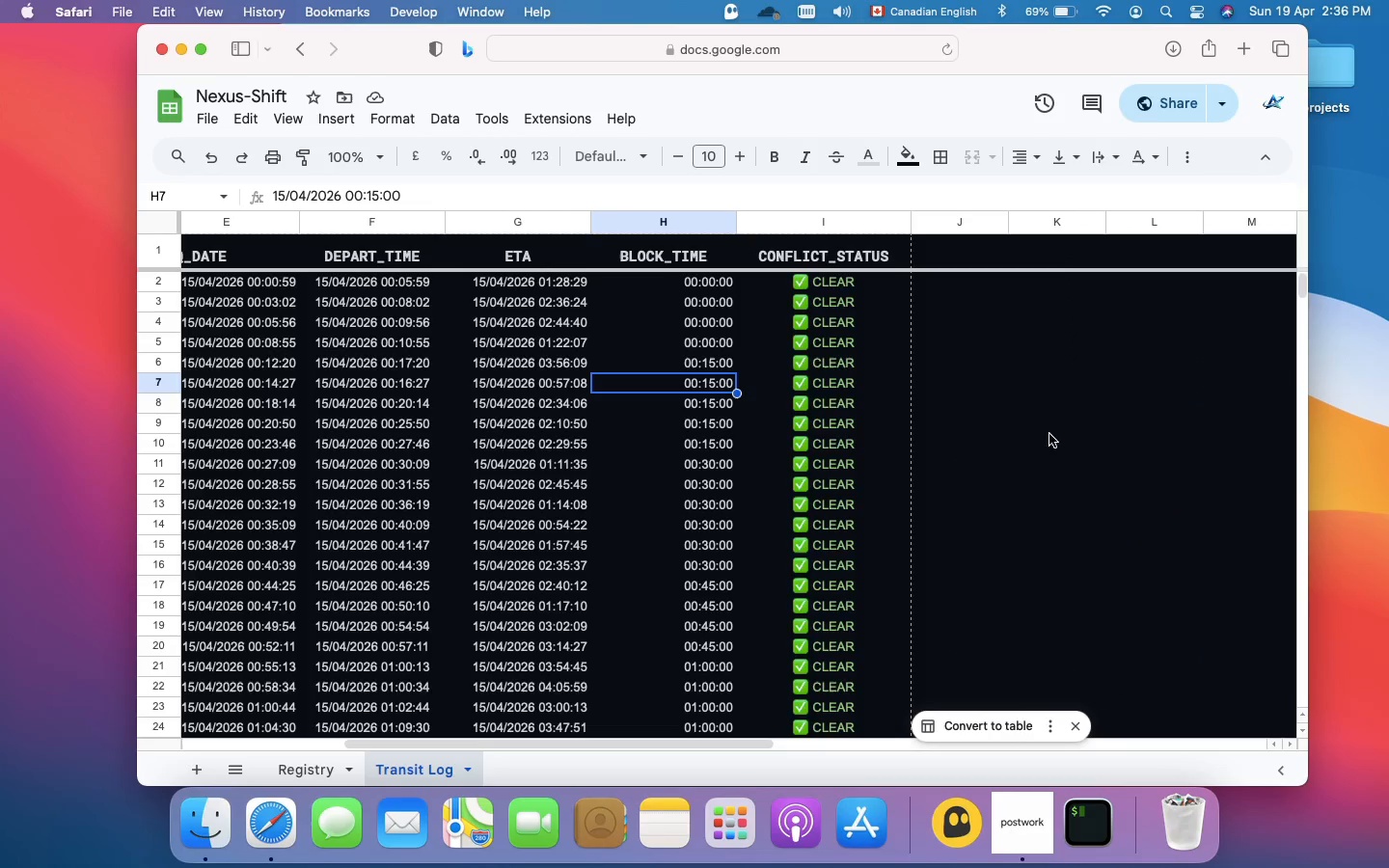 
scroll: coordinate [892, 509], scroll_direction: down, amount: 13.0
 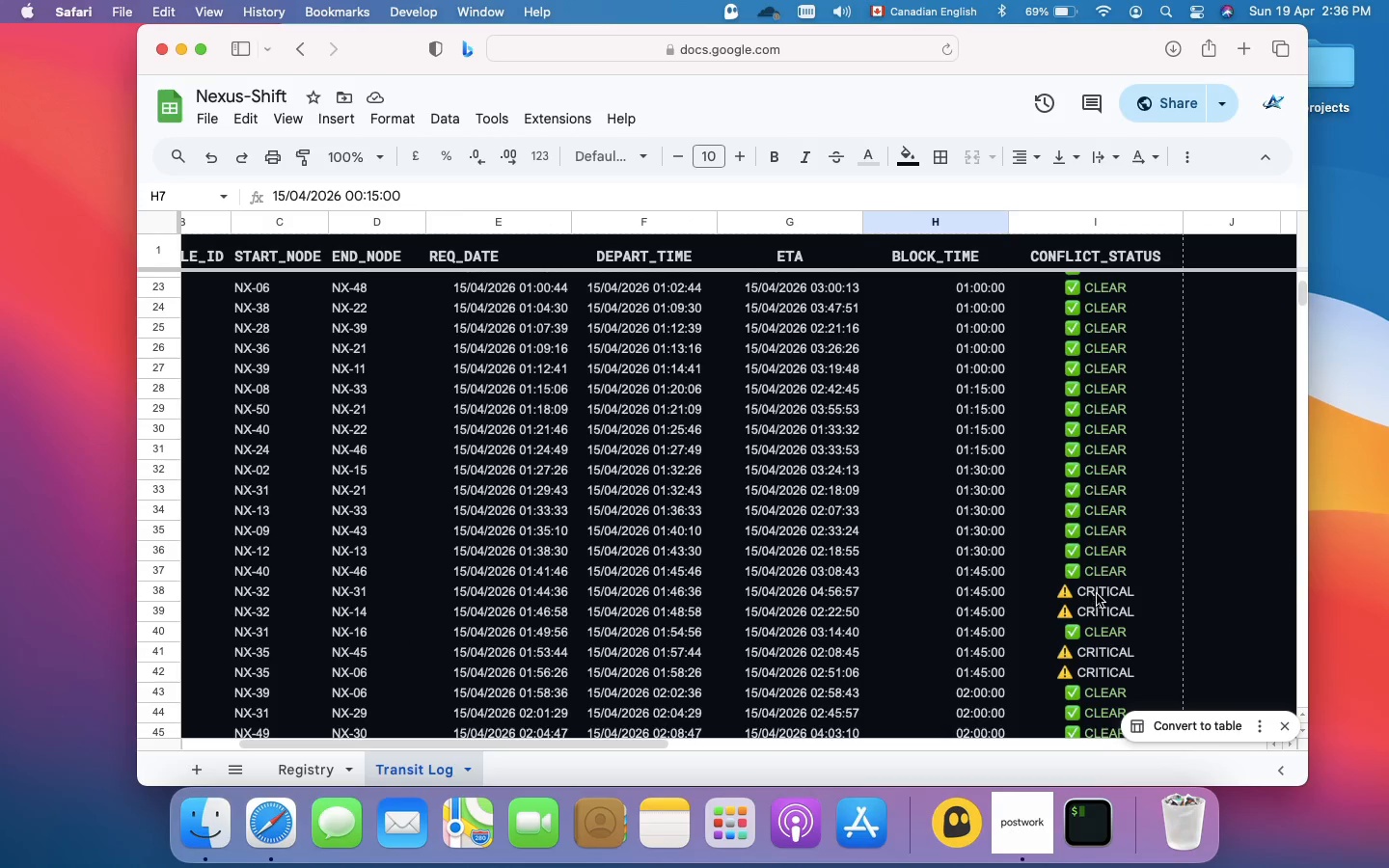 
left_click([1097, 594])
 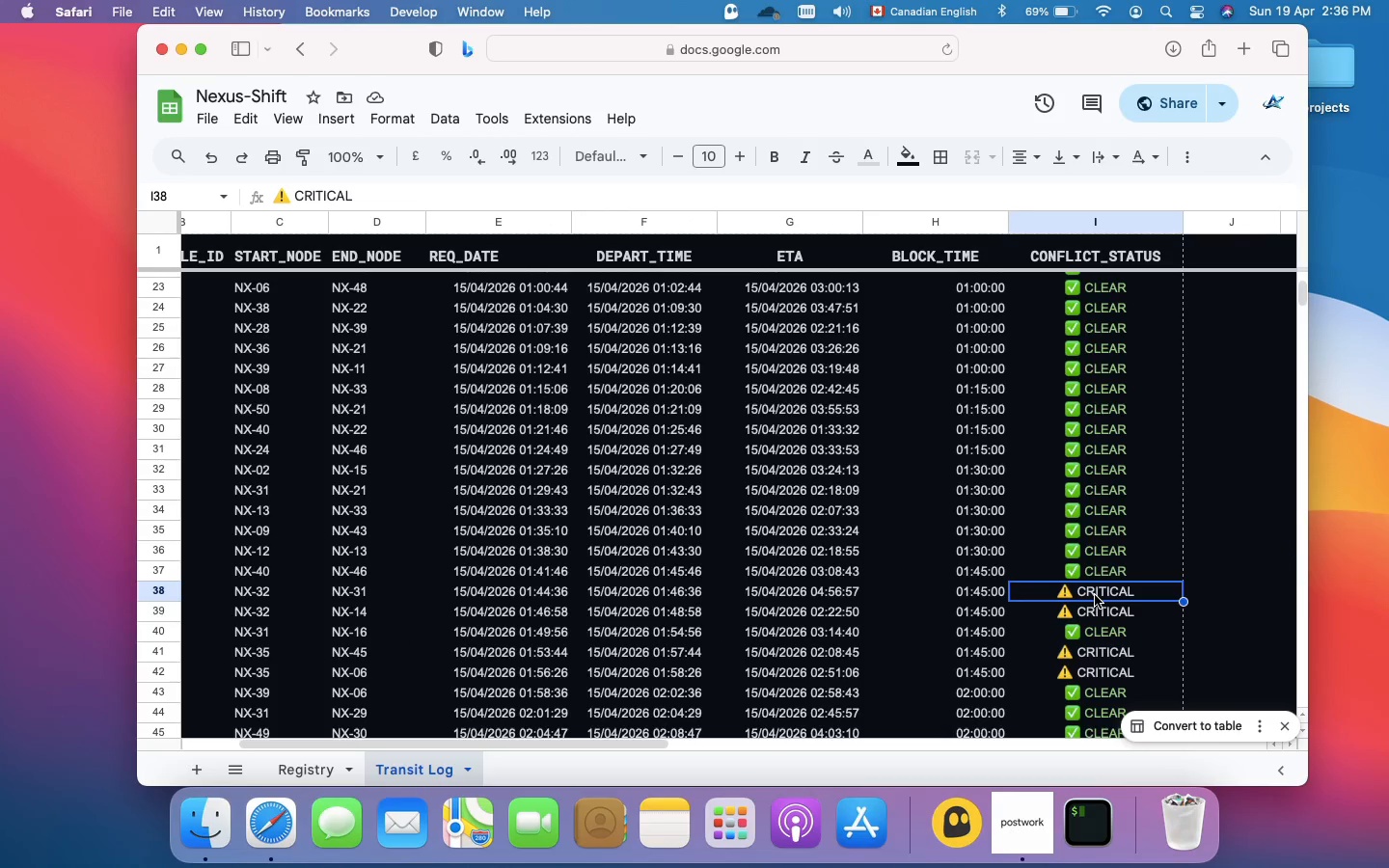 
double_click([1094, 594])
 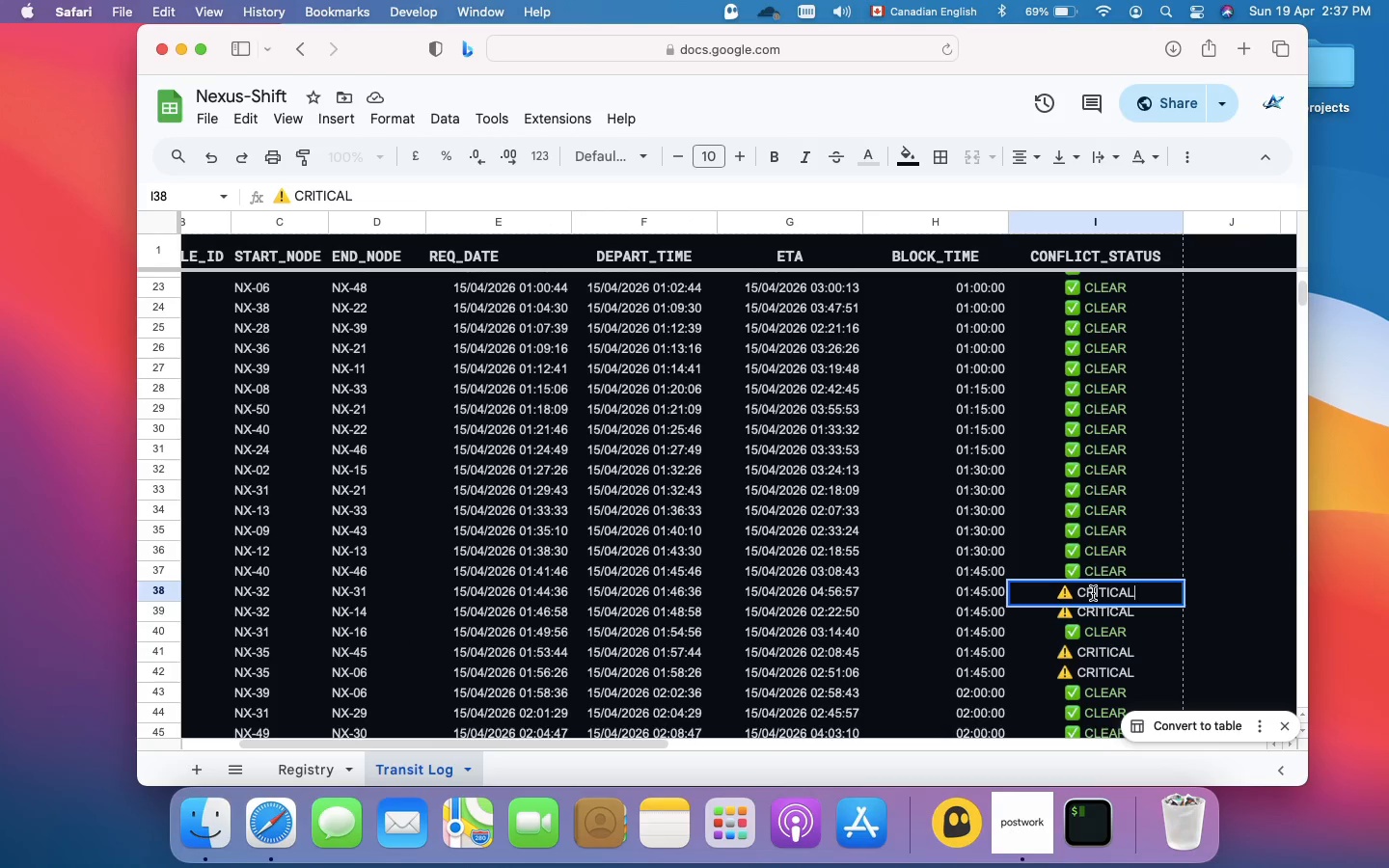 
key(Meta+A)
 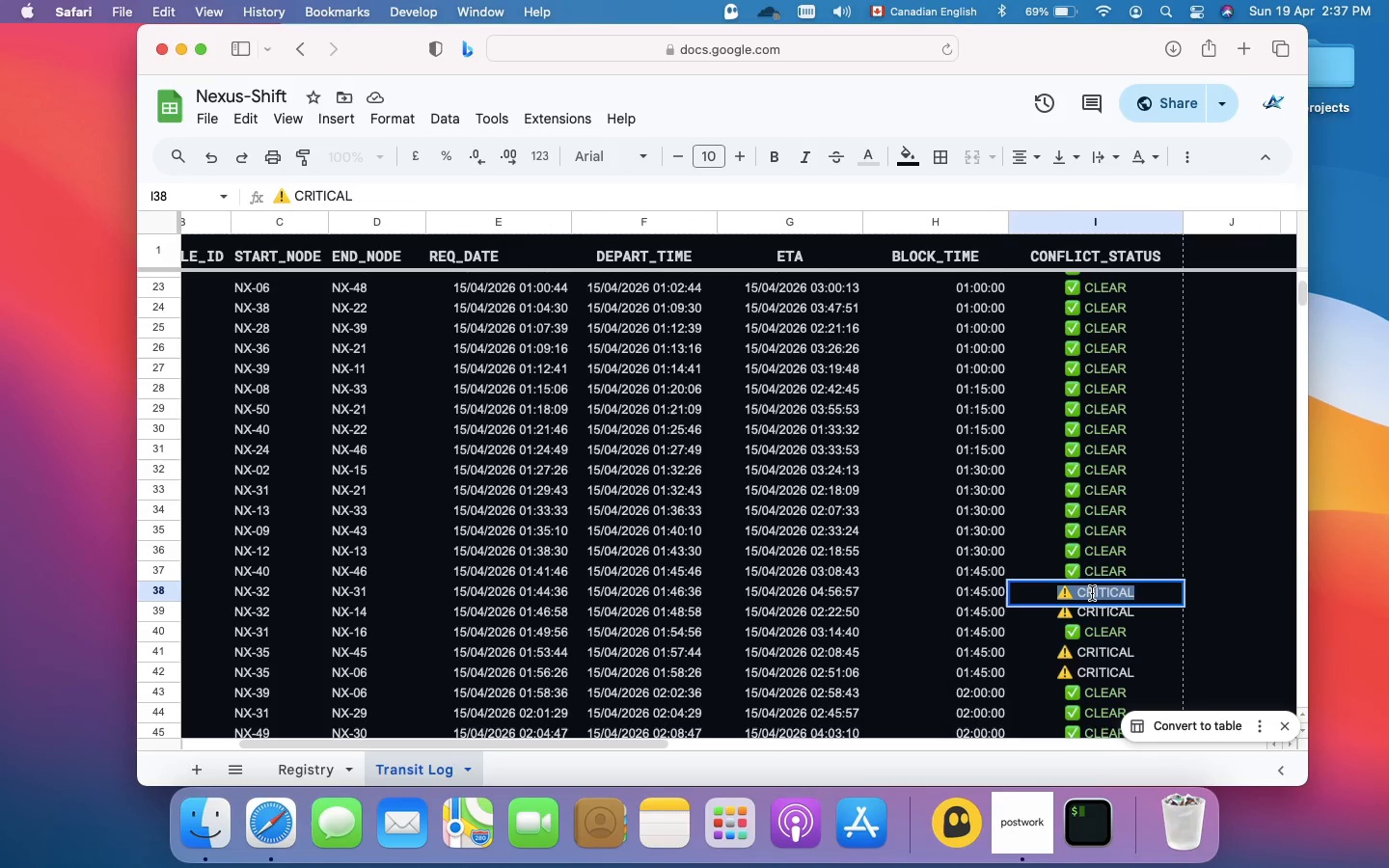 
key(Meta+C)
 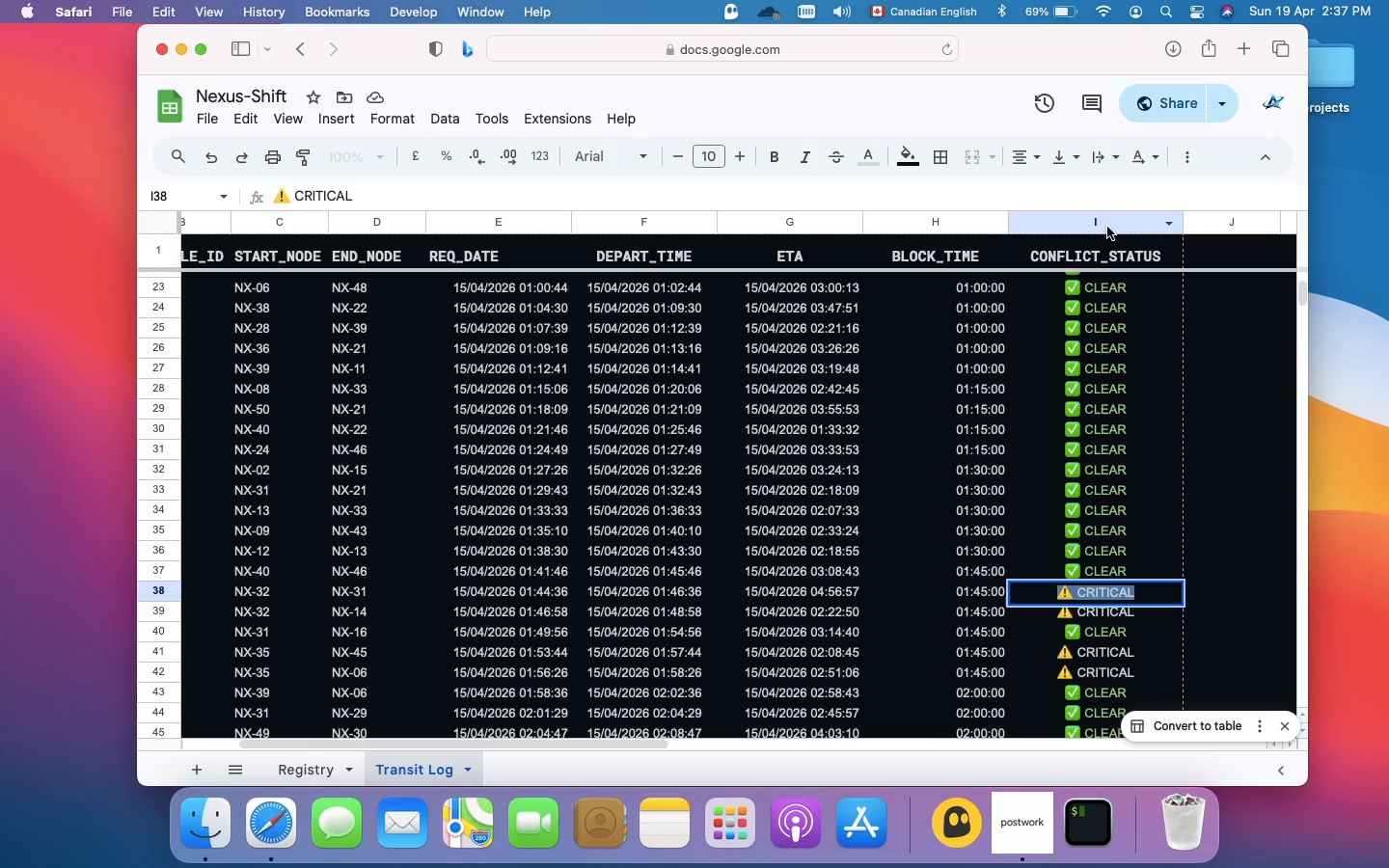 
left_click([1101, 221])
 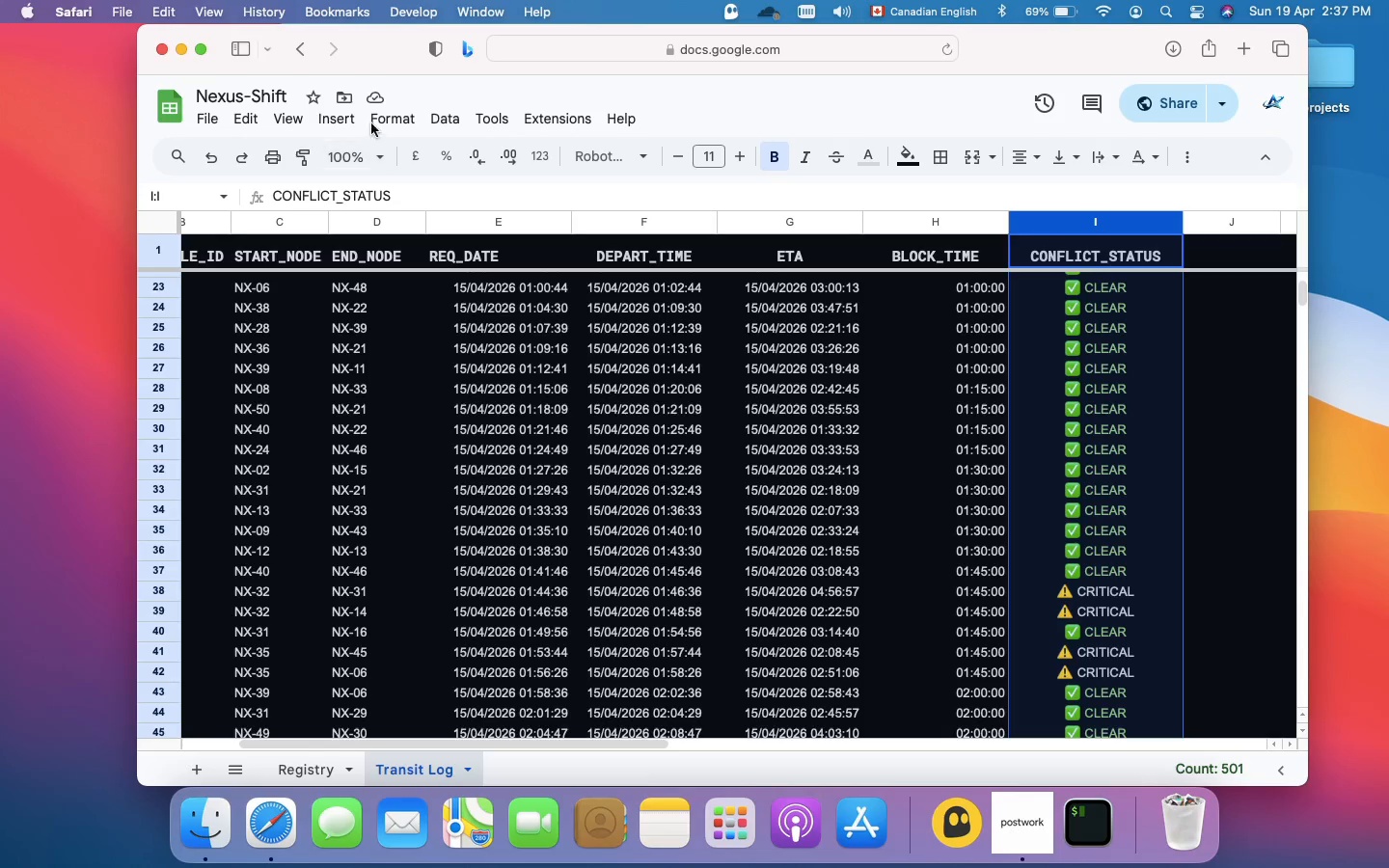 
left_click([392, 109])
 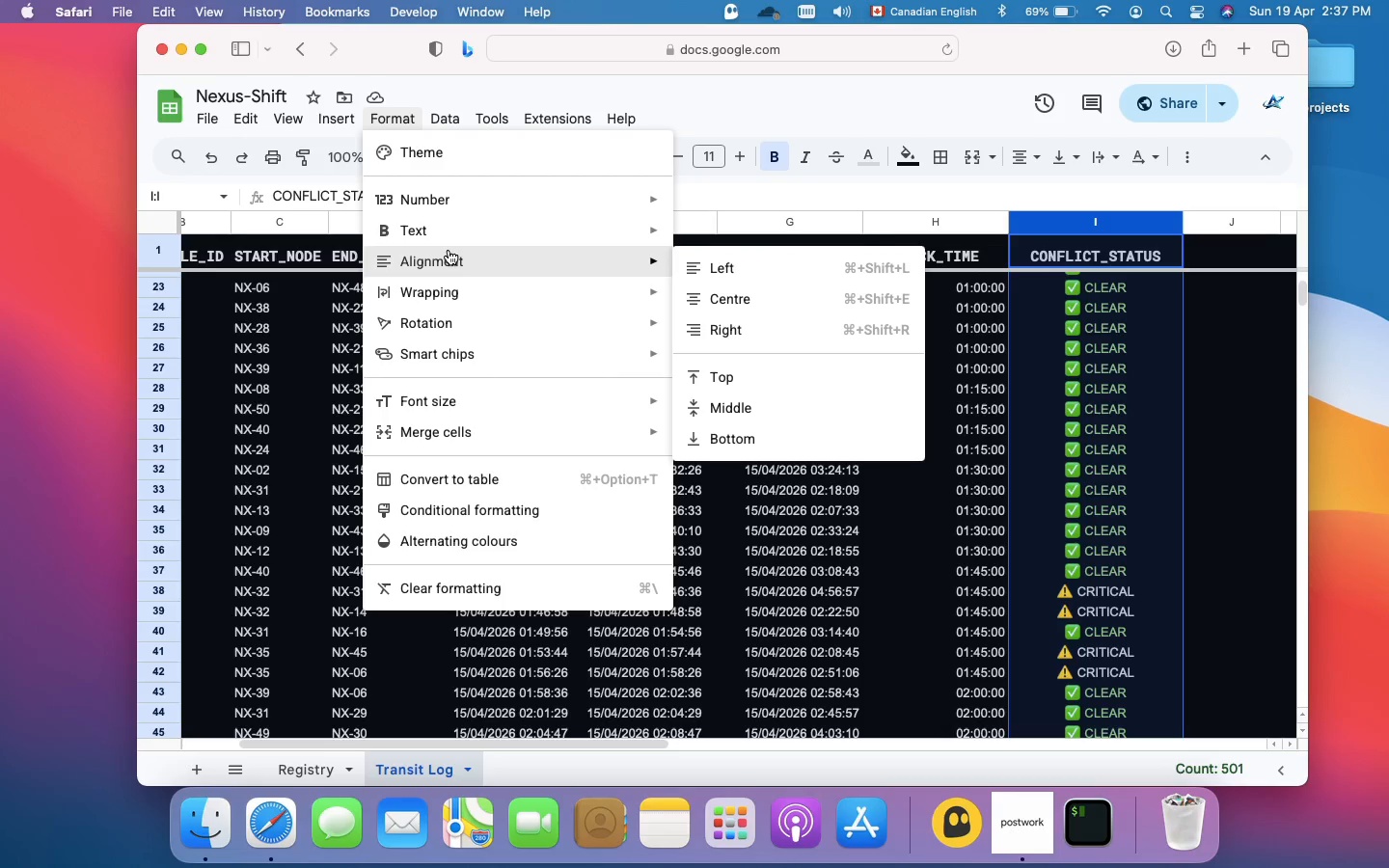 
wait(8.94)
 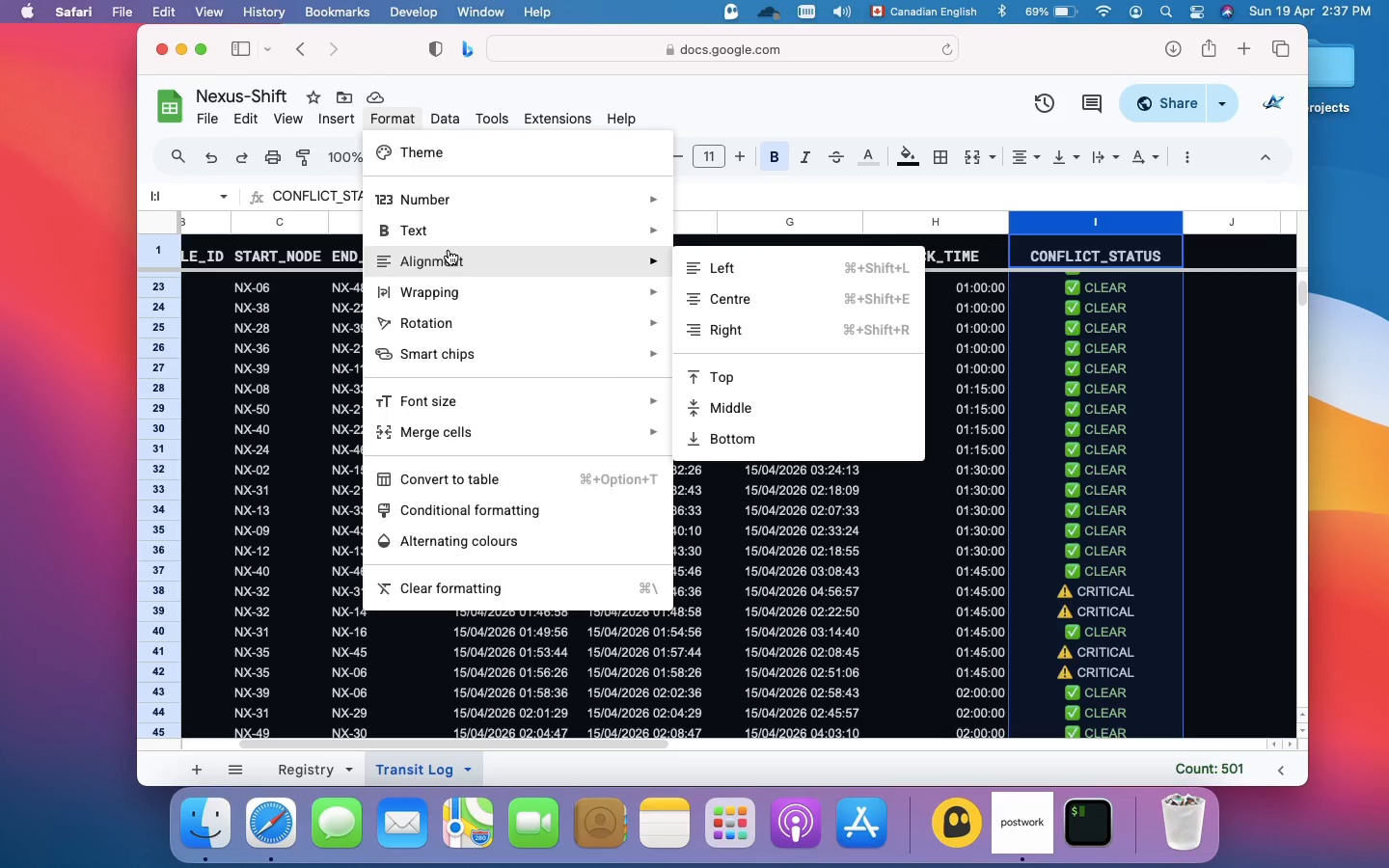 
left_click([461, 502])
 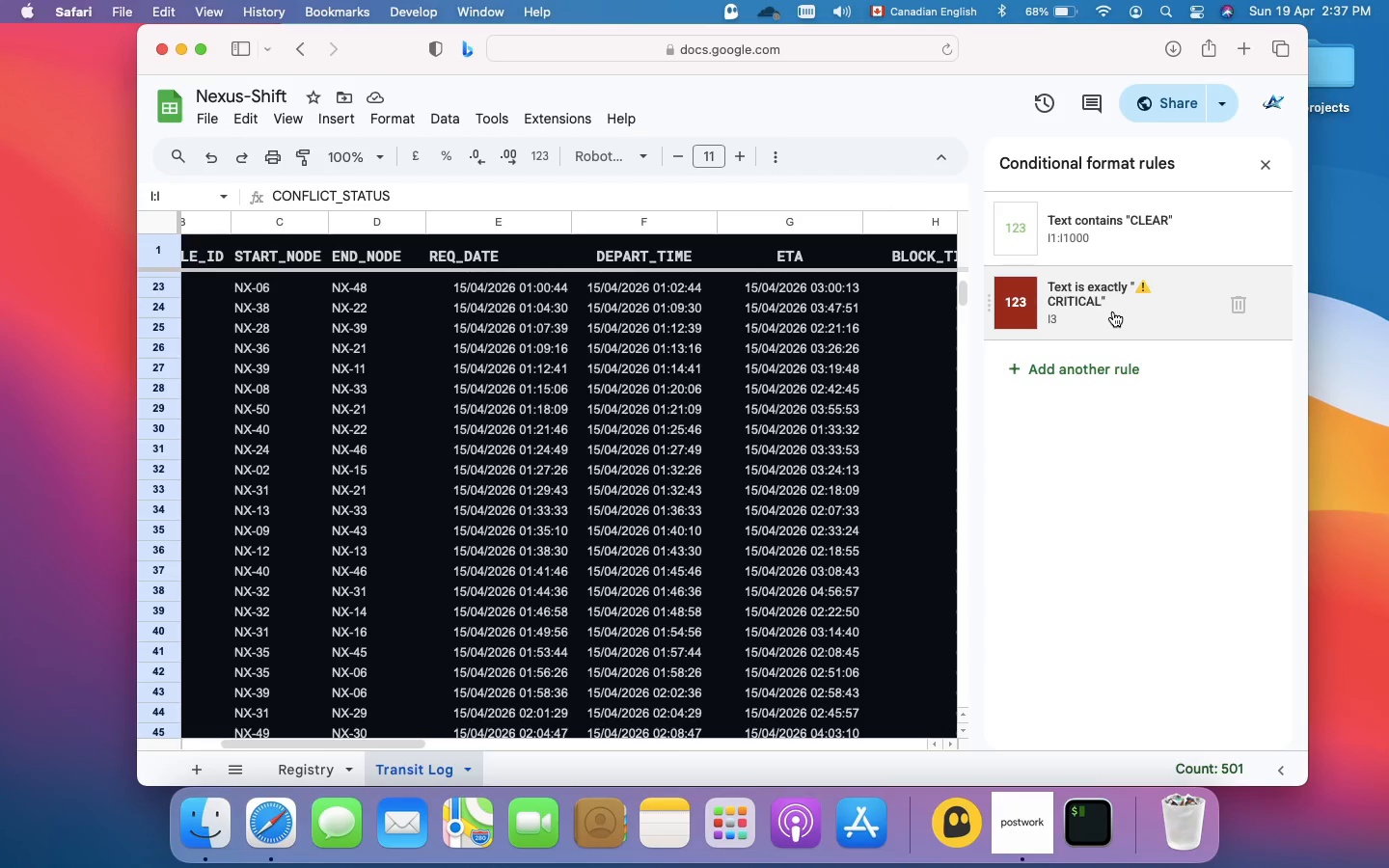 
left_click([1114, 312])
 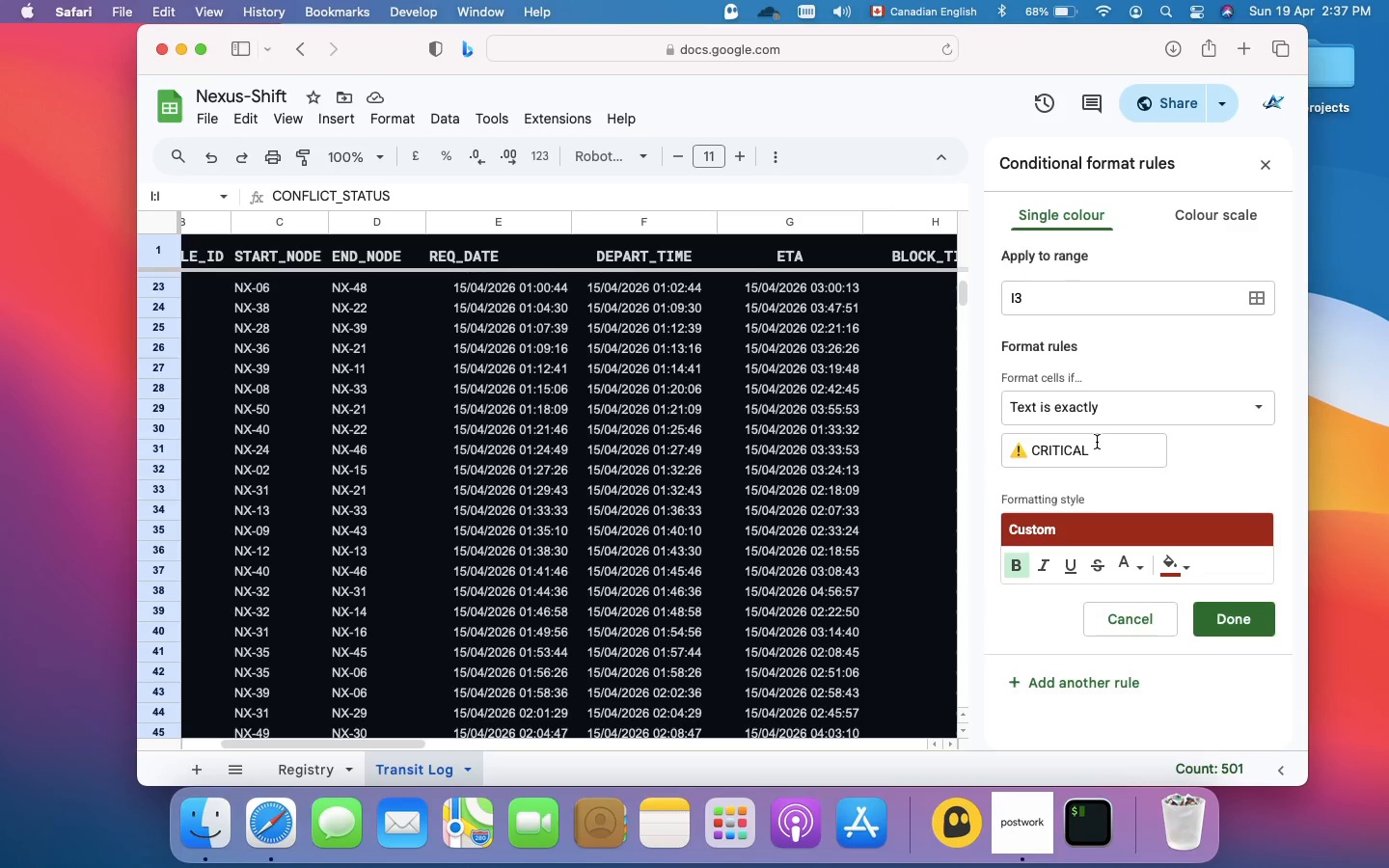 
left_click([1096, 451])
 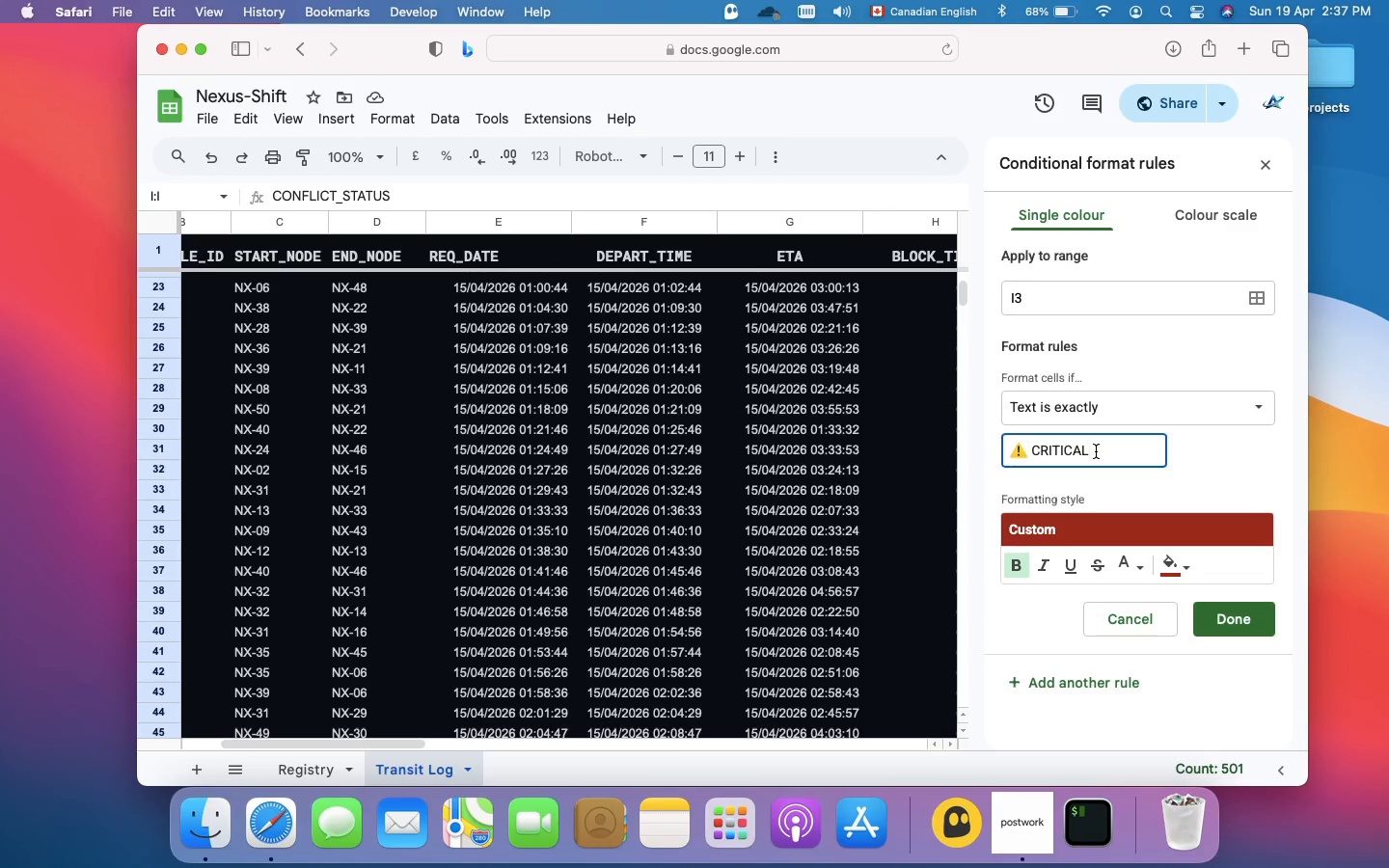 
key(Meta+A)
 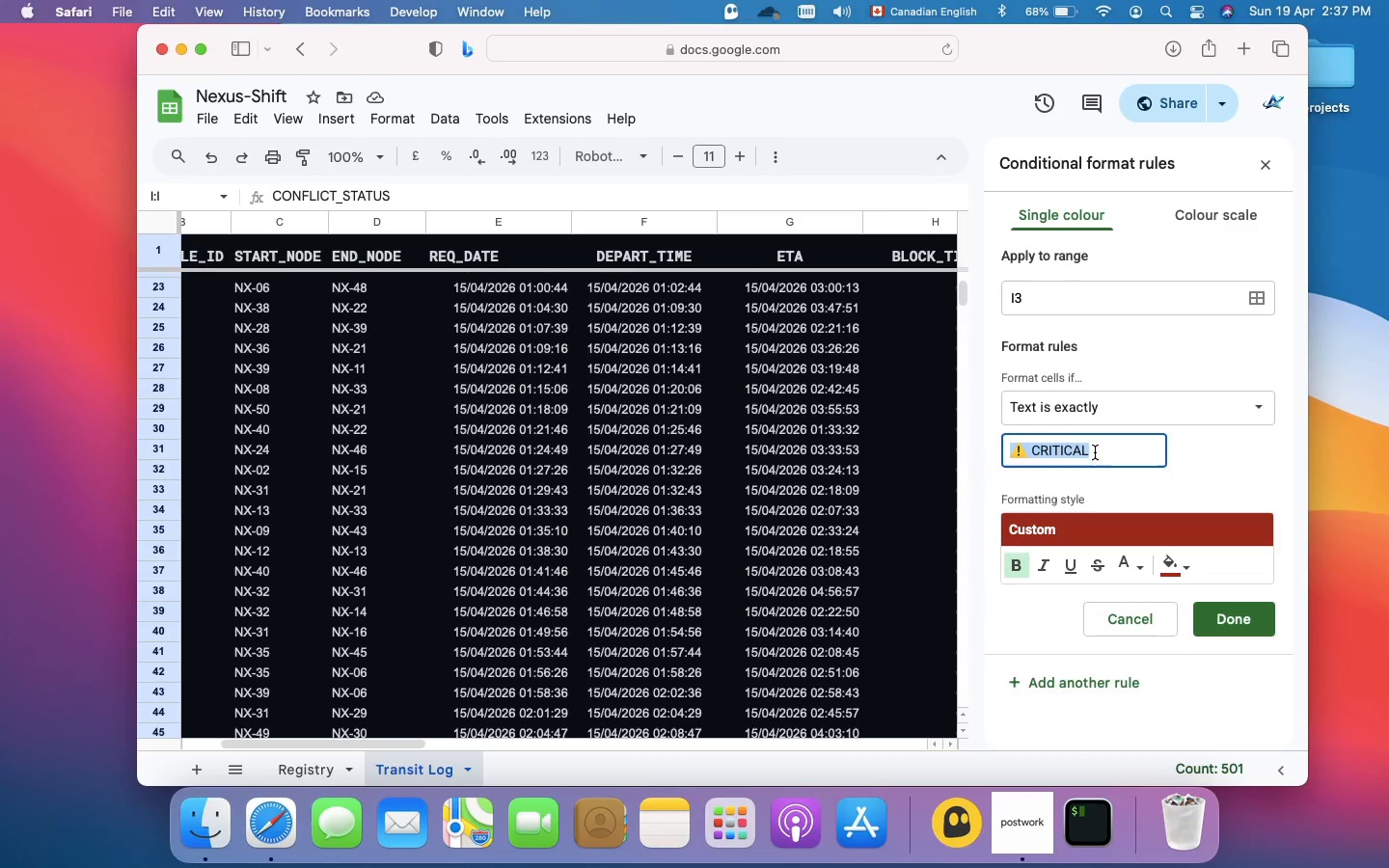 
key(Meta+V)
 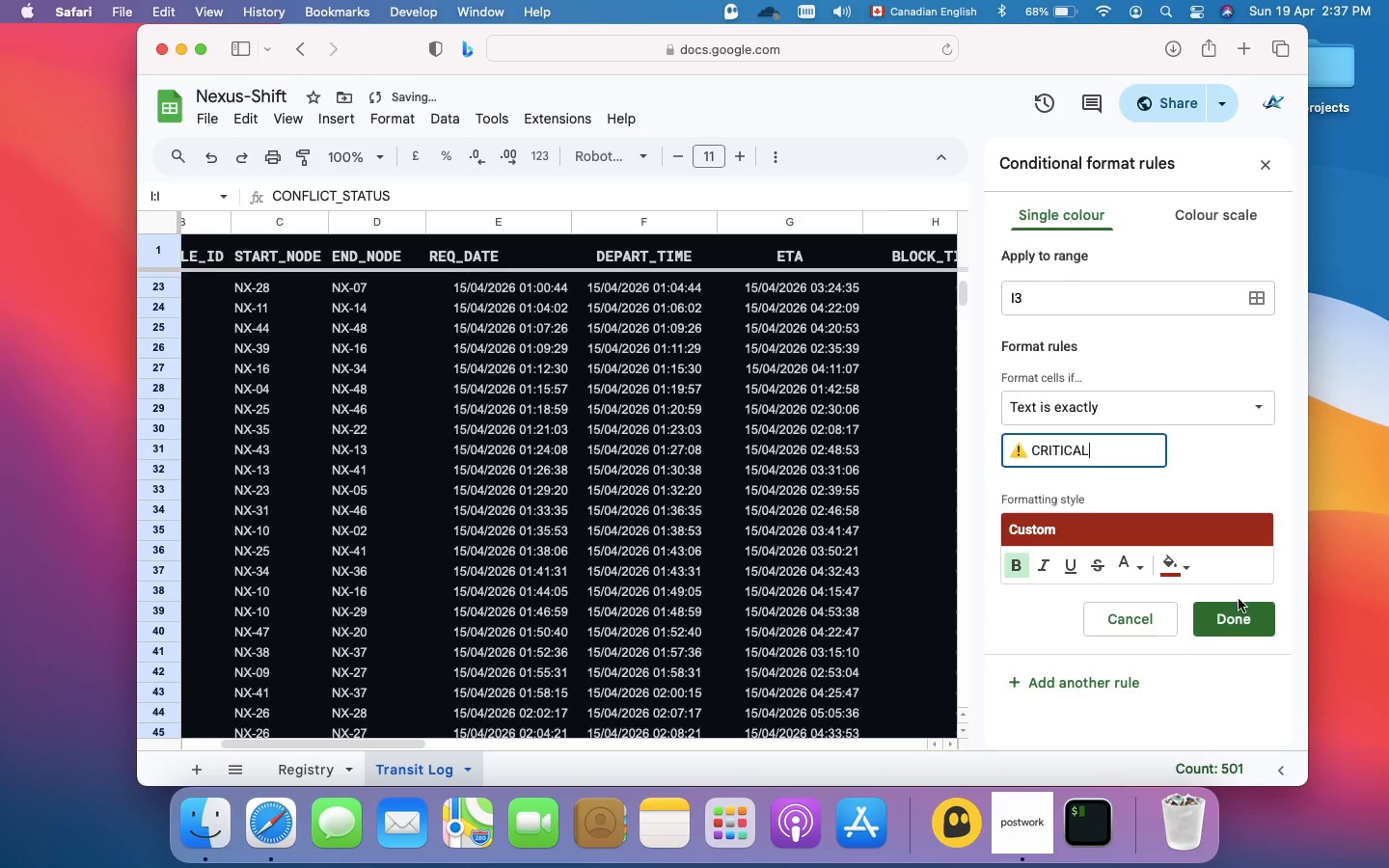 
left_click([1232, 616])
 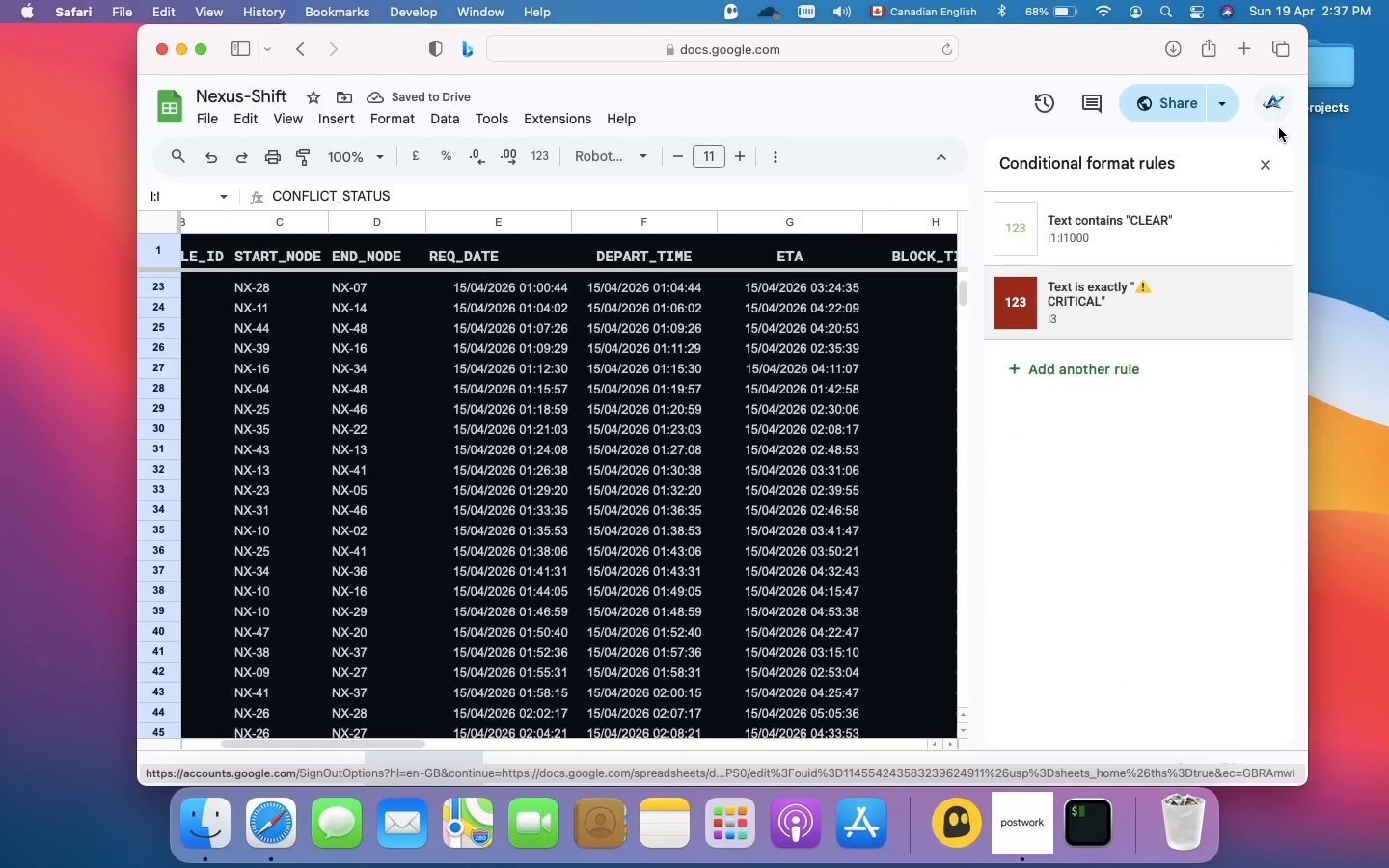 
left_click([1256, 172])
 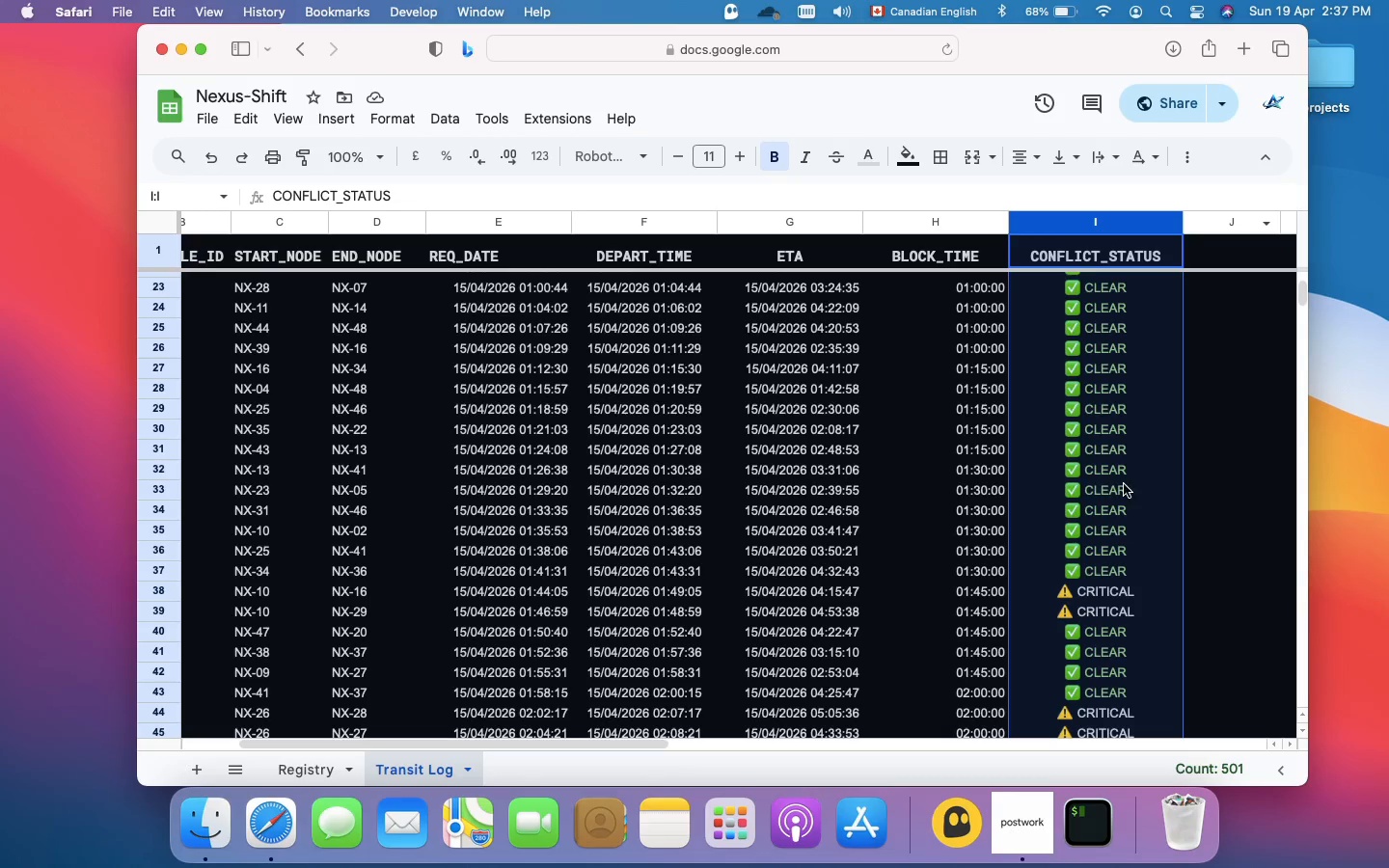 
scroll: coordinate [1122, 491], scroll_direction: down, amount: 4.0
 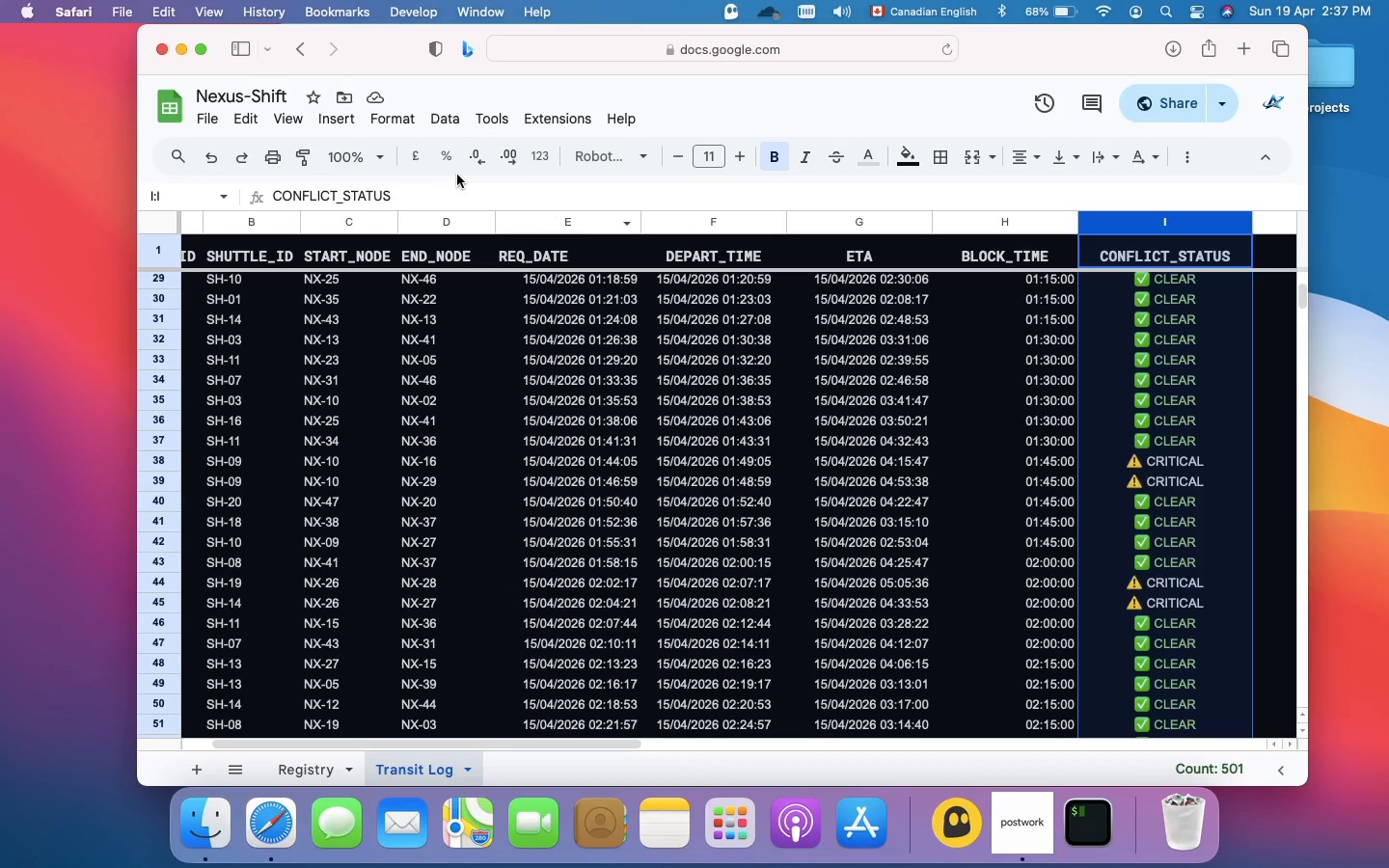 
left_click([404, 120])
 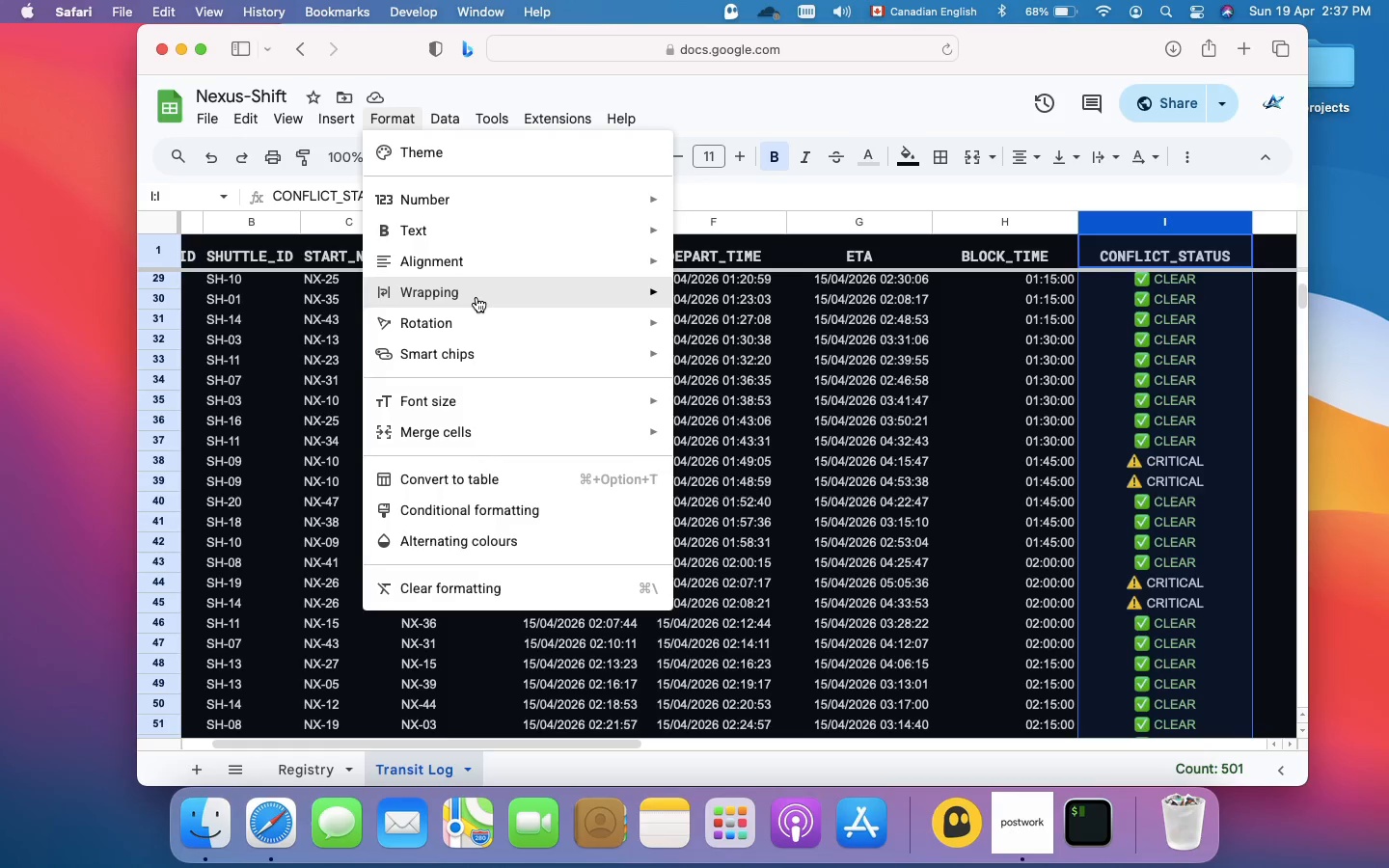 
mouse_move([480, 317])
 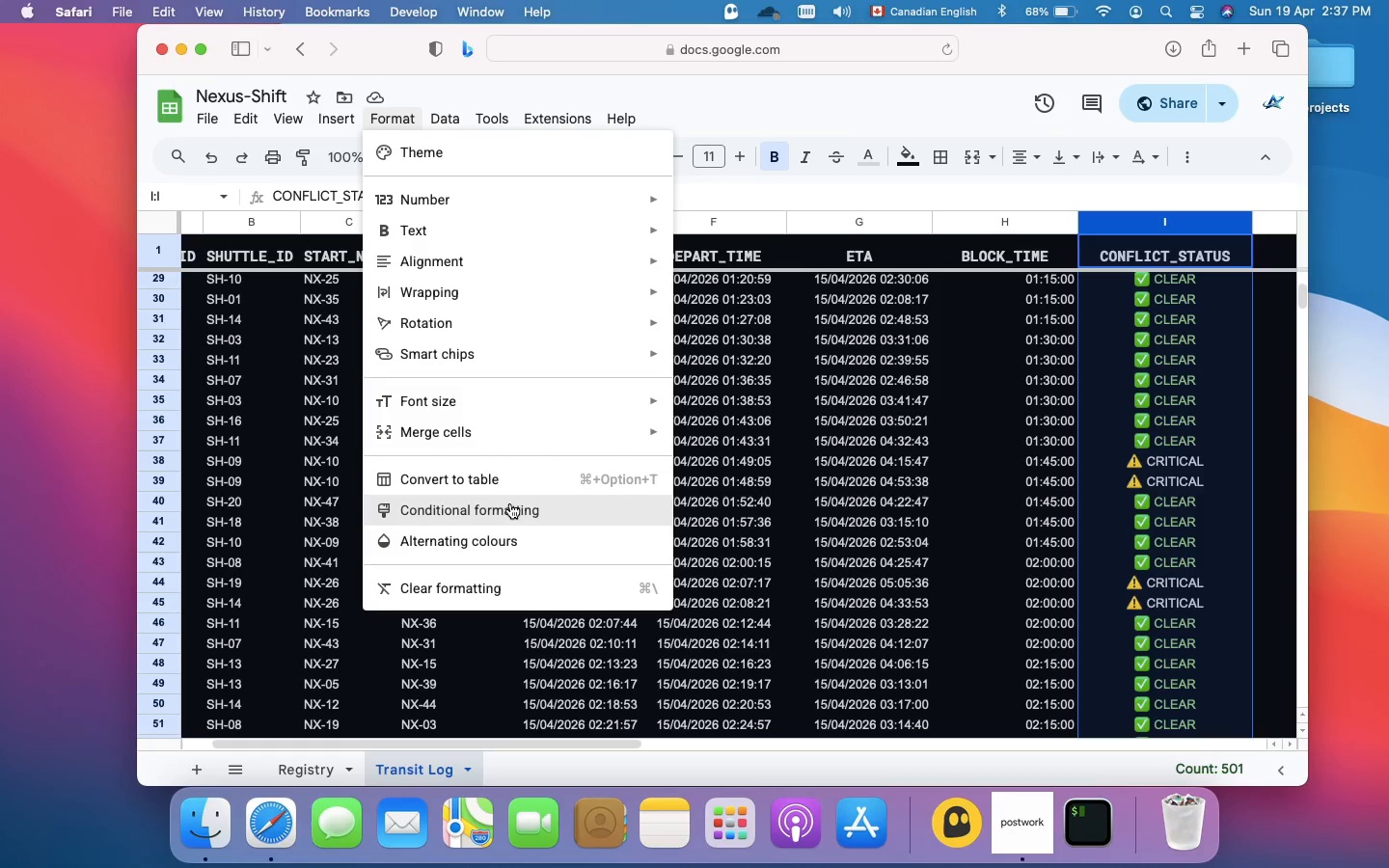 
left_click([510, 508])
 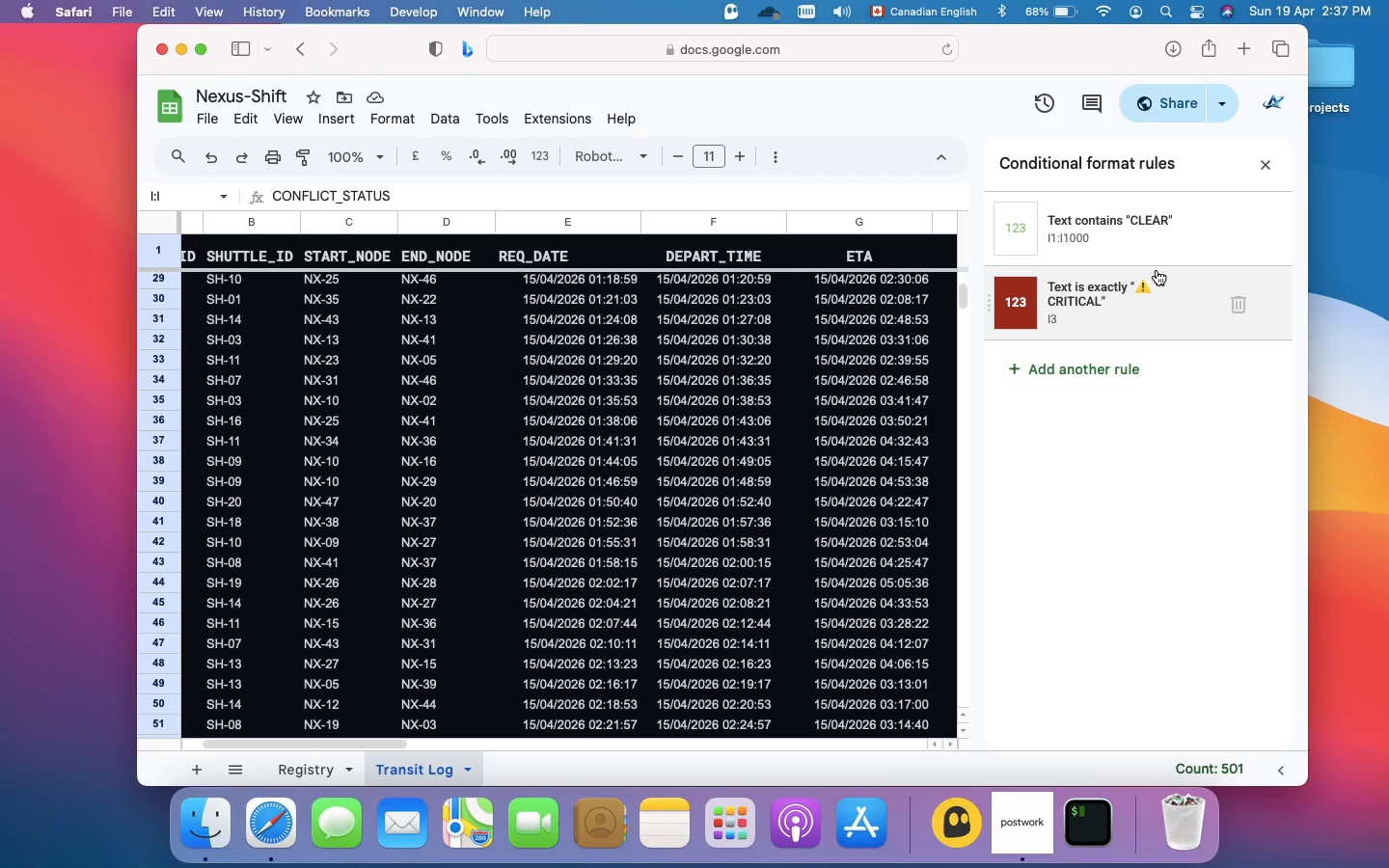 
left_click([1139, 294])
 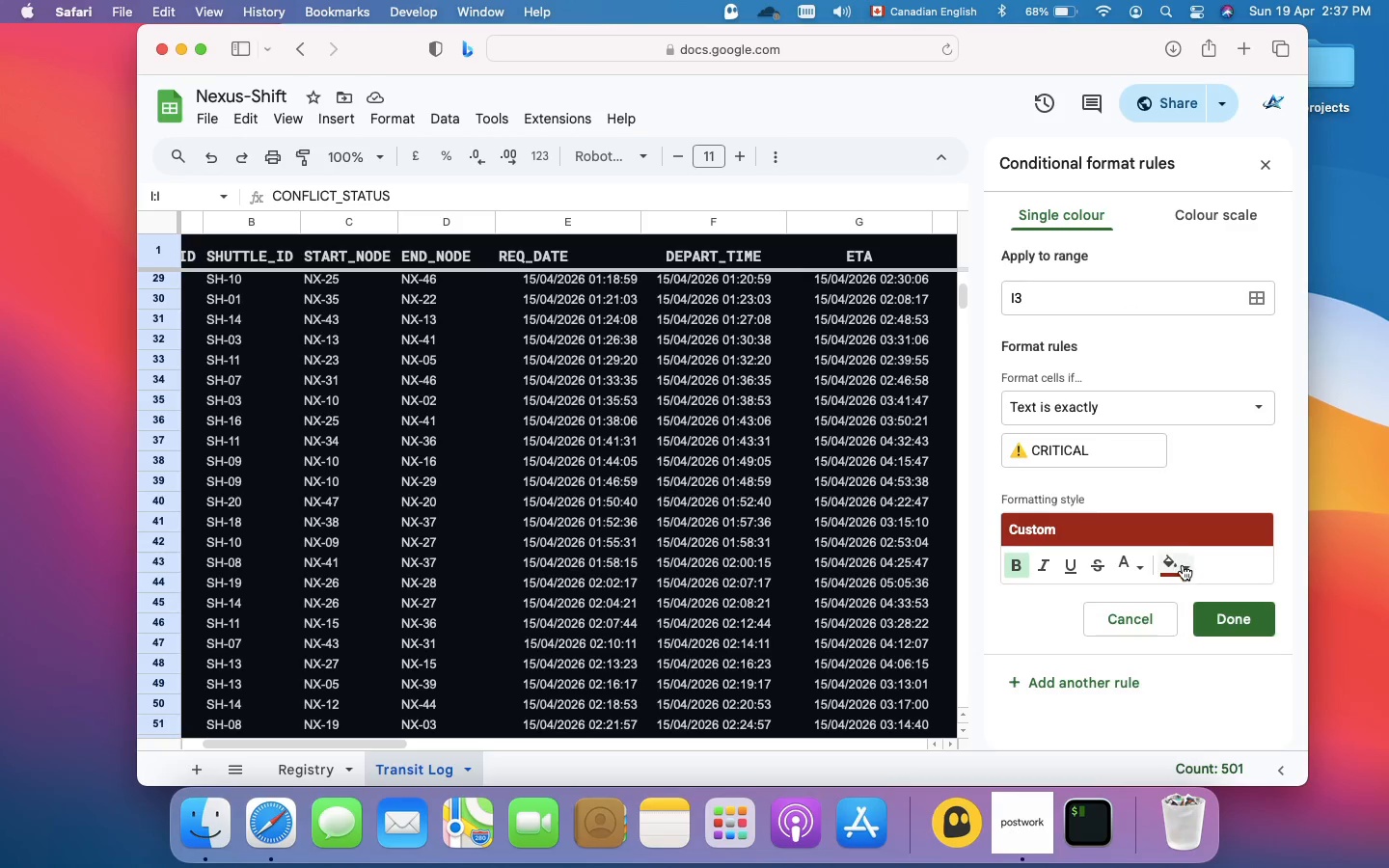 
left_click([1183, 565])
 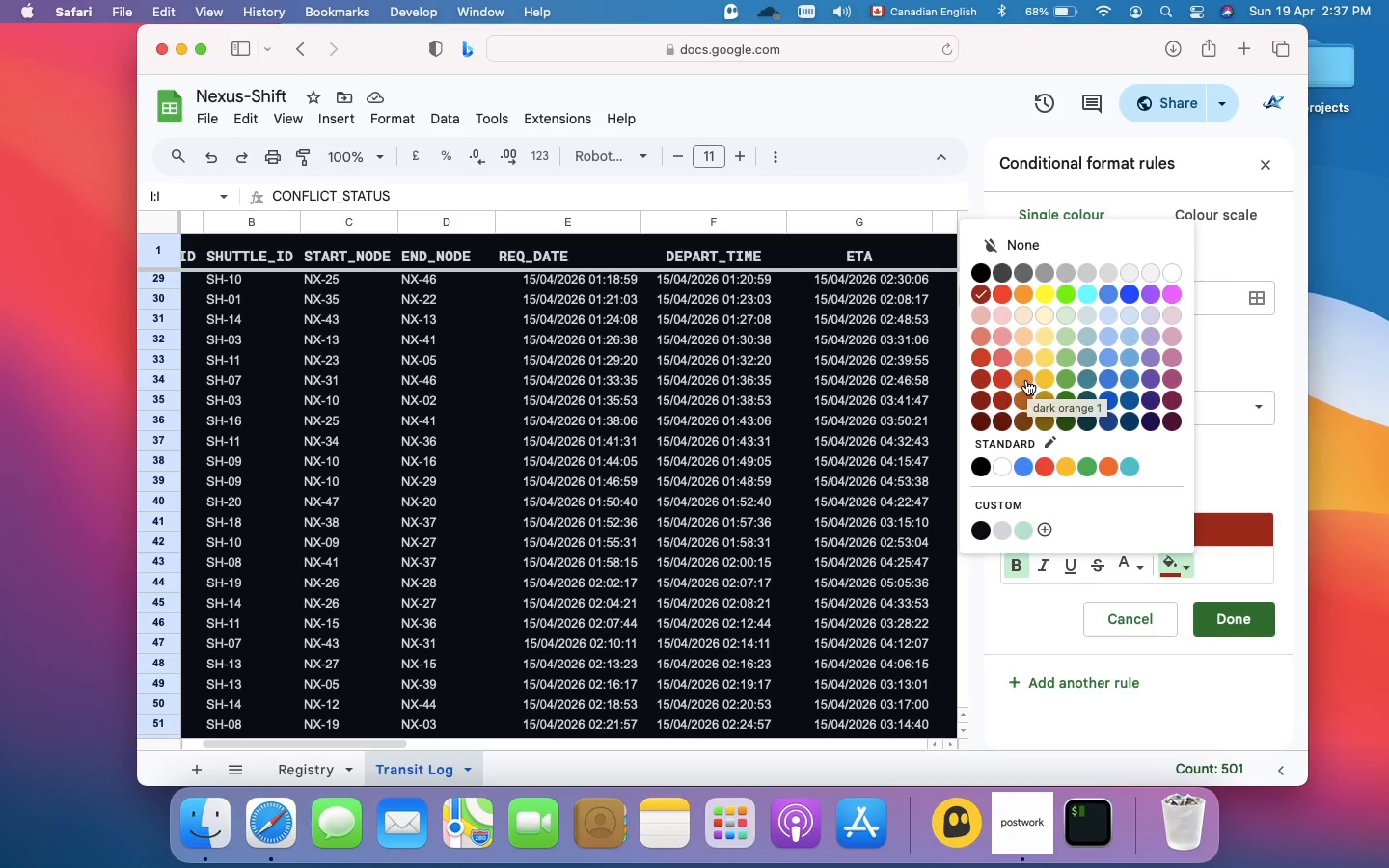 
wait(10.83)
 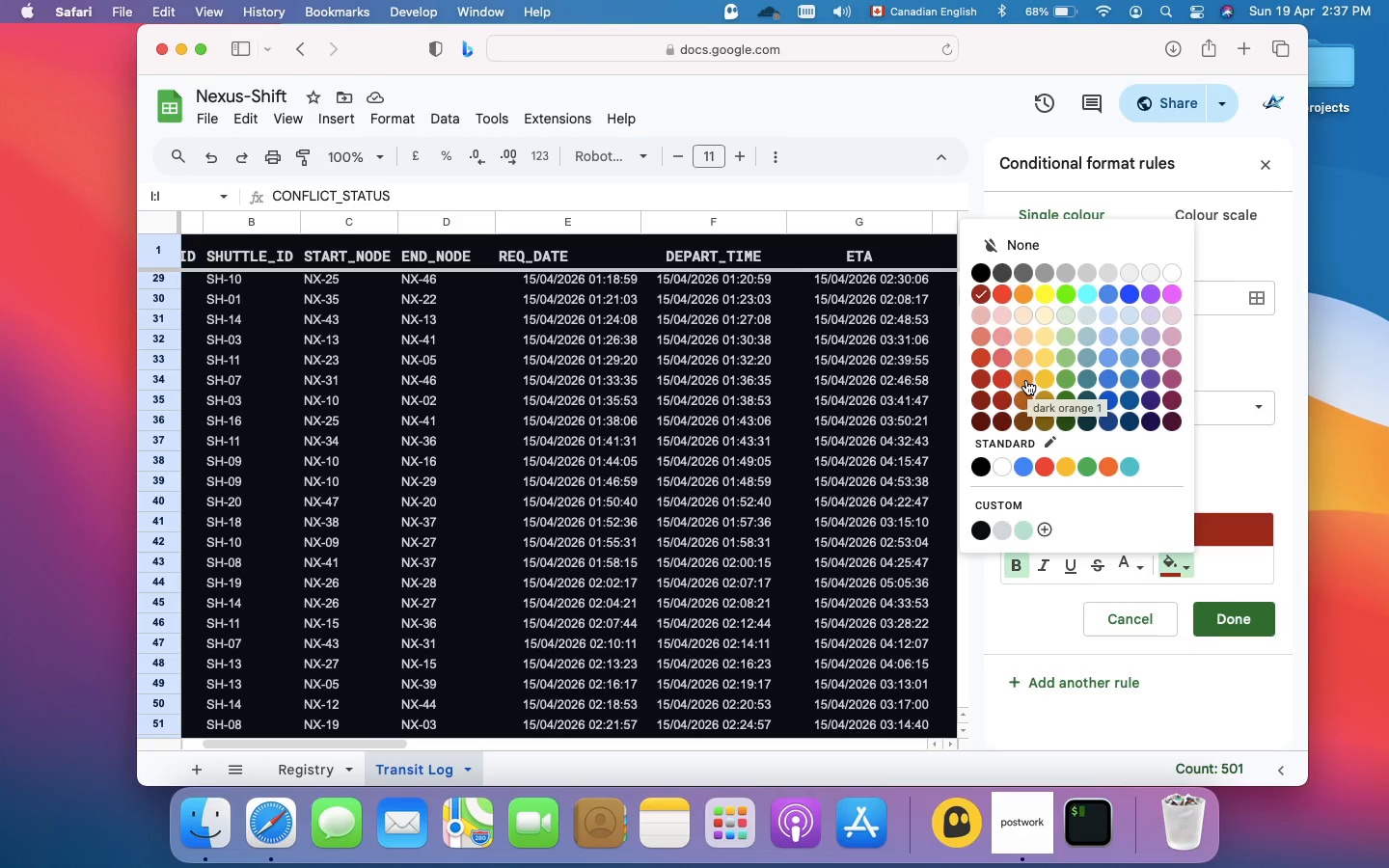 
left_click([1001, 381])
 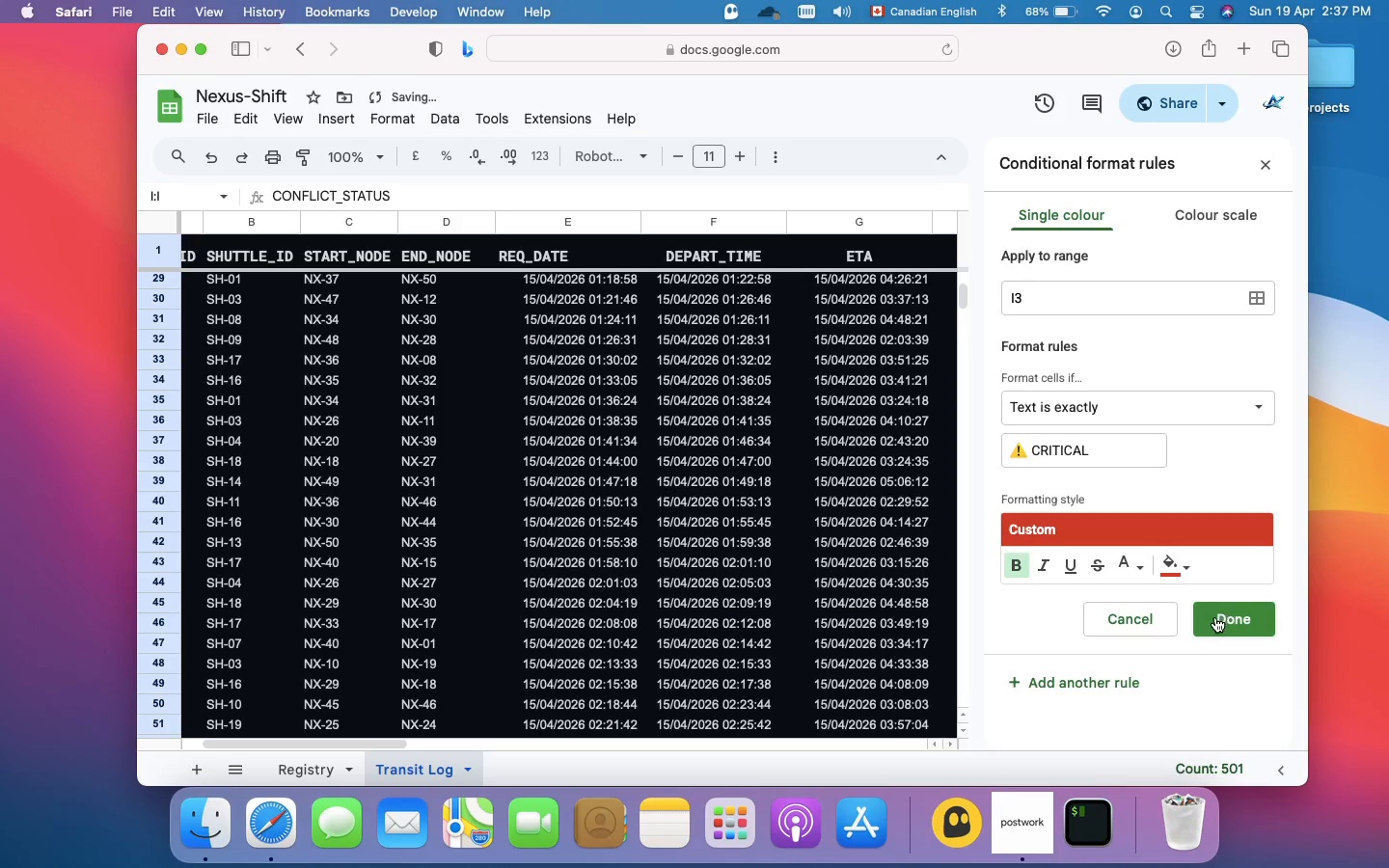 
left_click([1215, 617])
 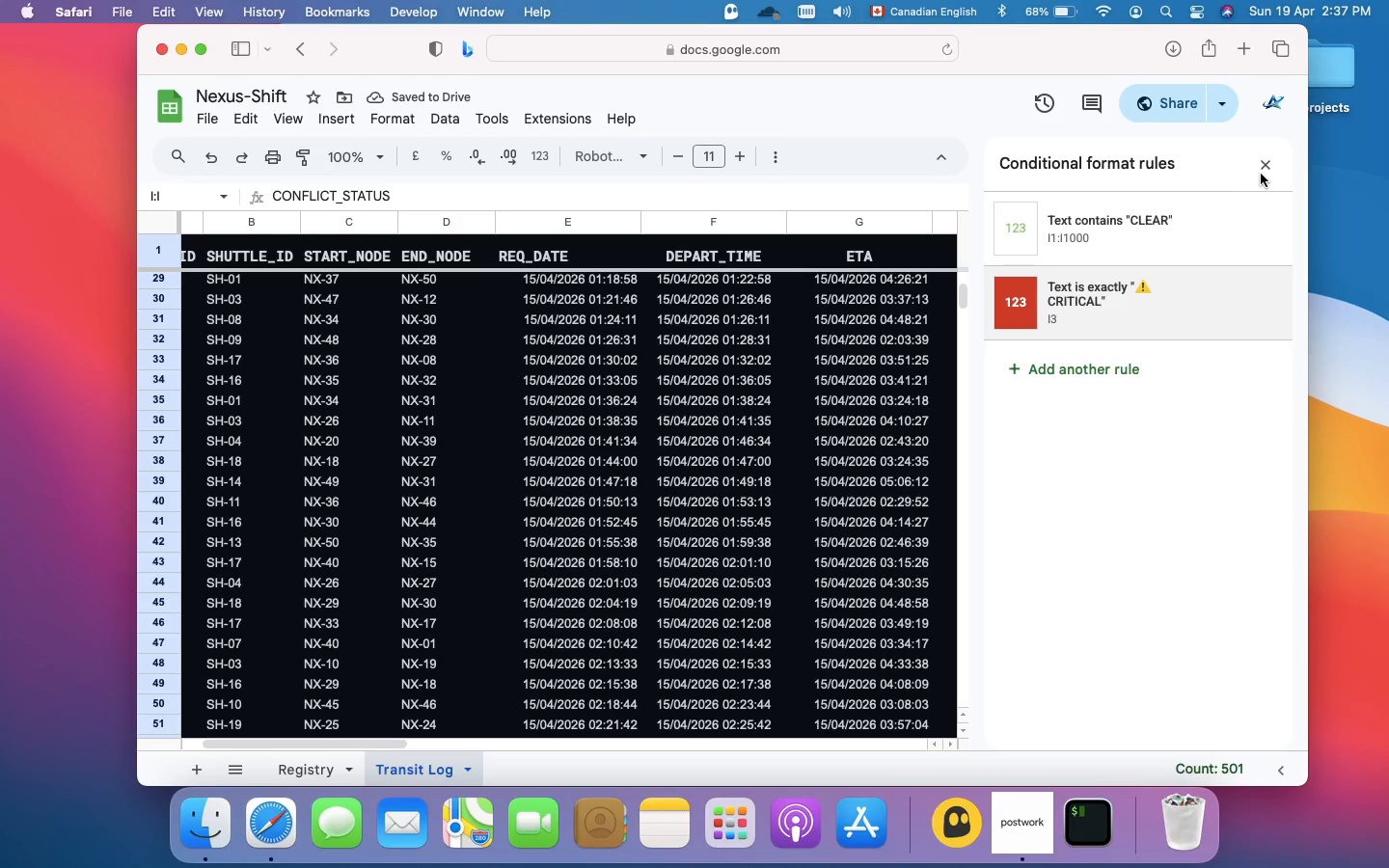 
left_click([1264, 166])
 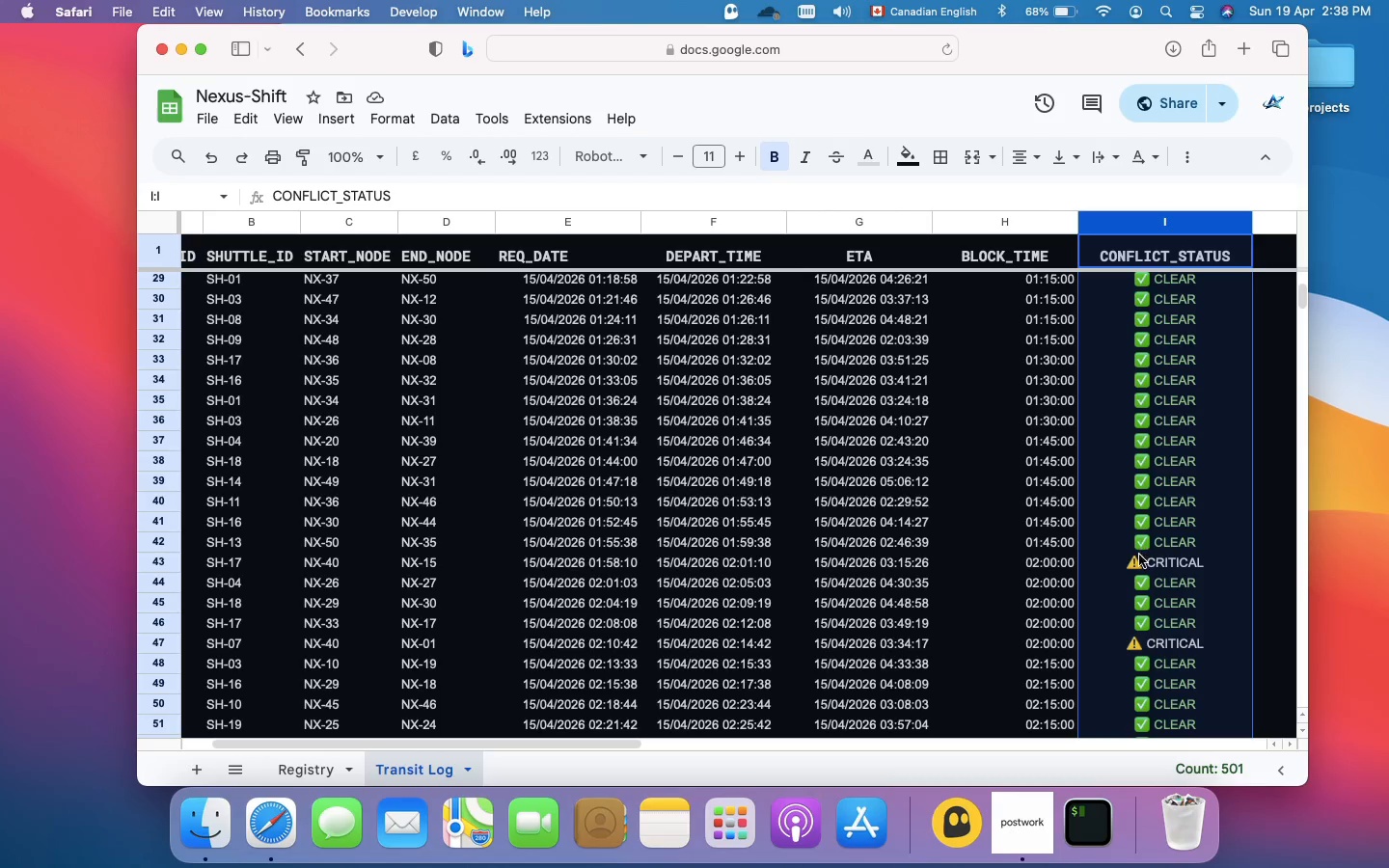 
scroll: coordinate [1137, 559], scroll_direction: down, amount: 3.0
 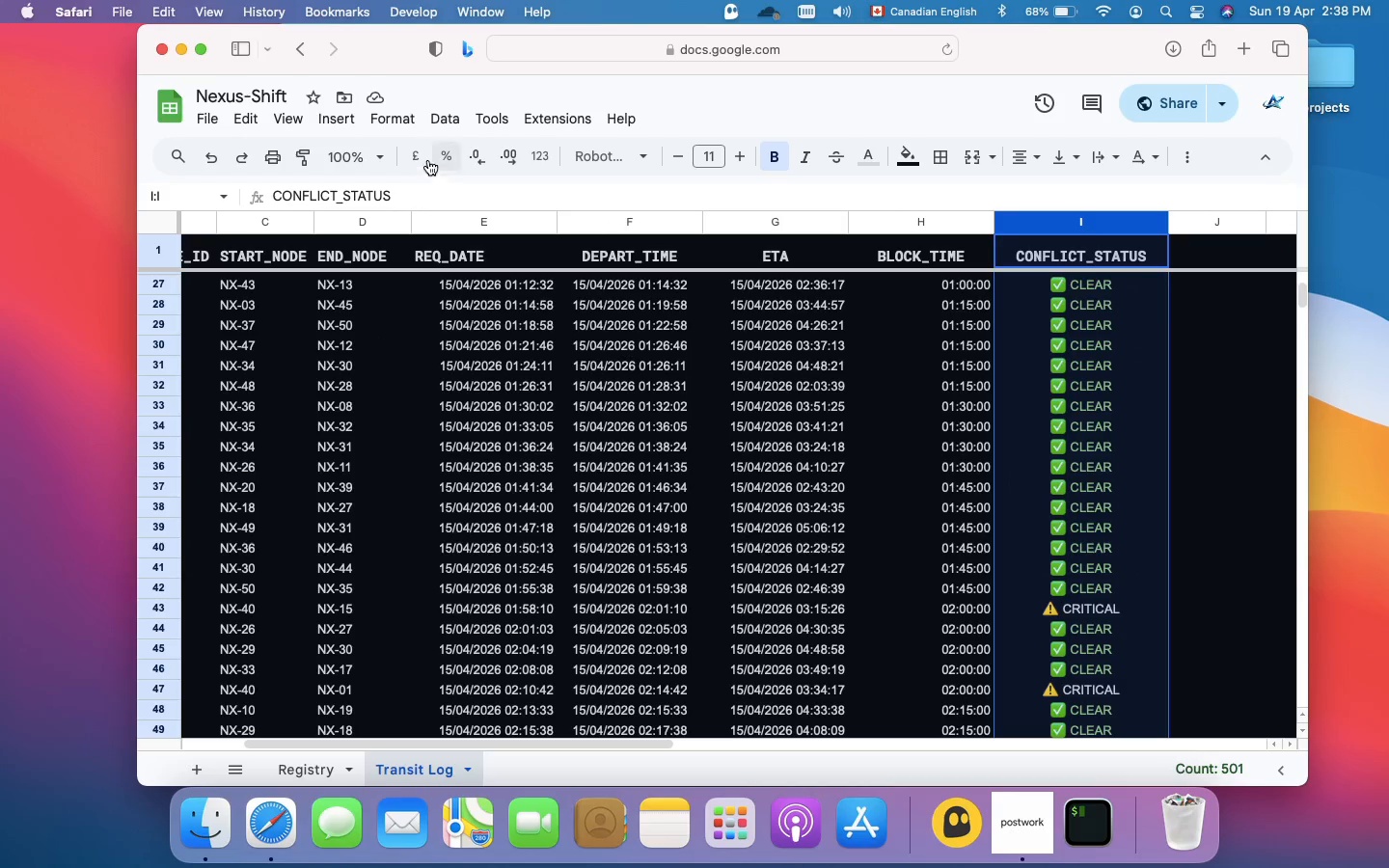 
left_click([401, 124])
 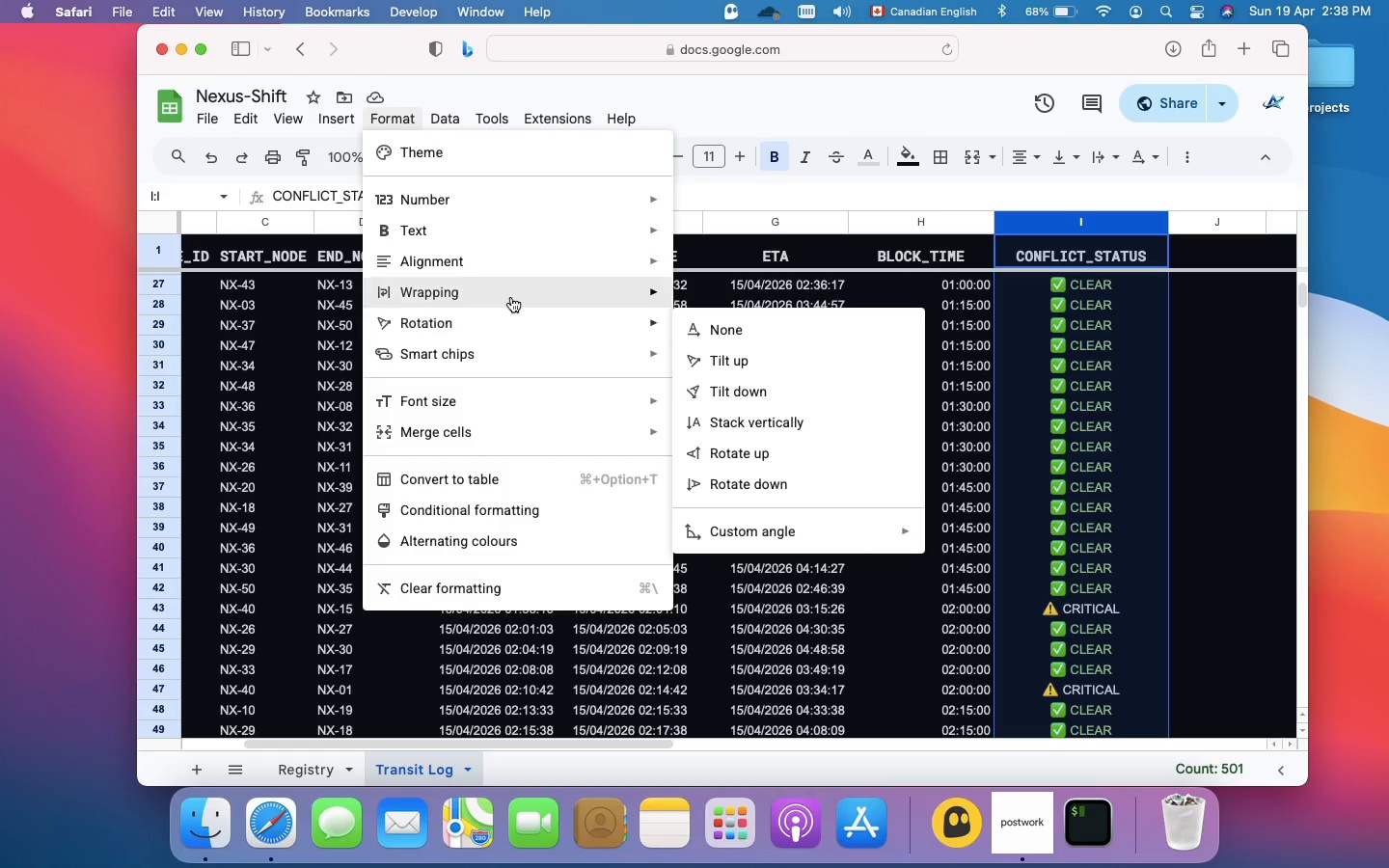 
wait(6.84)
 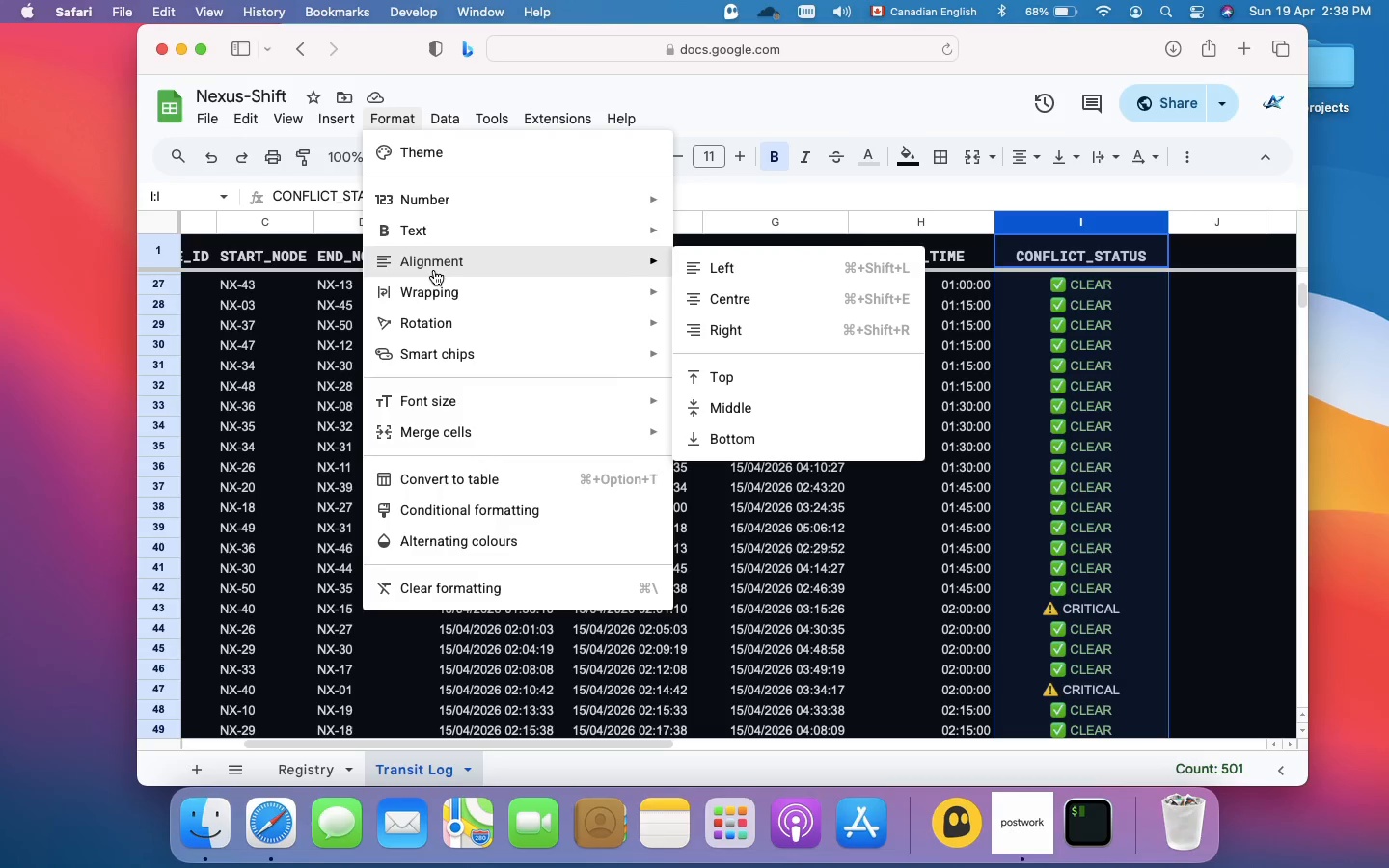 
left_click([514, 516])
 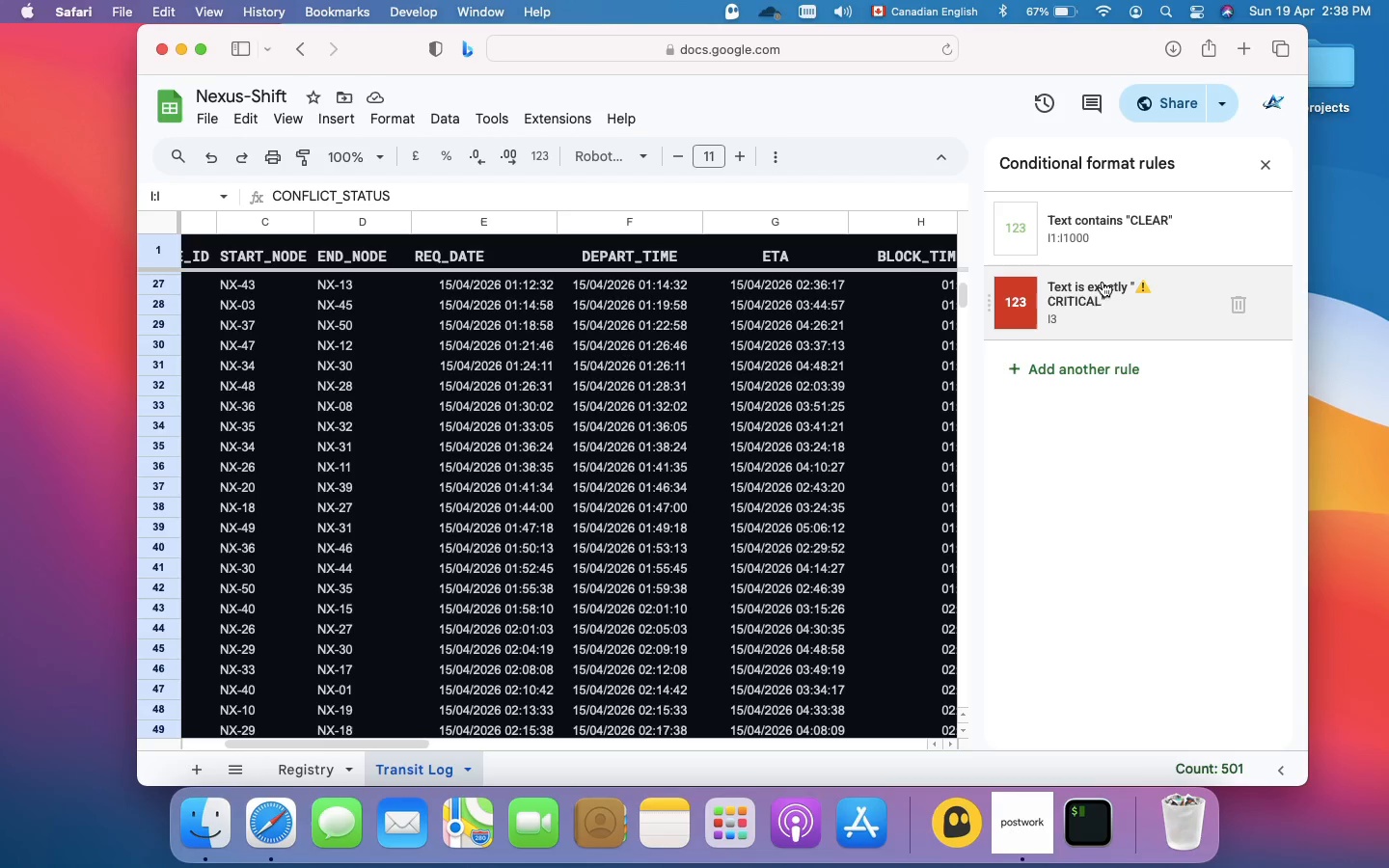 
left_click([1096, 292])
 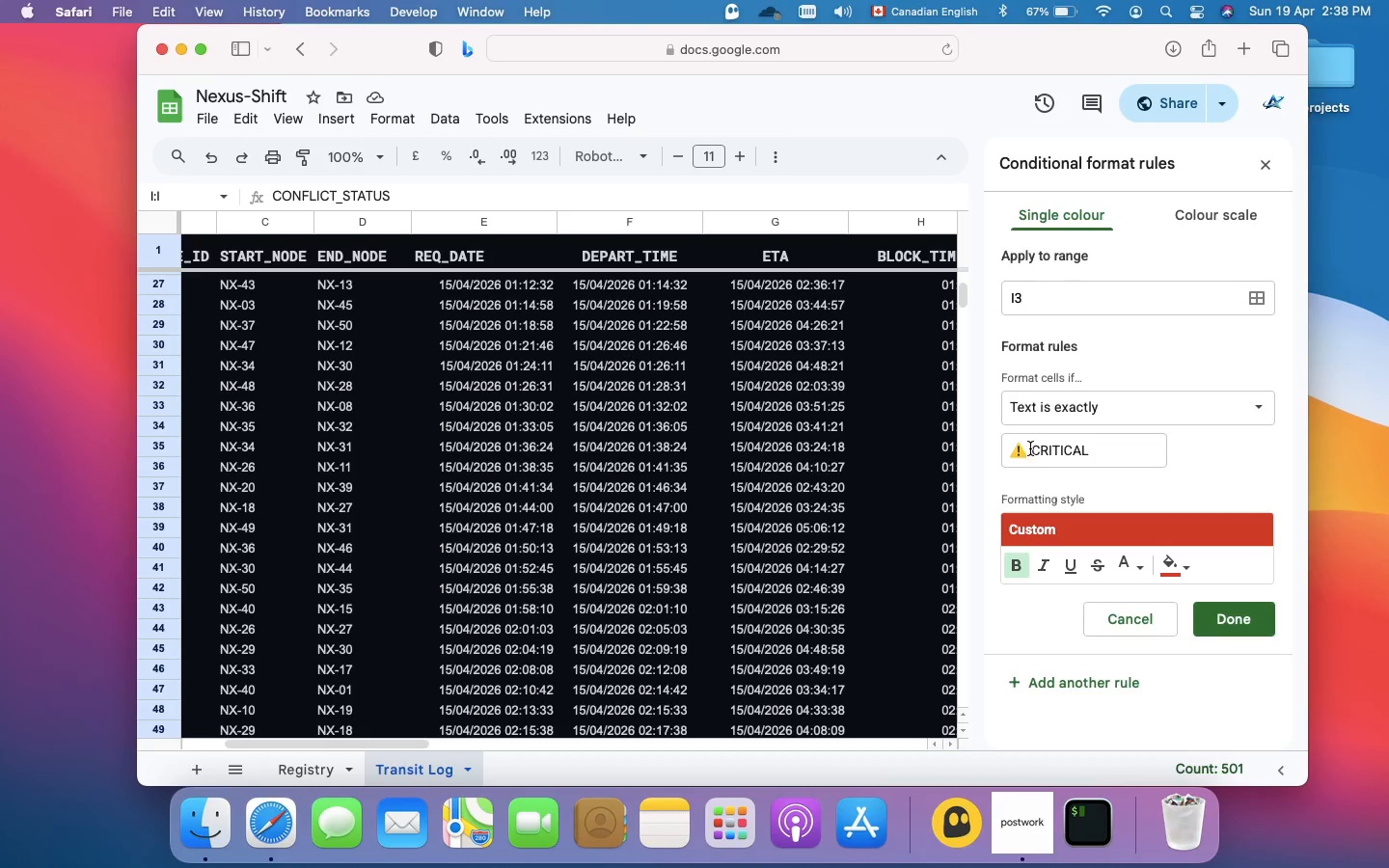 
left_click([1029, 451])
 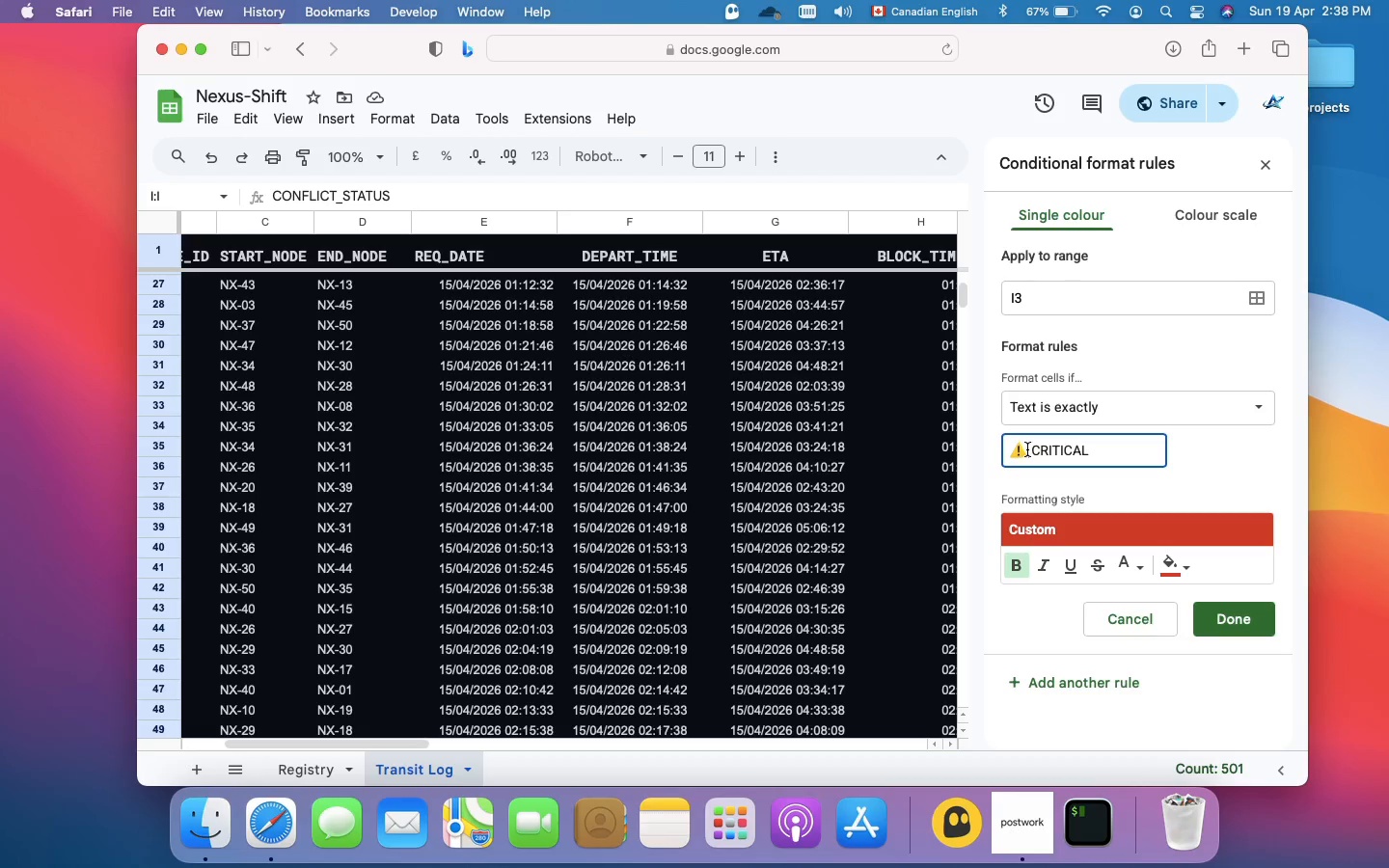 
key(Backspace)
 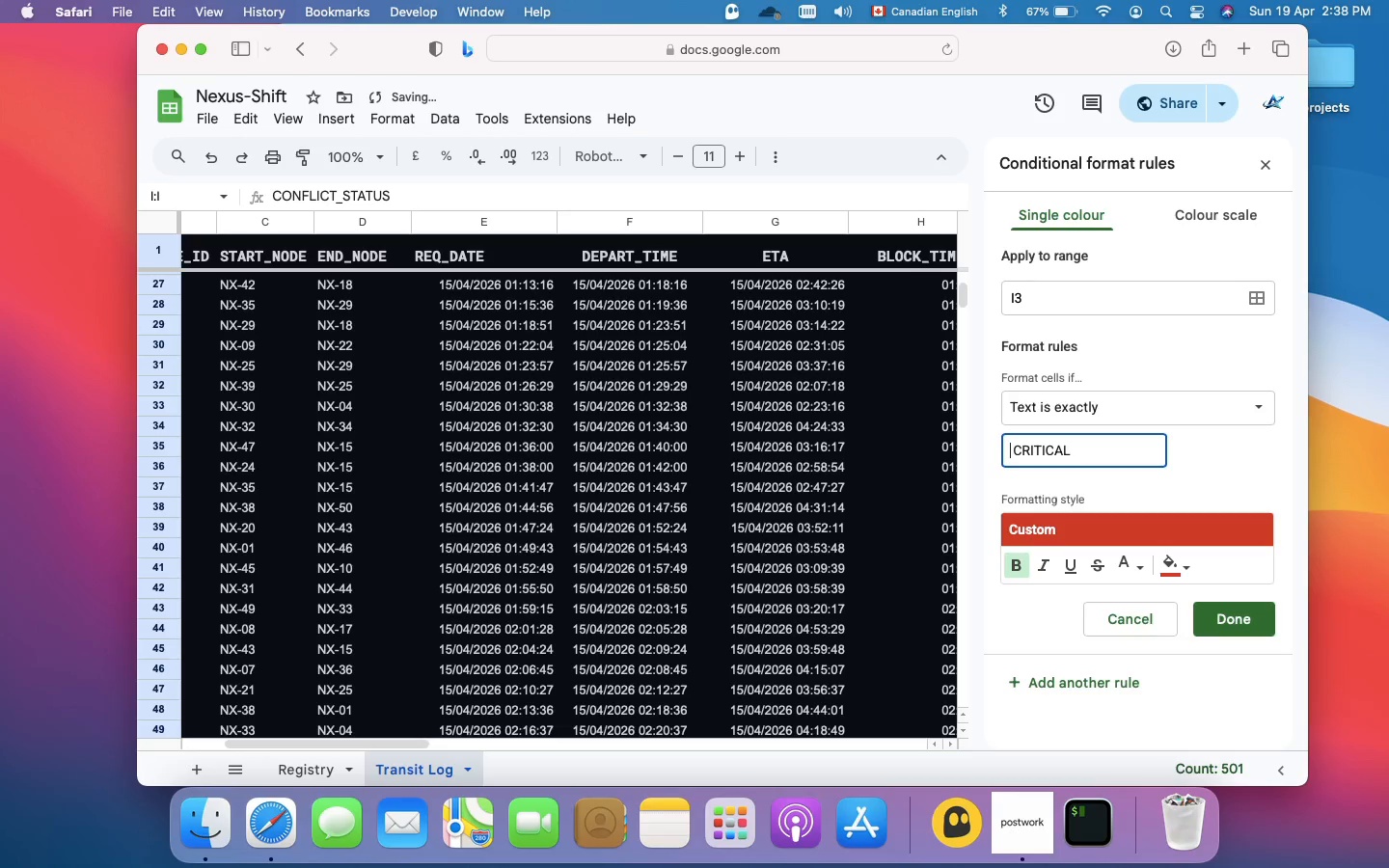 
key(ArrowRight)
 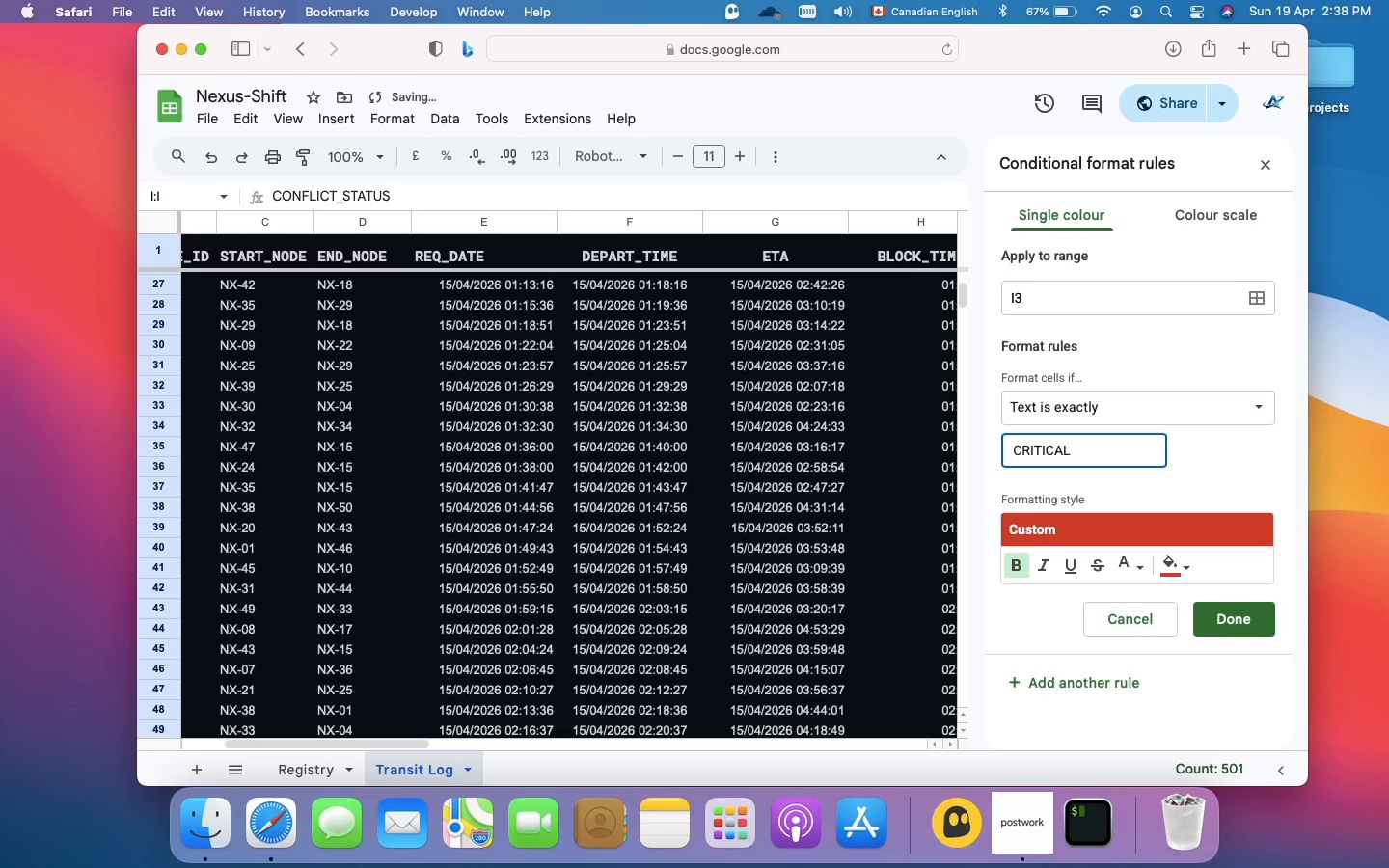 
key(Backspace)
 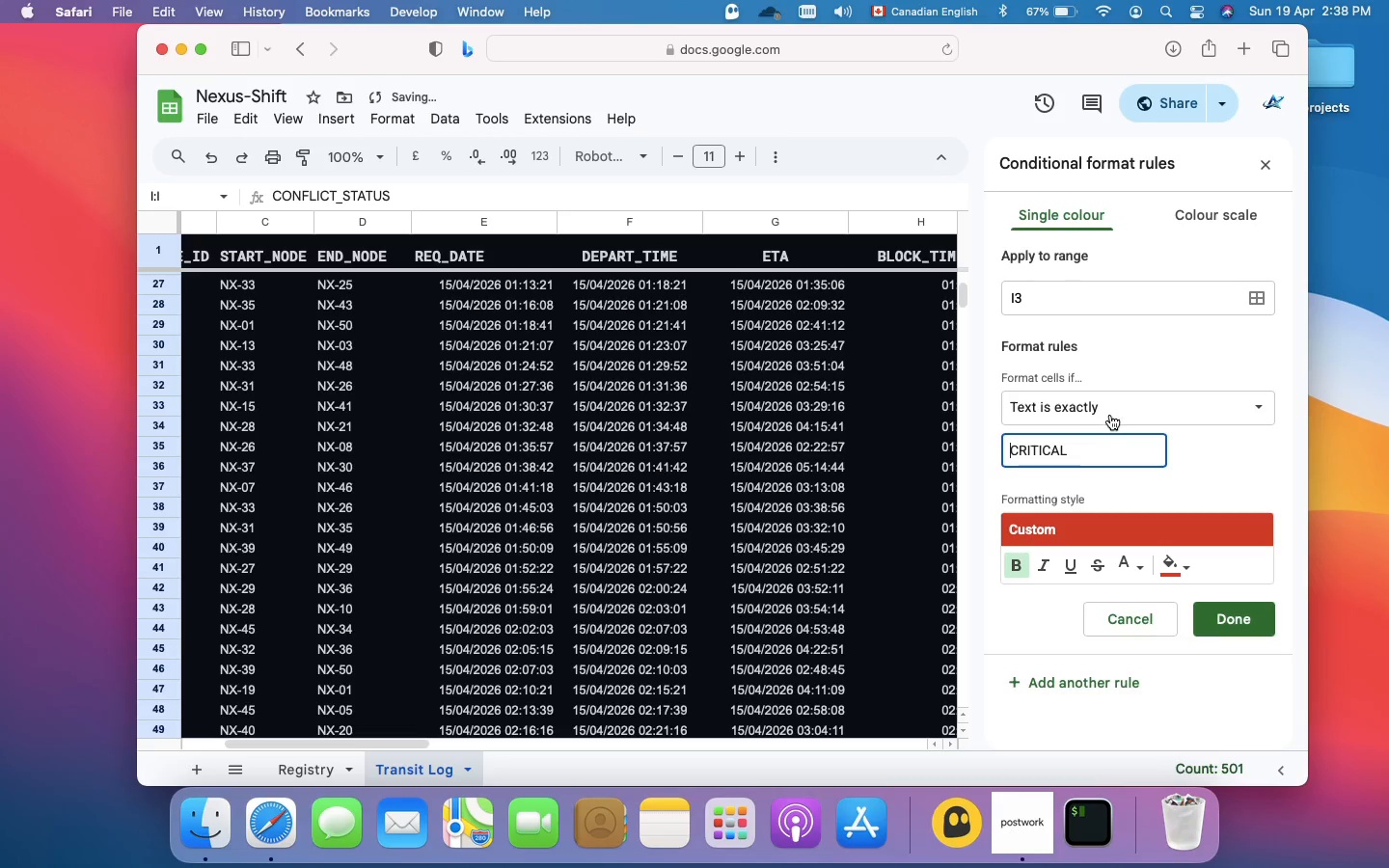 
left_click([1115, 414])
 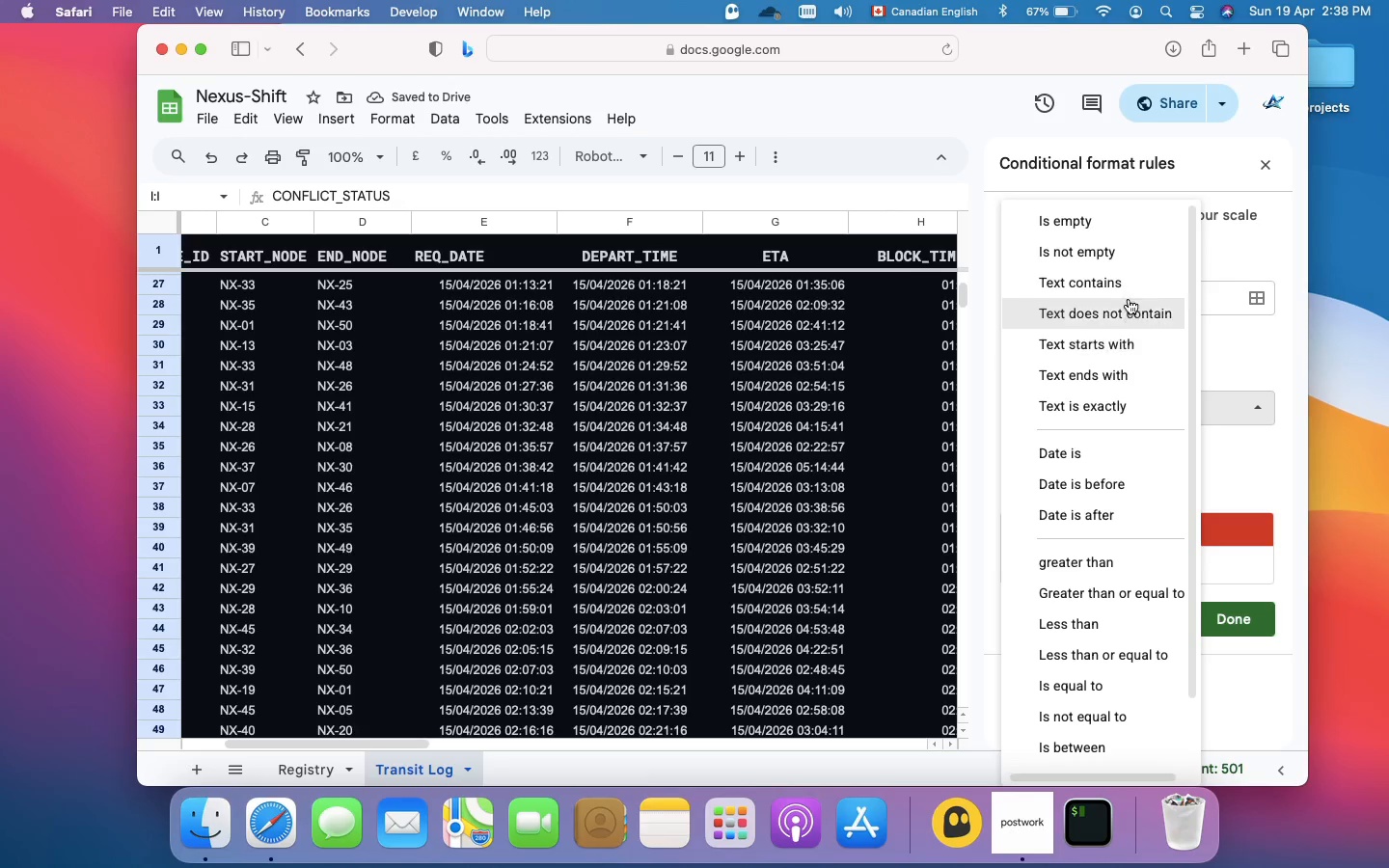 
left_click([1127, 288])
 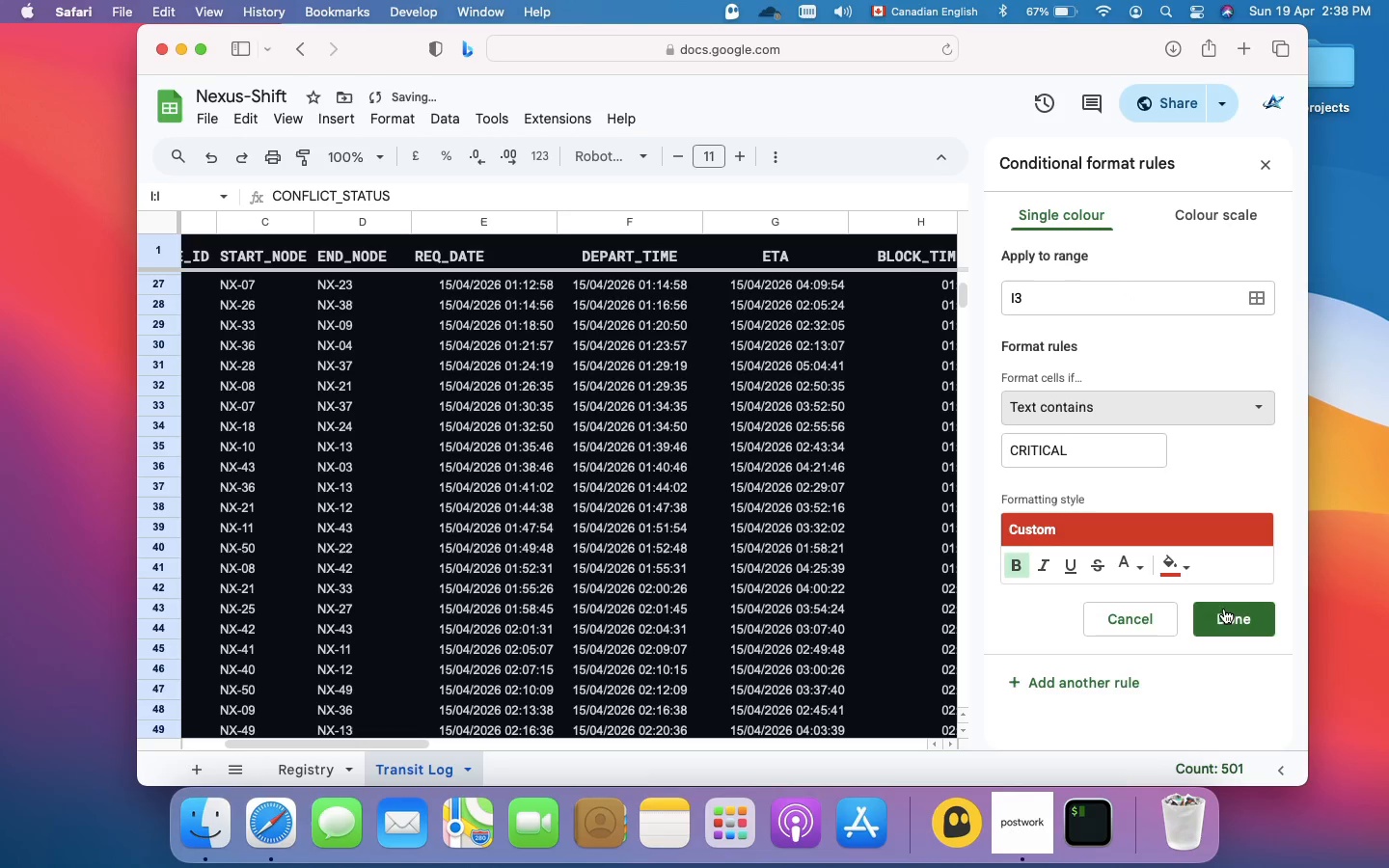 
left_click([1226, 620])
 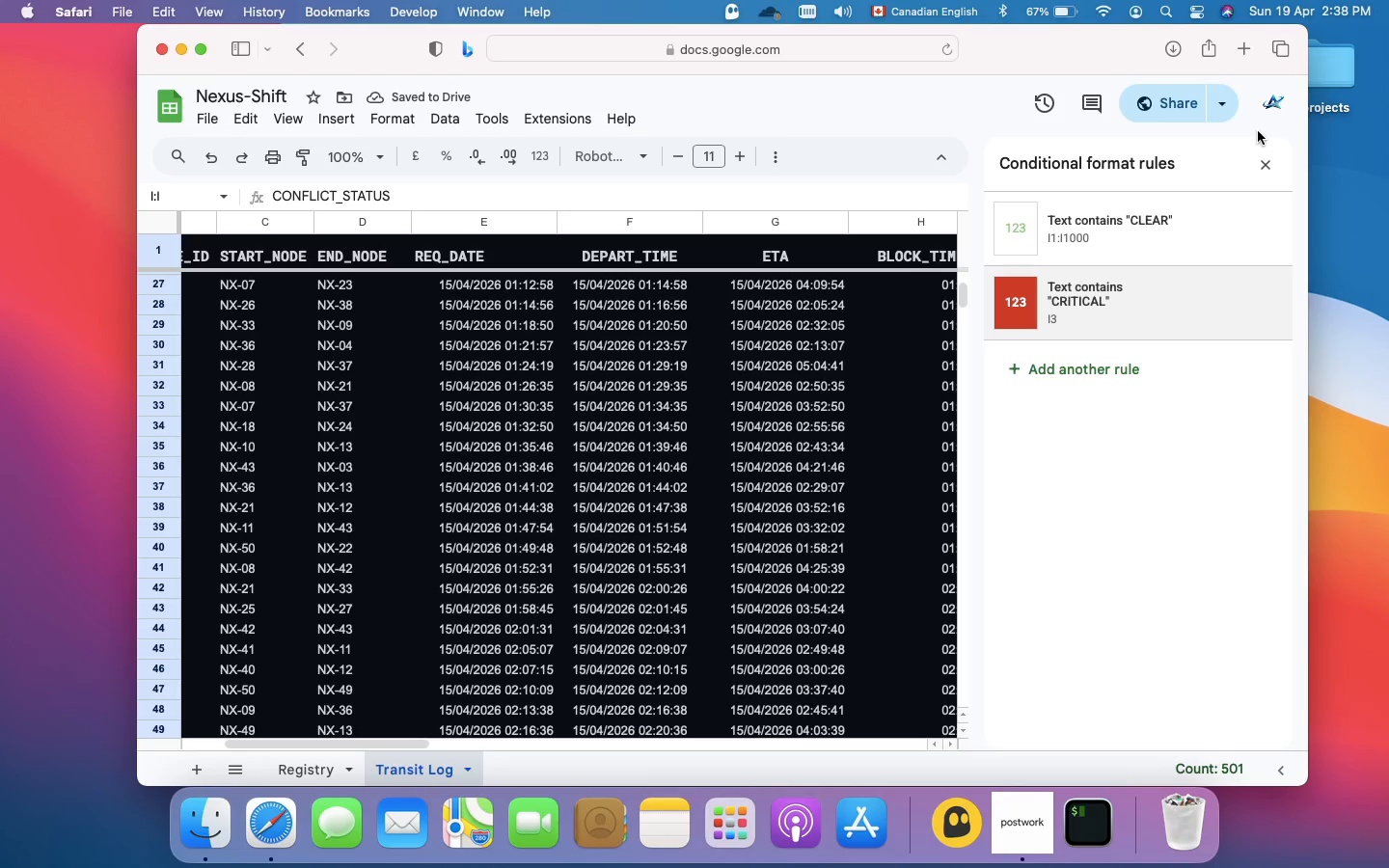 
left_click([1259, 162])
 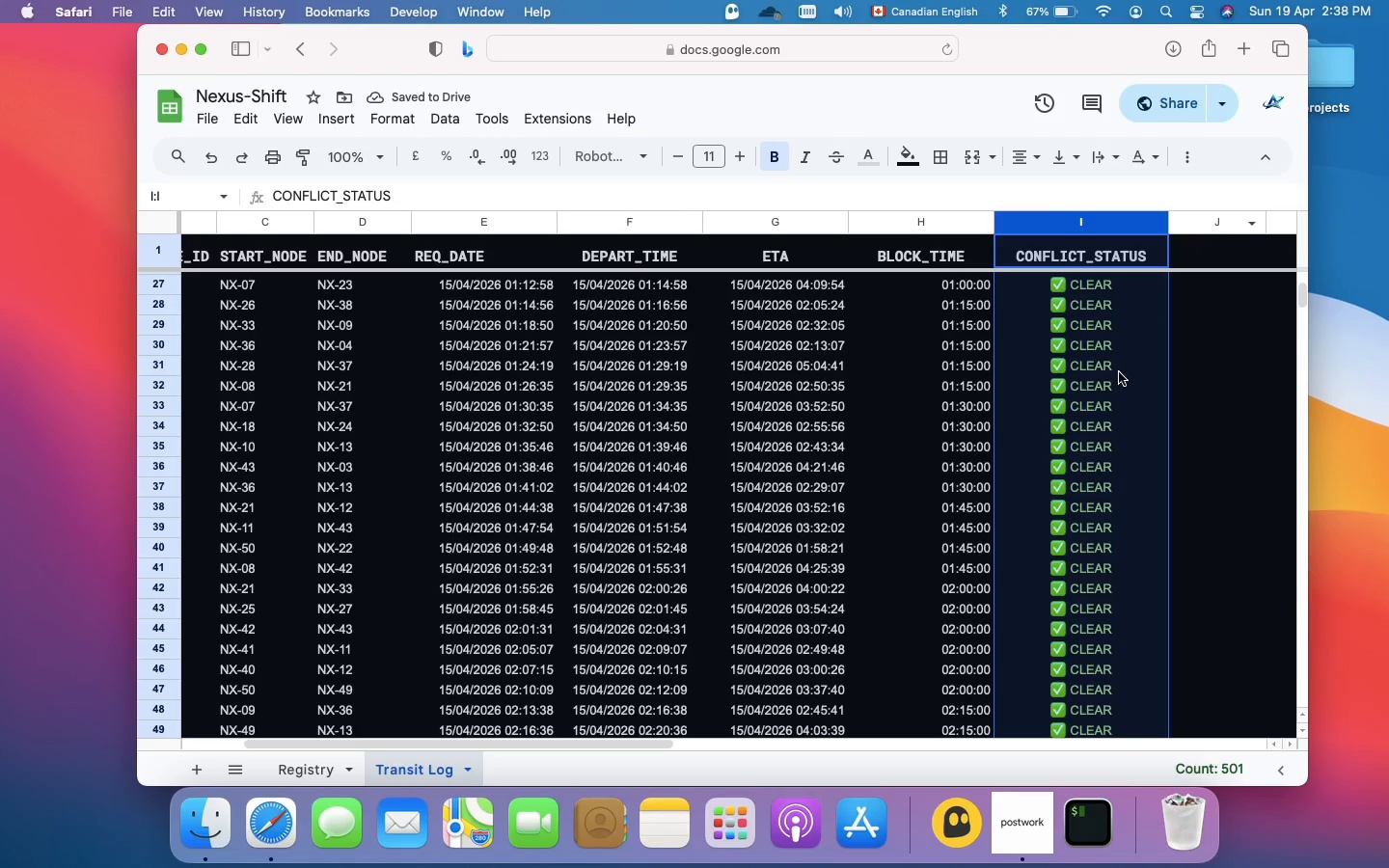 
scroll: coordinate [1093, 490], scroll_direction: up, amount: 138.0
 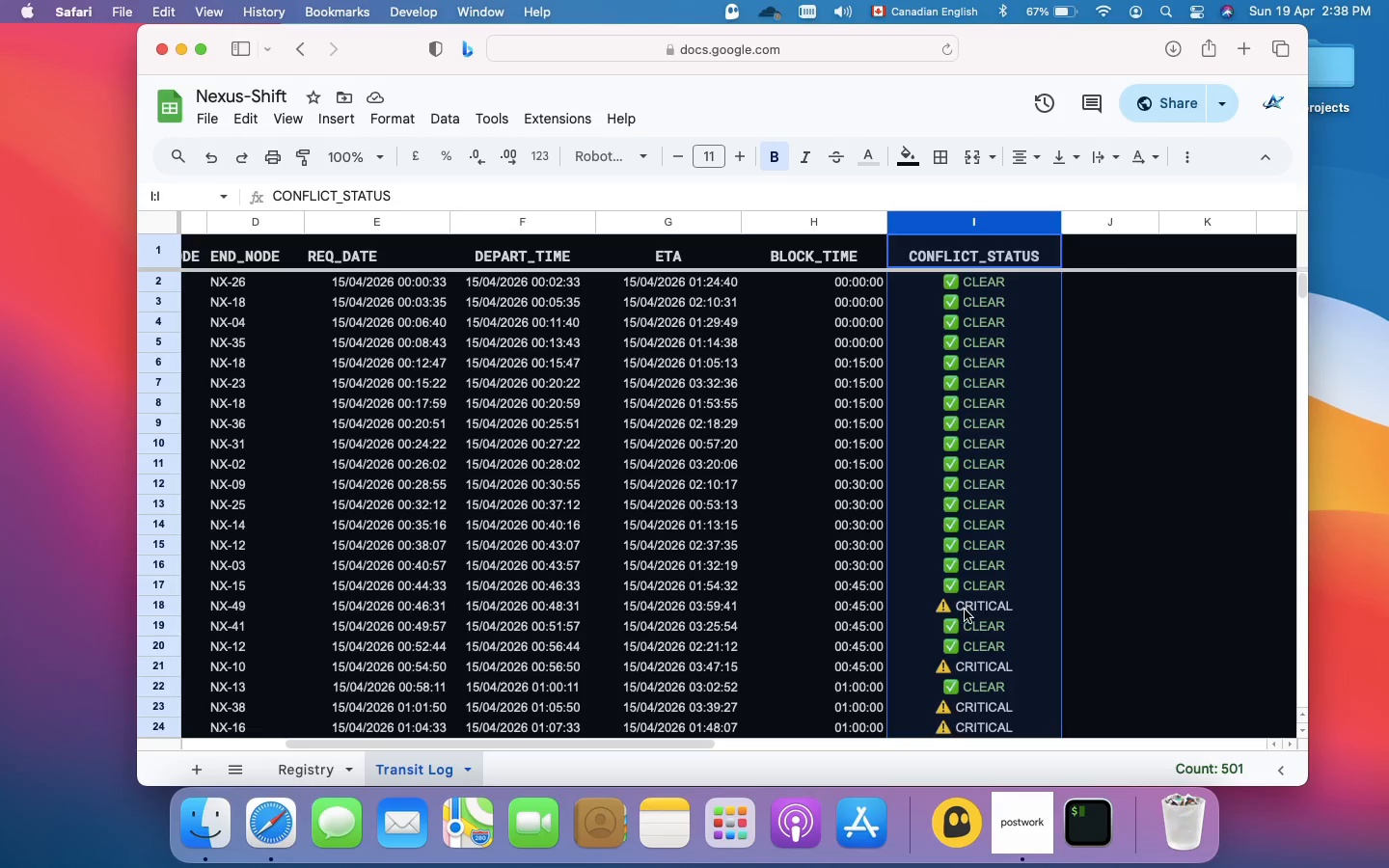 
left_click([967, 610])
 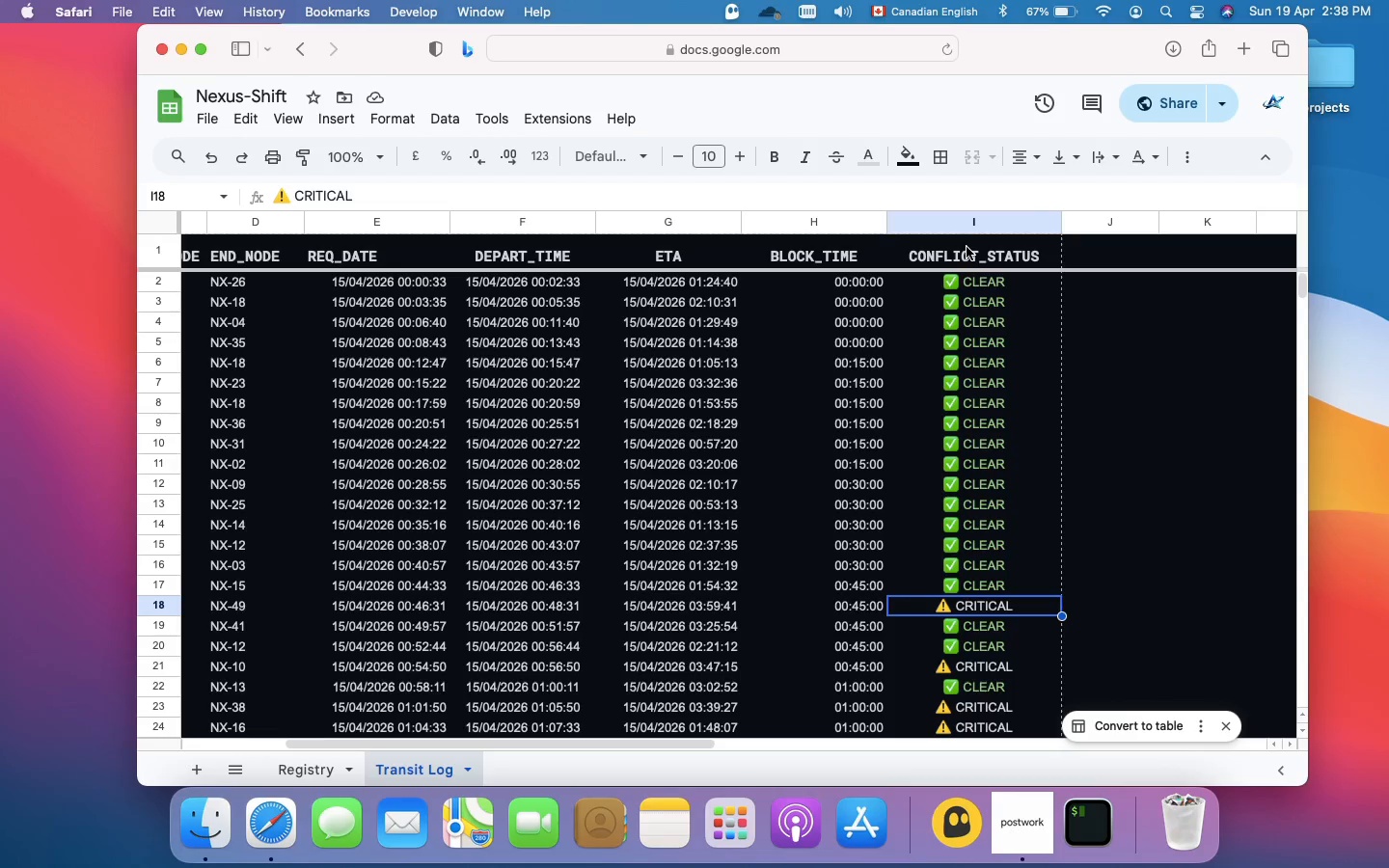 
left_click([975, 228])
 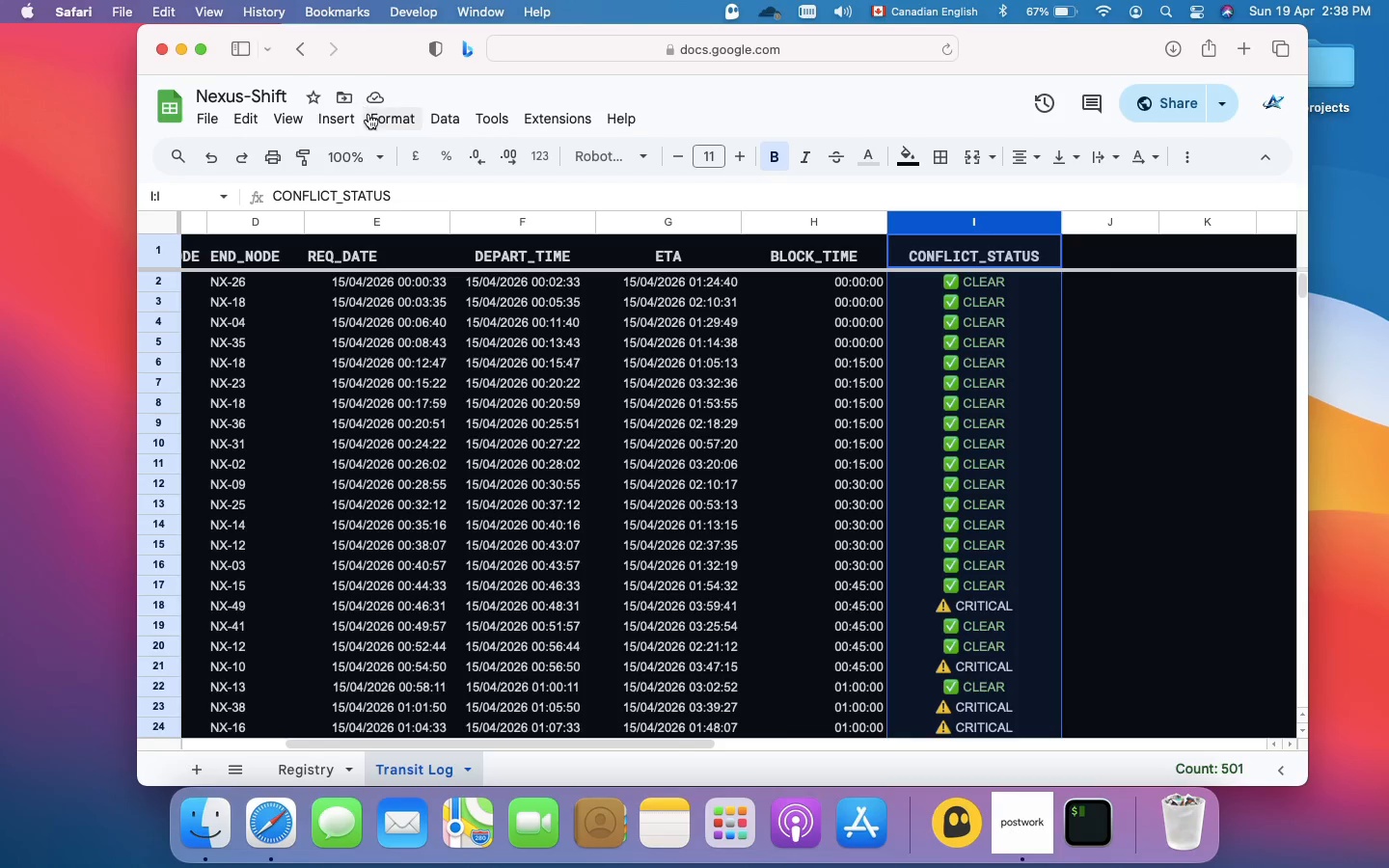 
left_click([382, 120])
 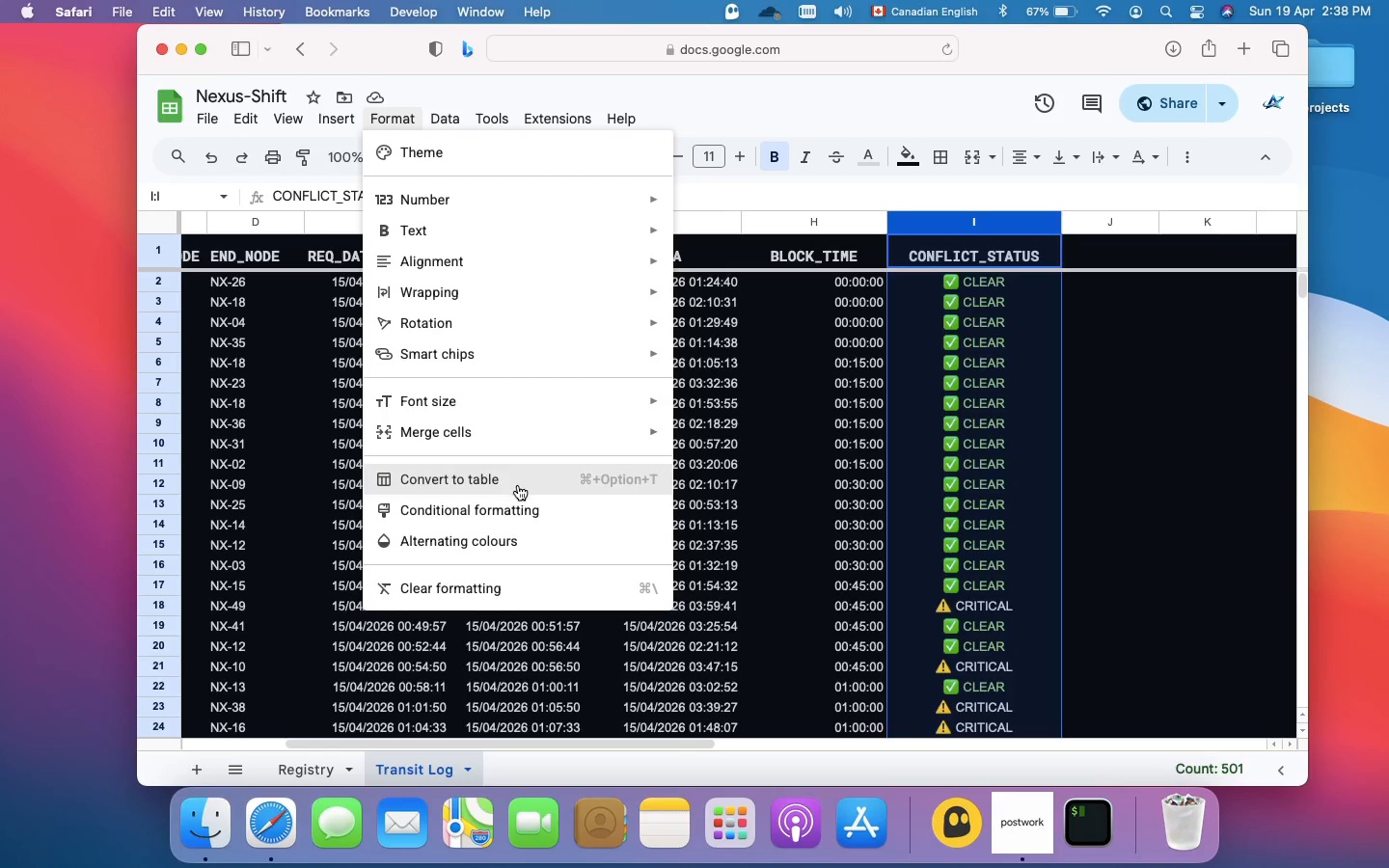 
left_click([518, 506])
 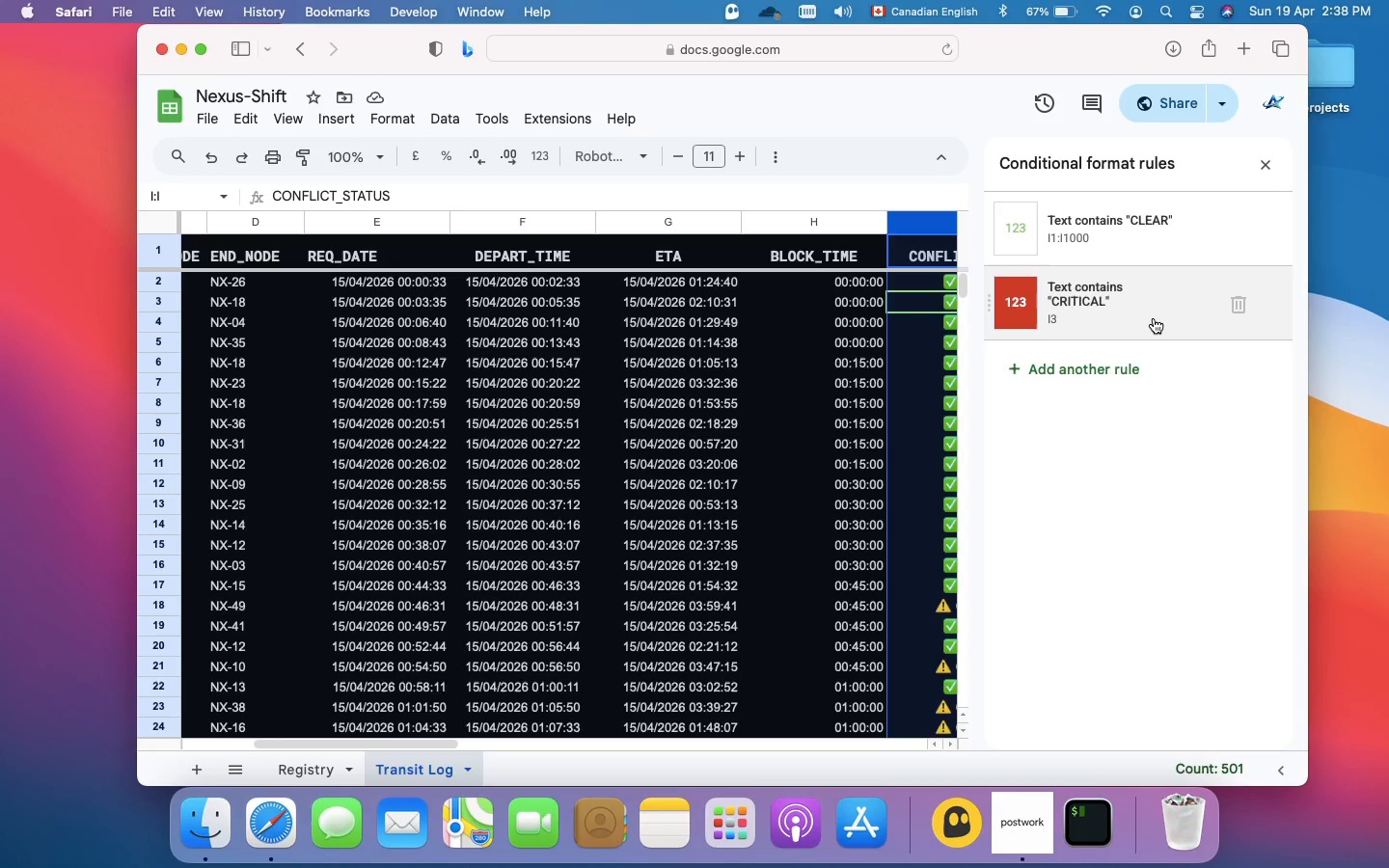 
left_click([1154, 318])
 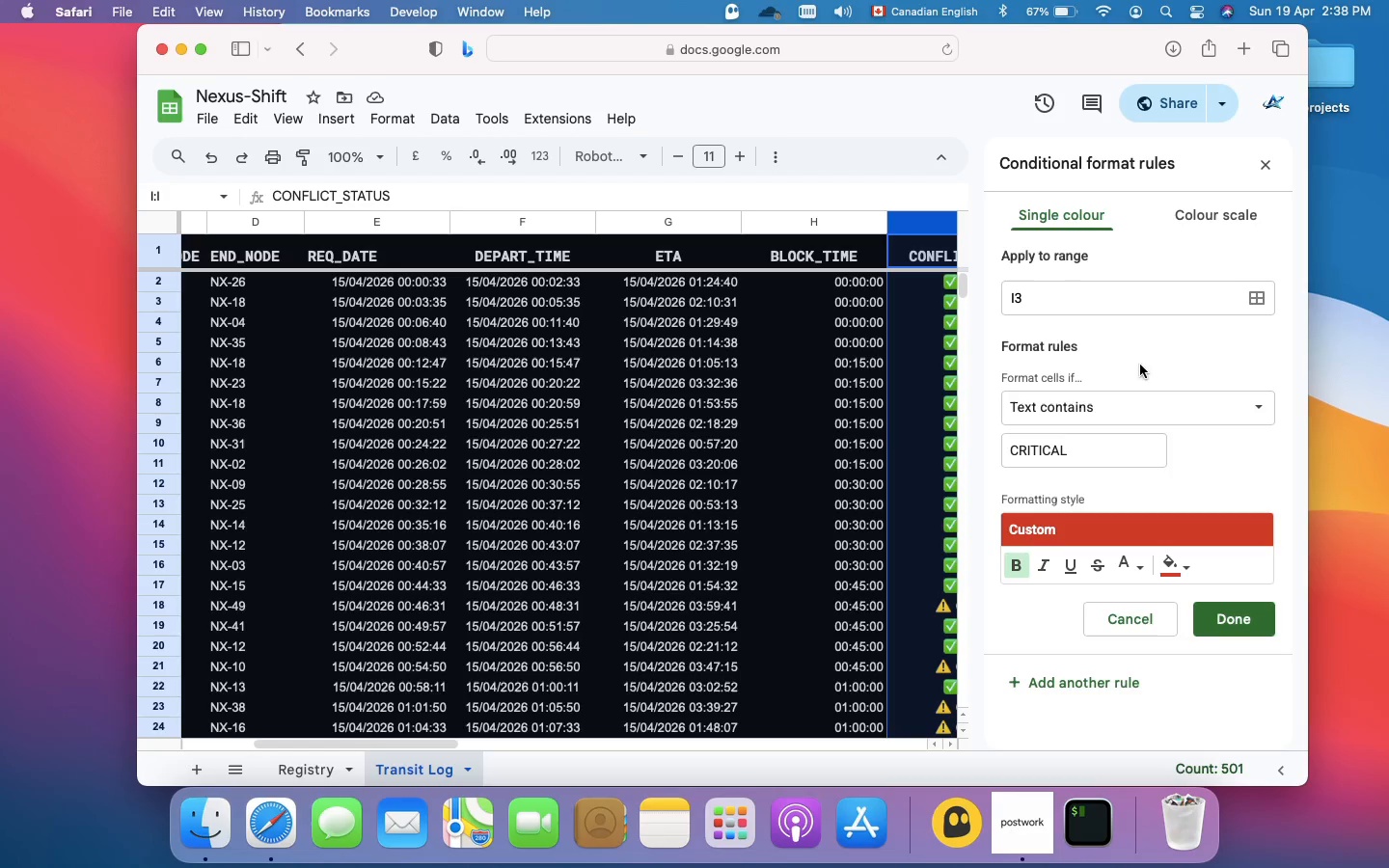 
wait(5.79)
 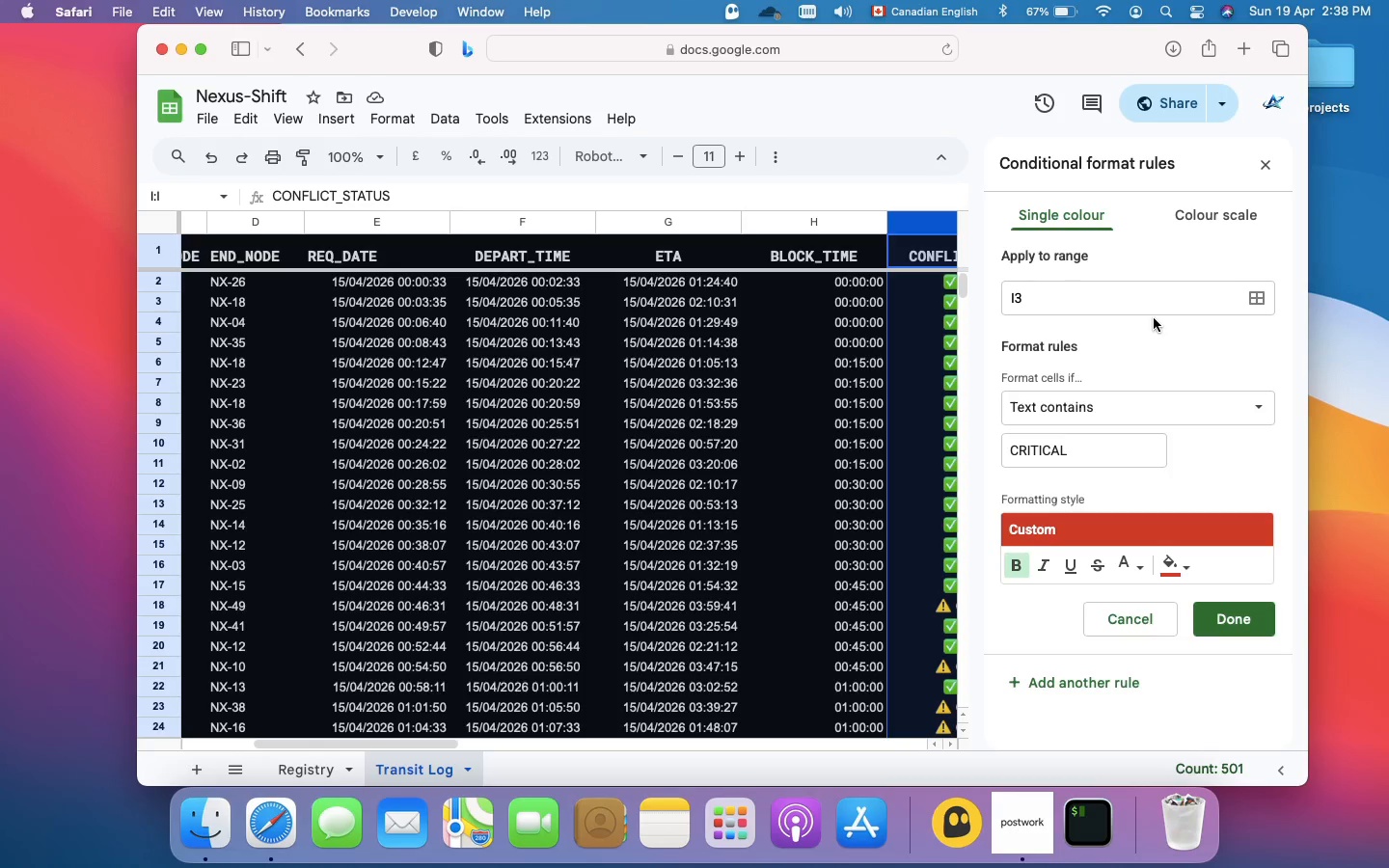 
left_click([1133, 456])
 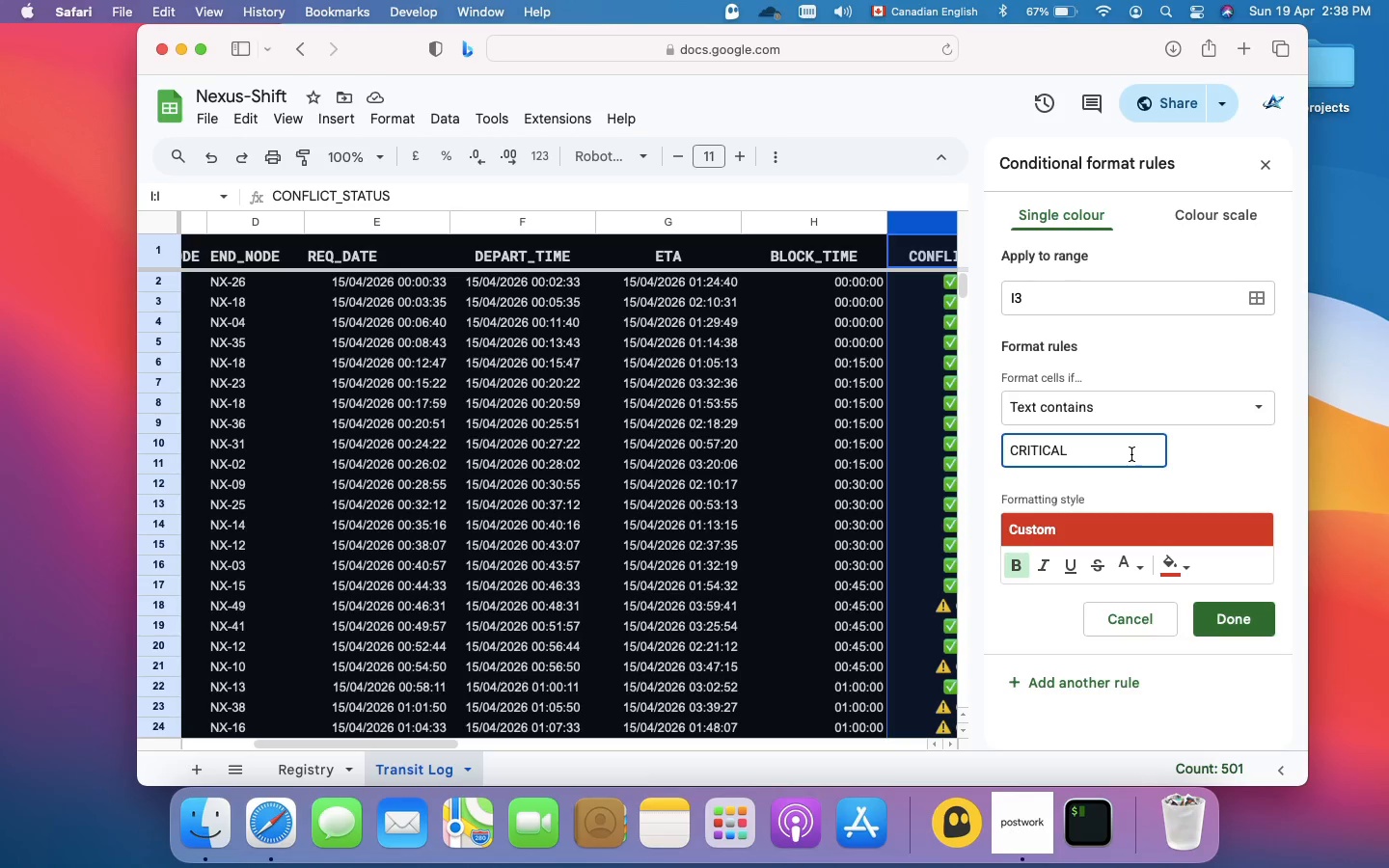 
hold_key(key=Backspace, duration=1.5)
 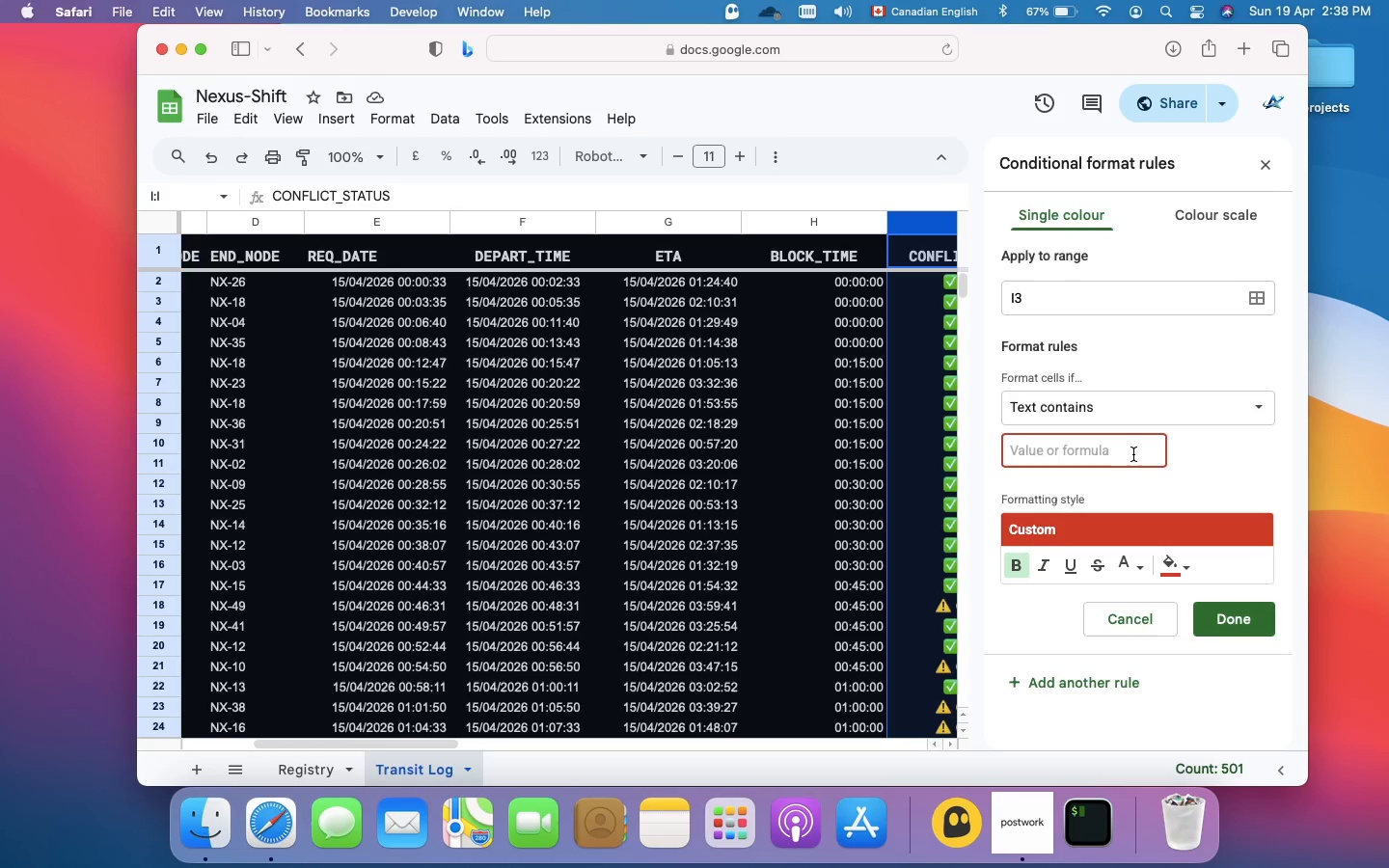 
type(critical)
 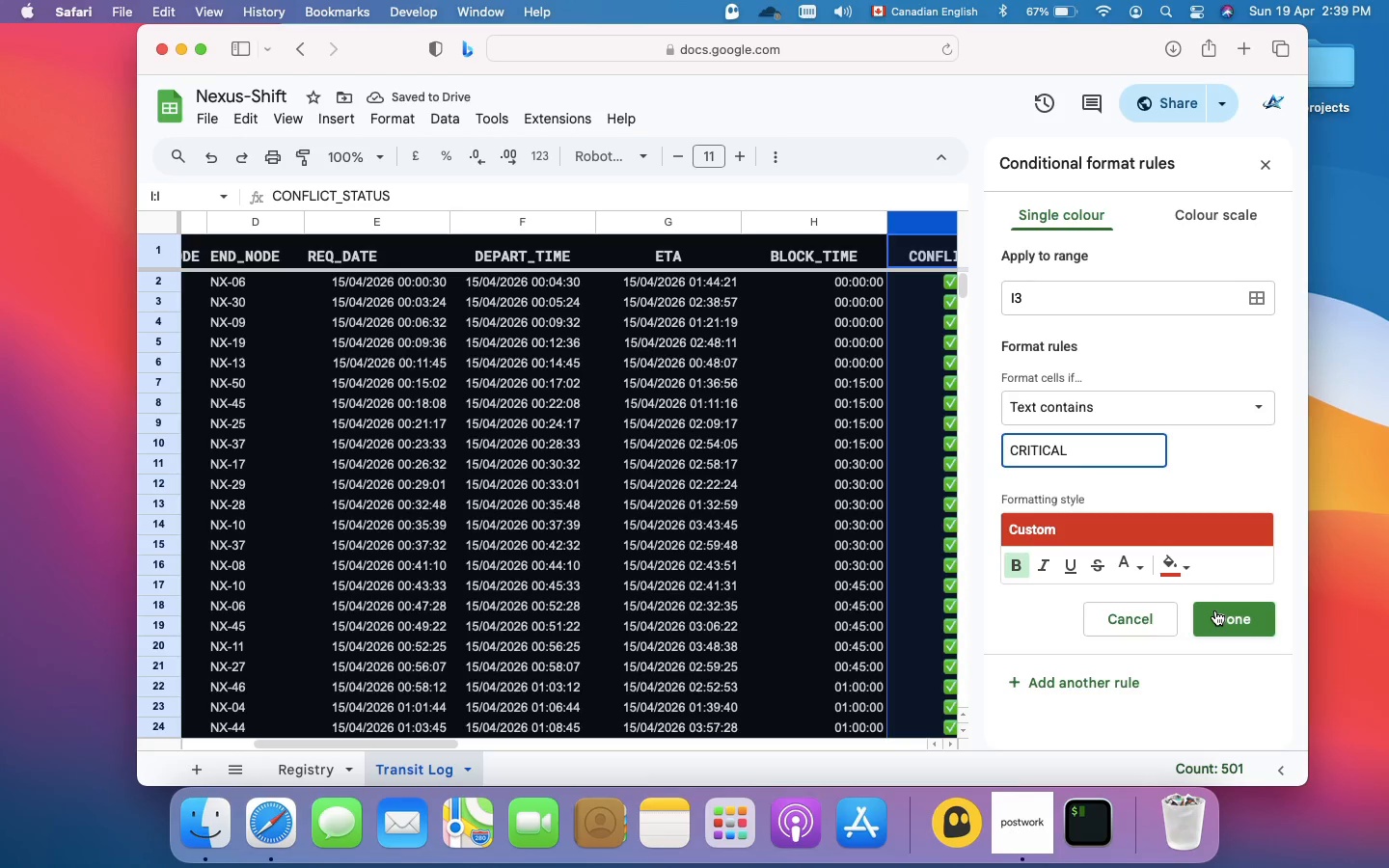 
wait(7.71)
 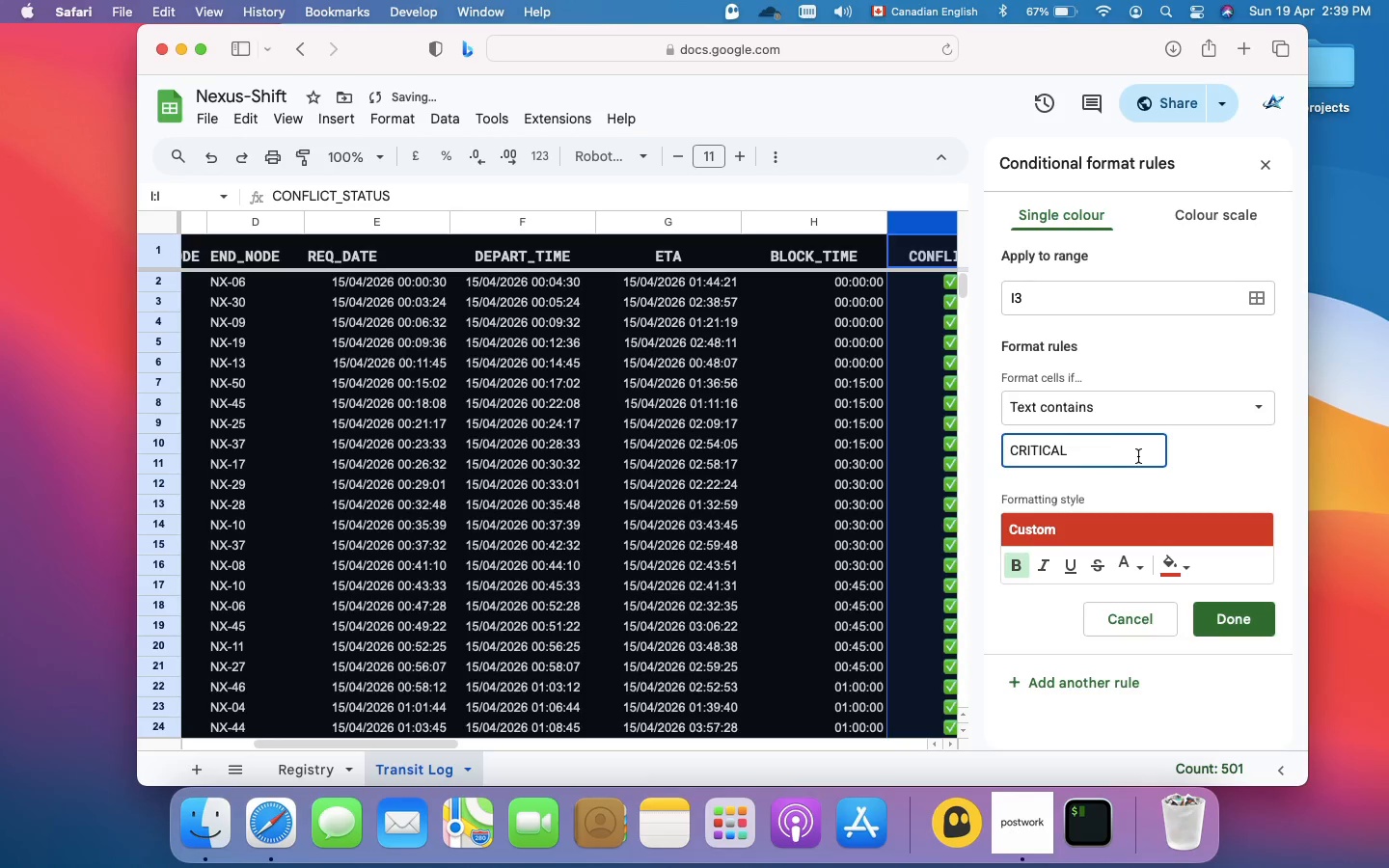 
left_click([1215, 610])
 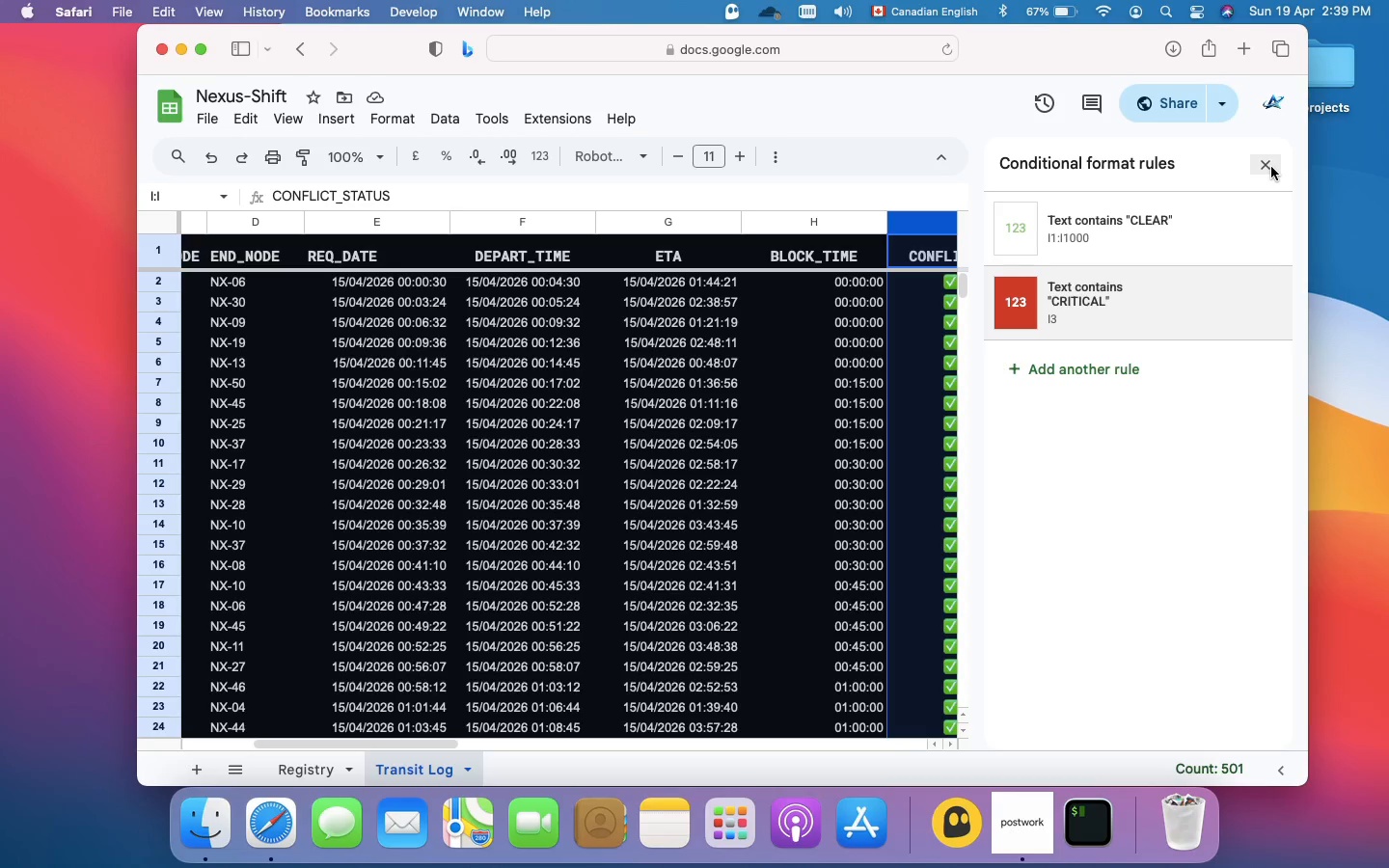 
left_click([1271, 167])
 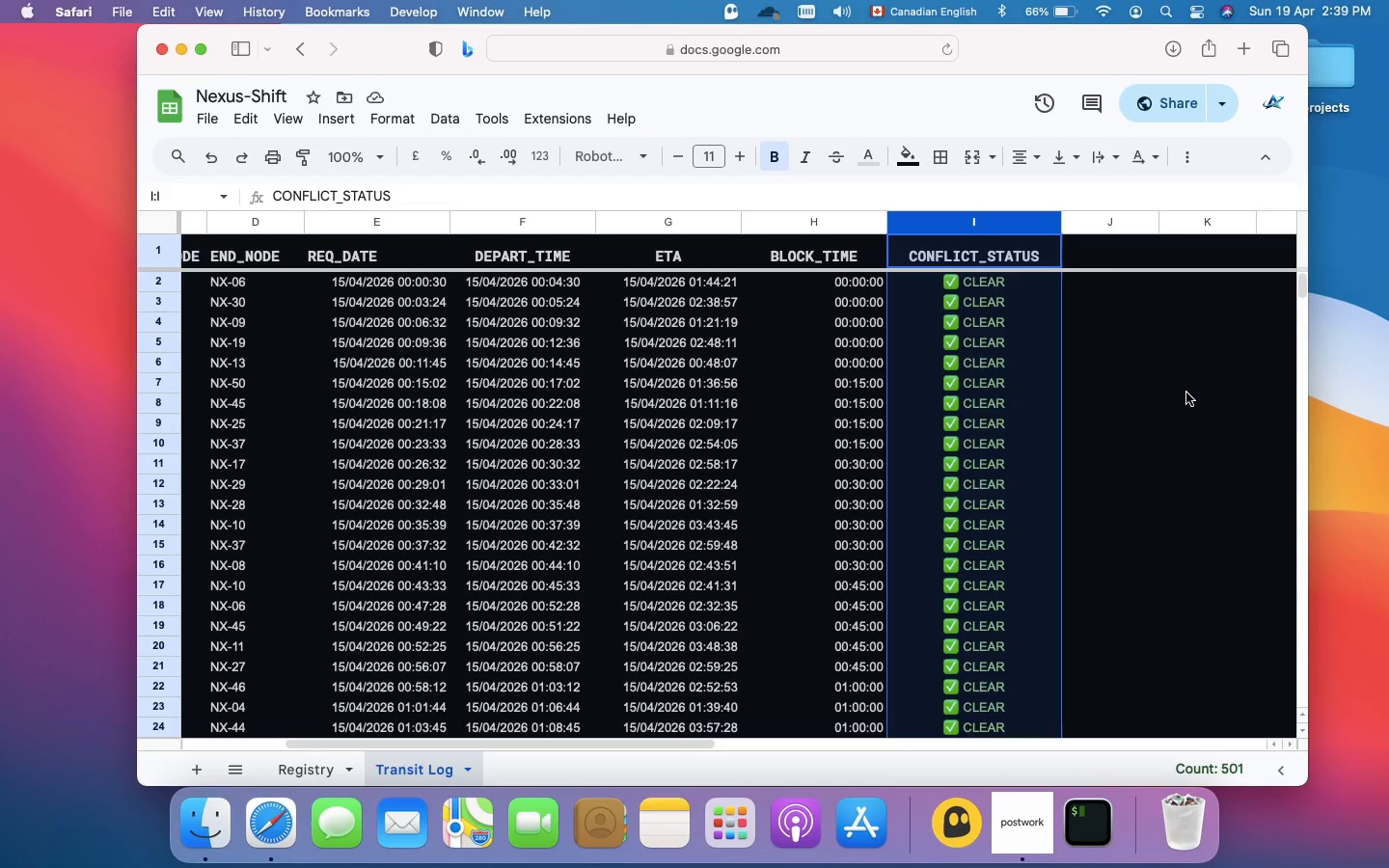 
wait(19.28)
 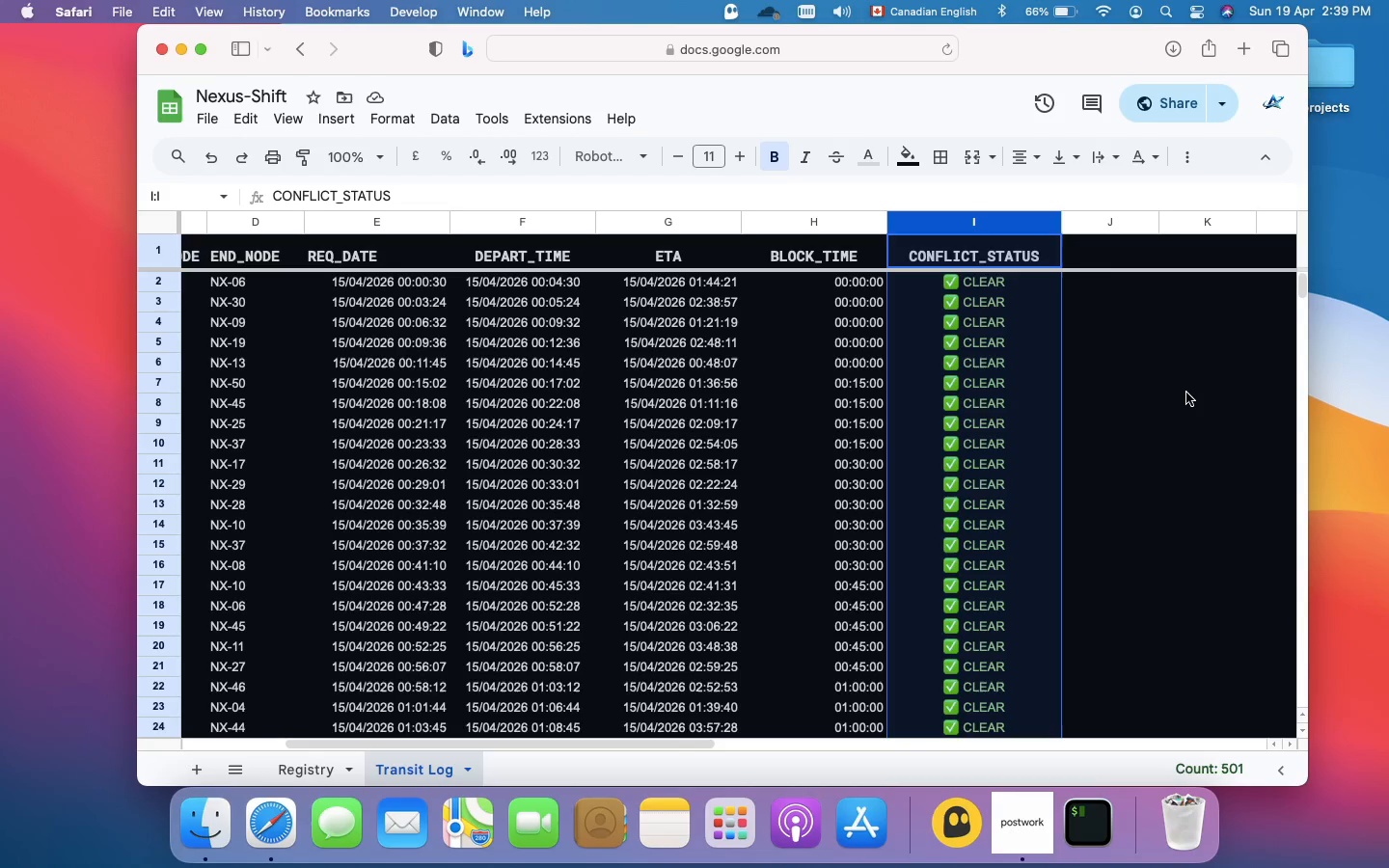 
scroll: coordinate [1189, 390], scroll_direction: down, amount: 19.0
 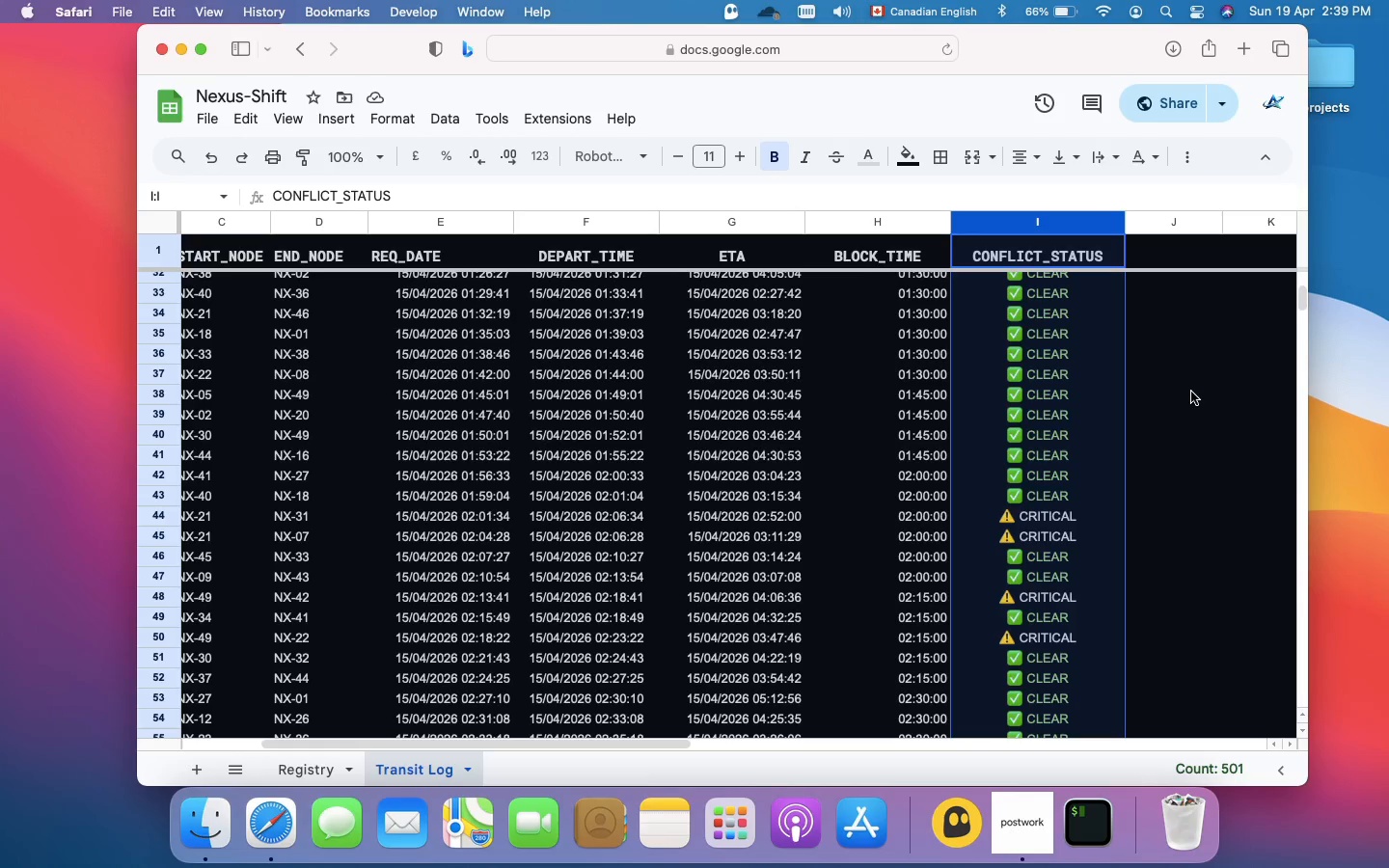 
wait(17.41)
 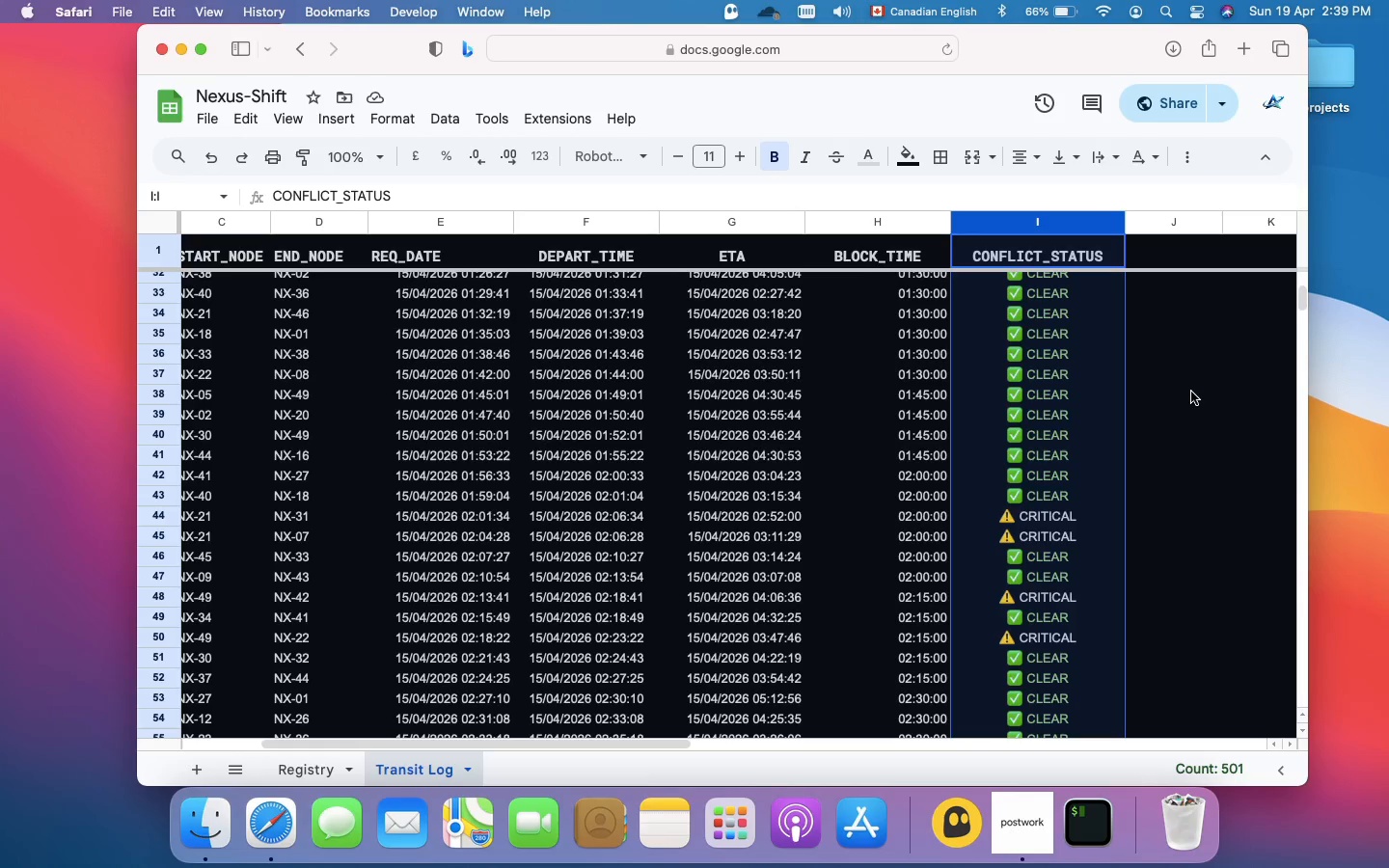 
scroll: coordinate [1188, 390], scroll_direction: up, amount: 120.0
 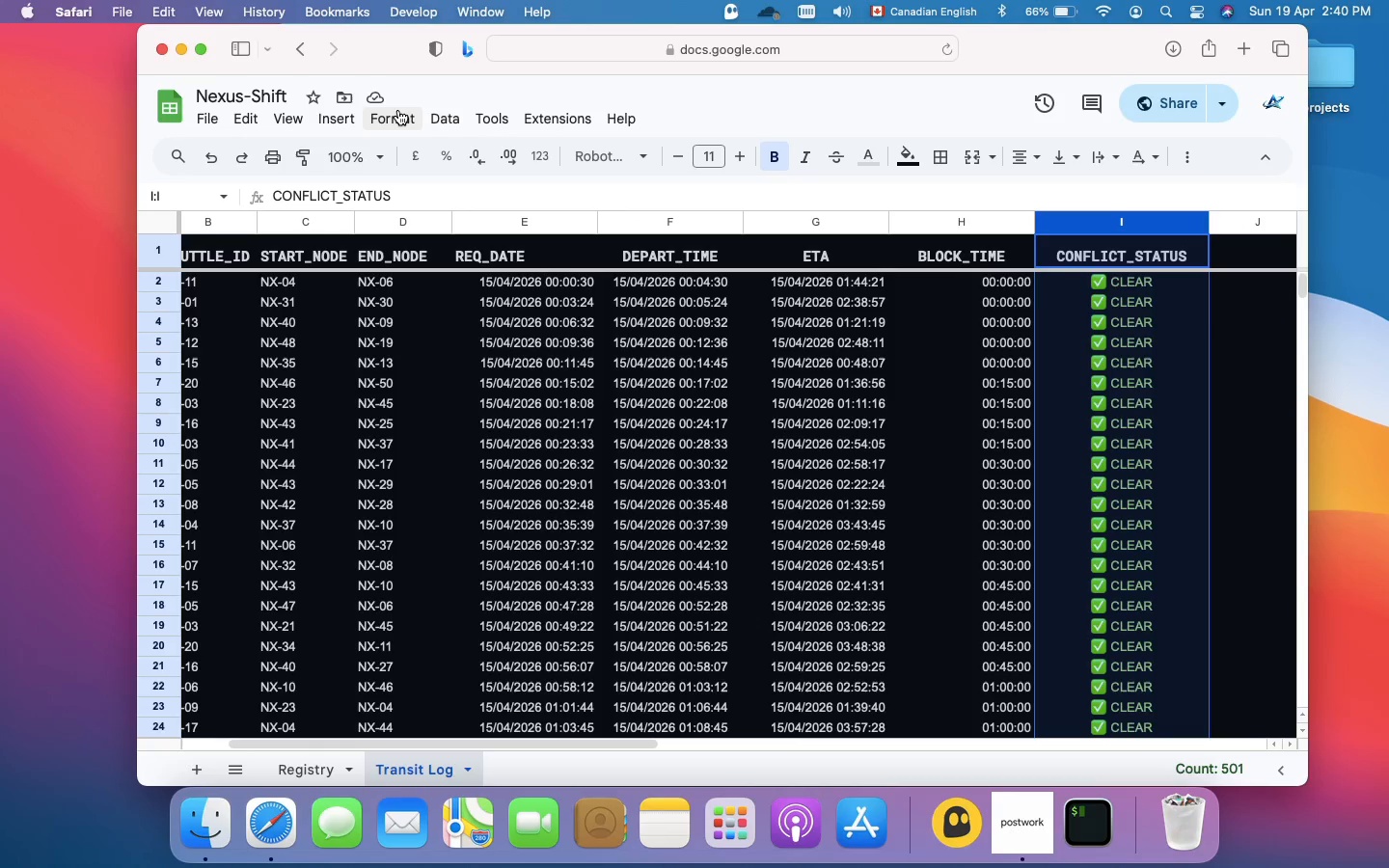 
left_click([398, 111])
 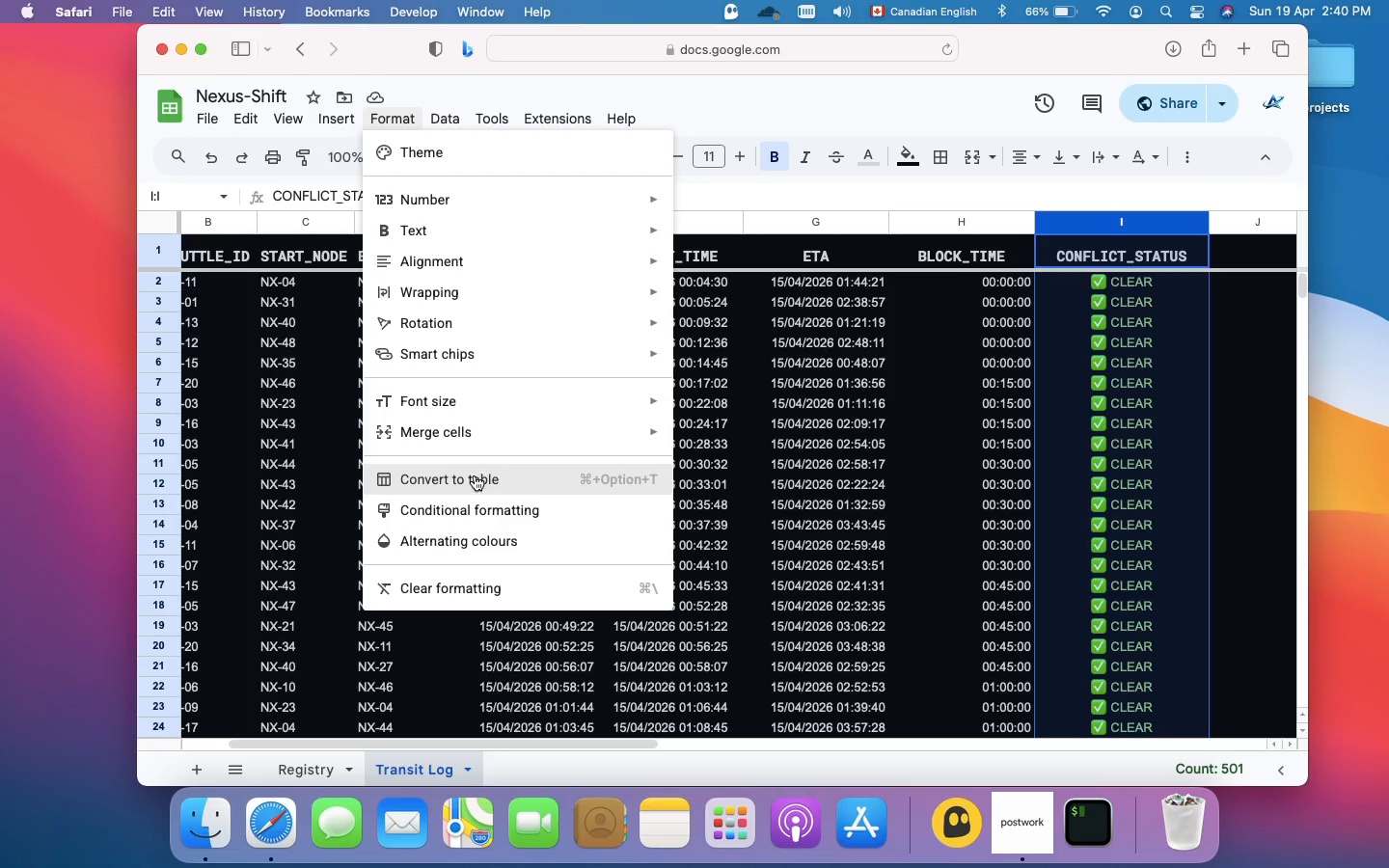 
left_click([472, 502])
 